 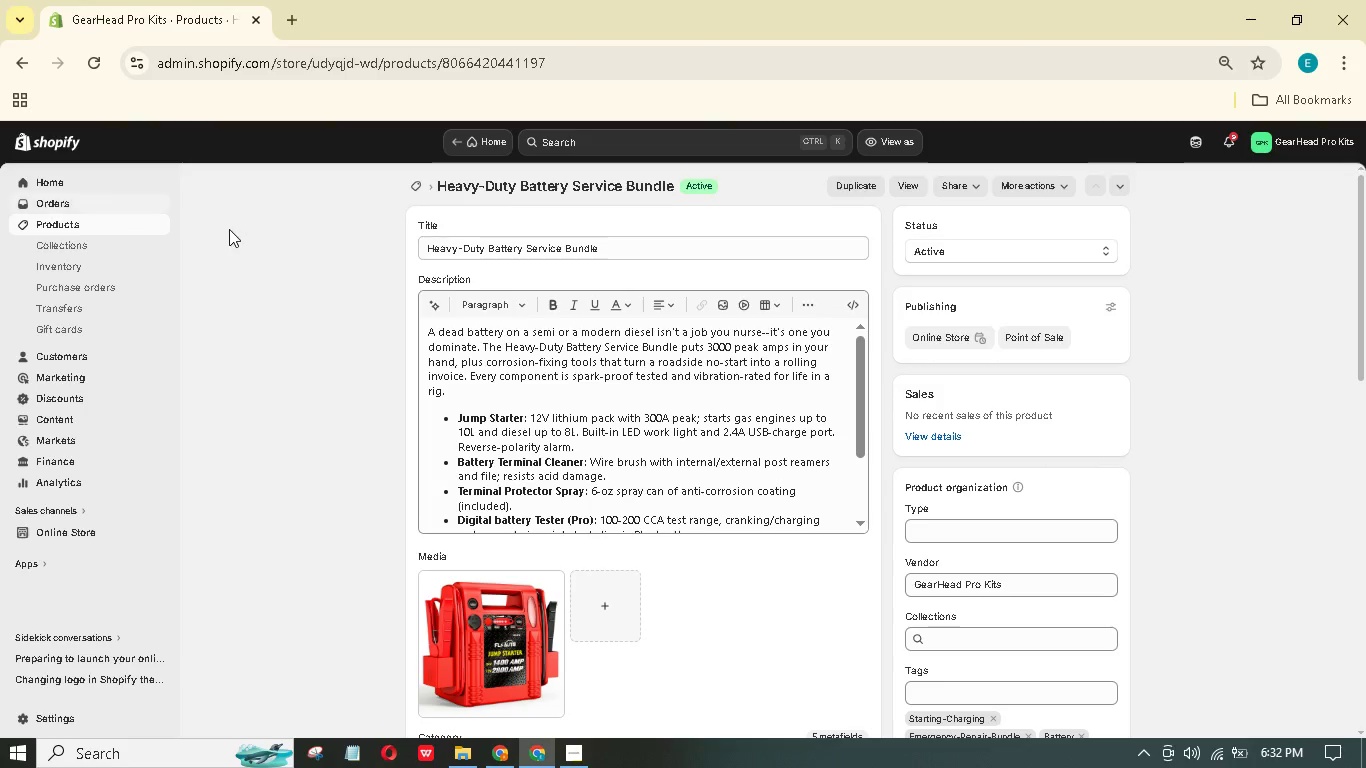 
scroll: coordinate [659, 572], scroll_direction: down, amount: 15.0
 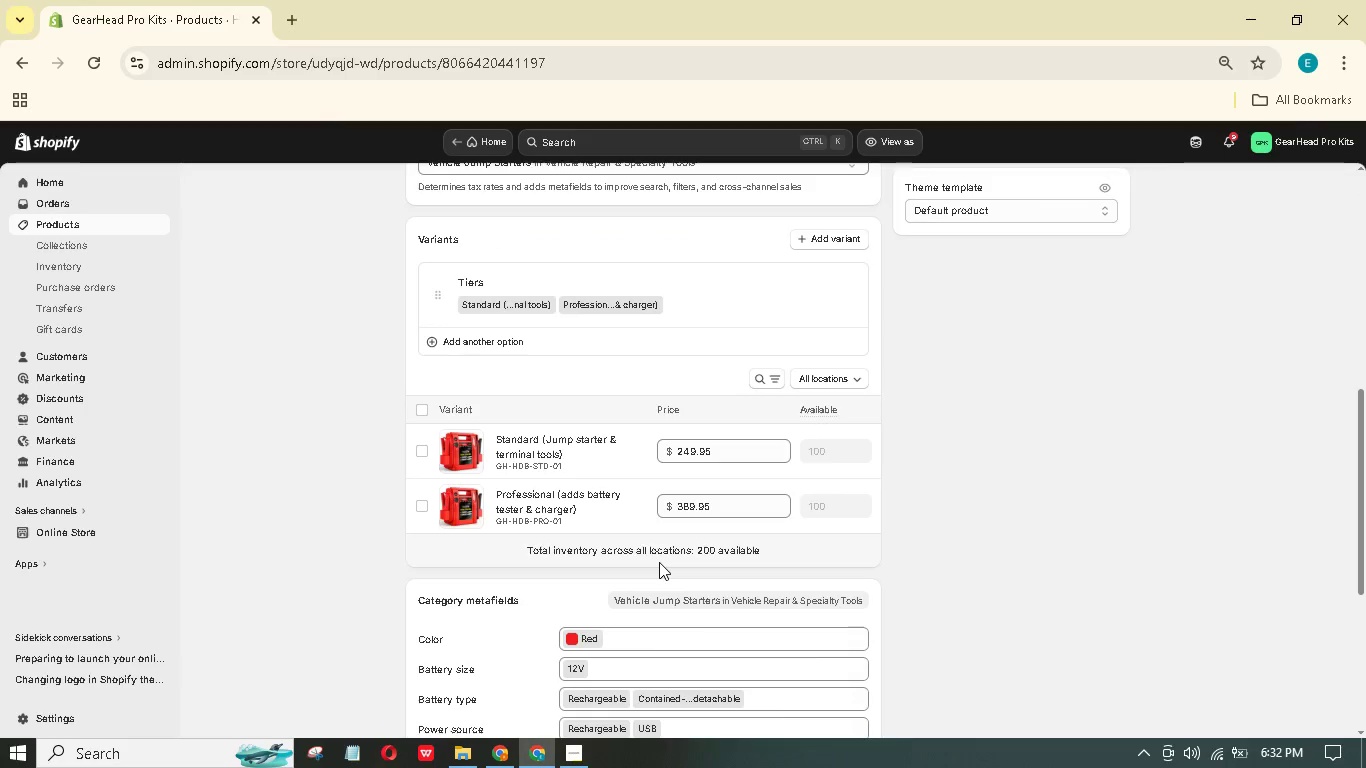 
left_click([417, 181])
 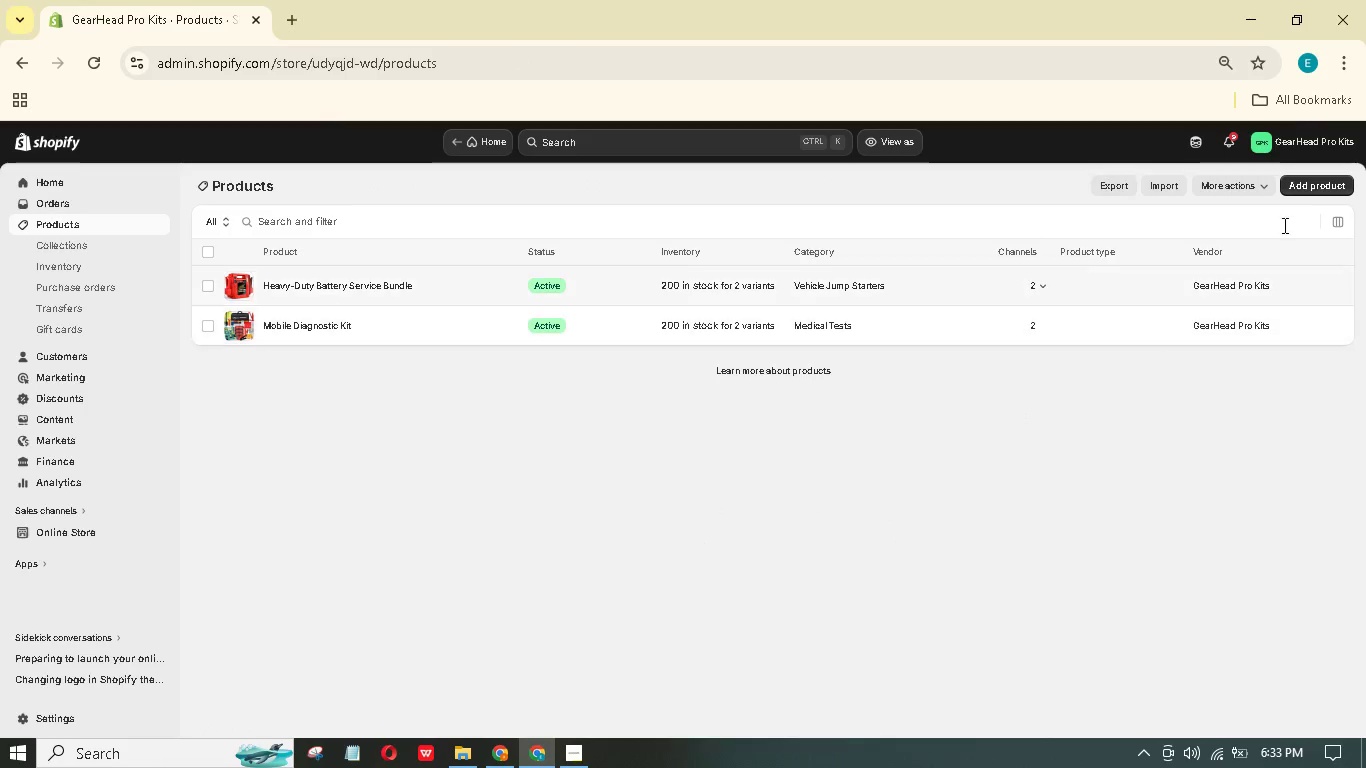 
scroll: coordinate [376, 203], scroll_direction: up, amount: 17.0
 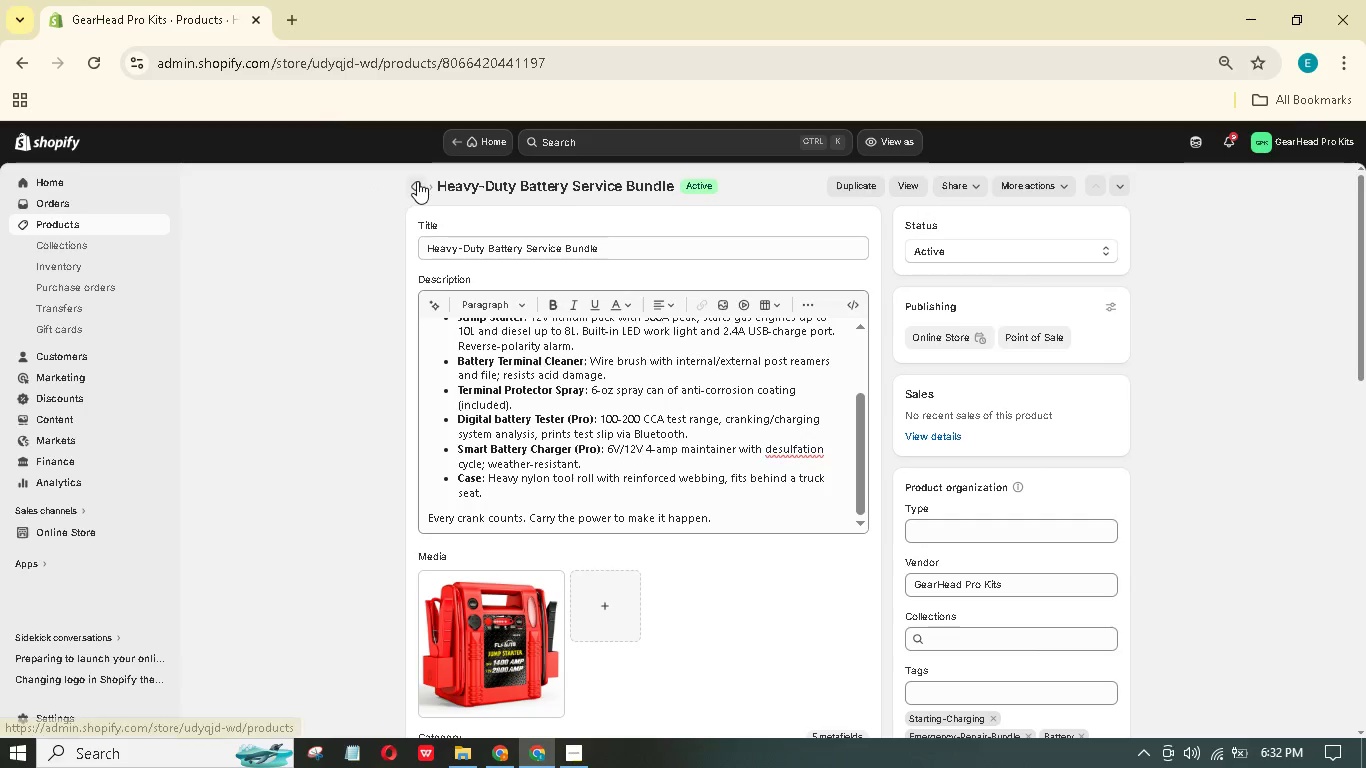 
left_click([1328, 182])
 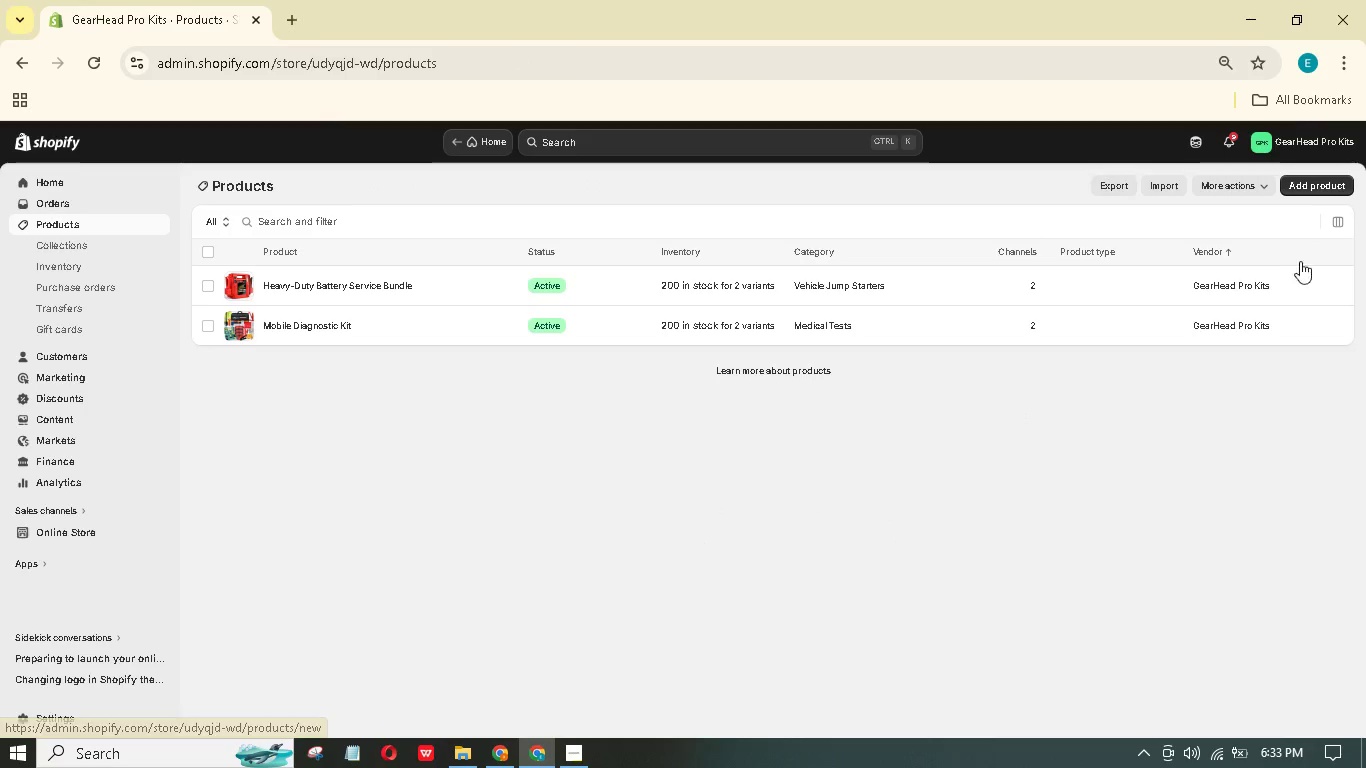 
mouse_move([1078, 257])
 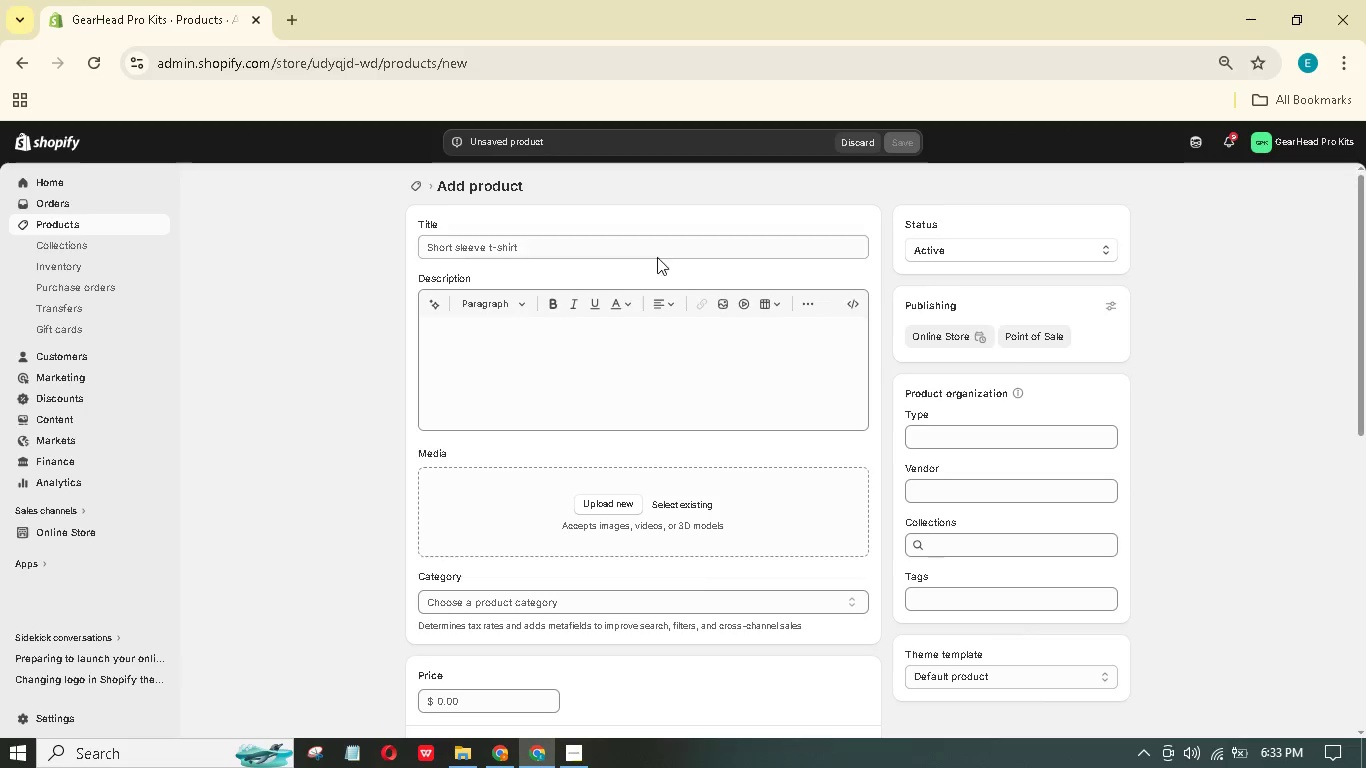 
left_click_drag(start_coordinate=[657, 263], to_coordinate=[660, 248])
 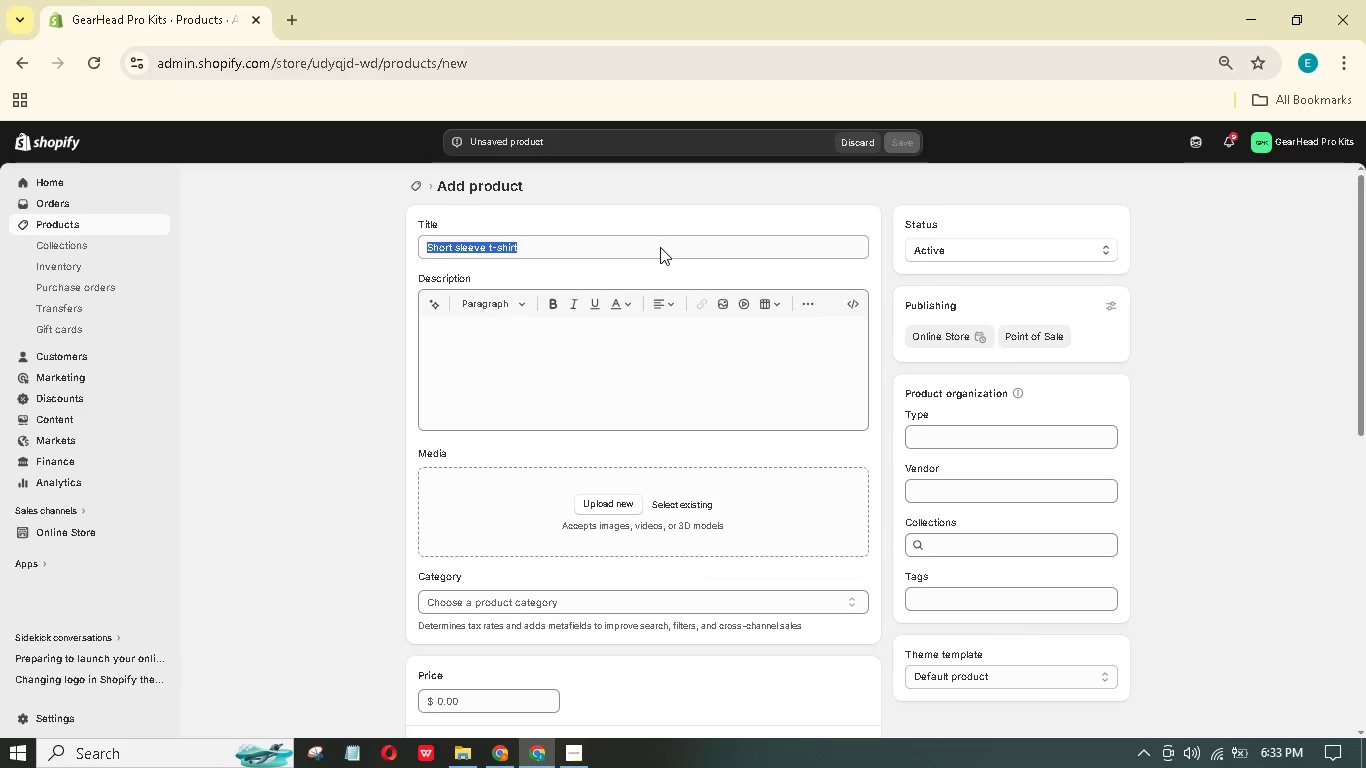 
double_click([660, 247])
 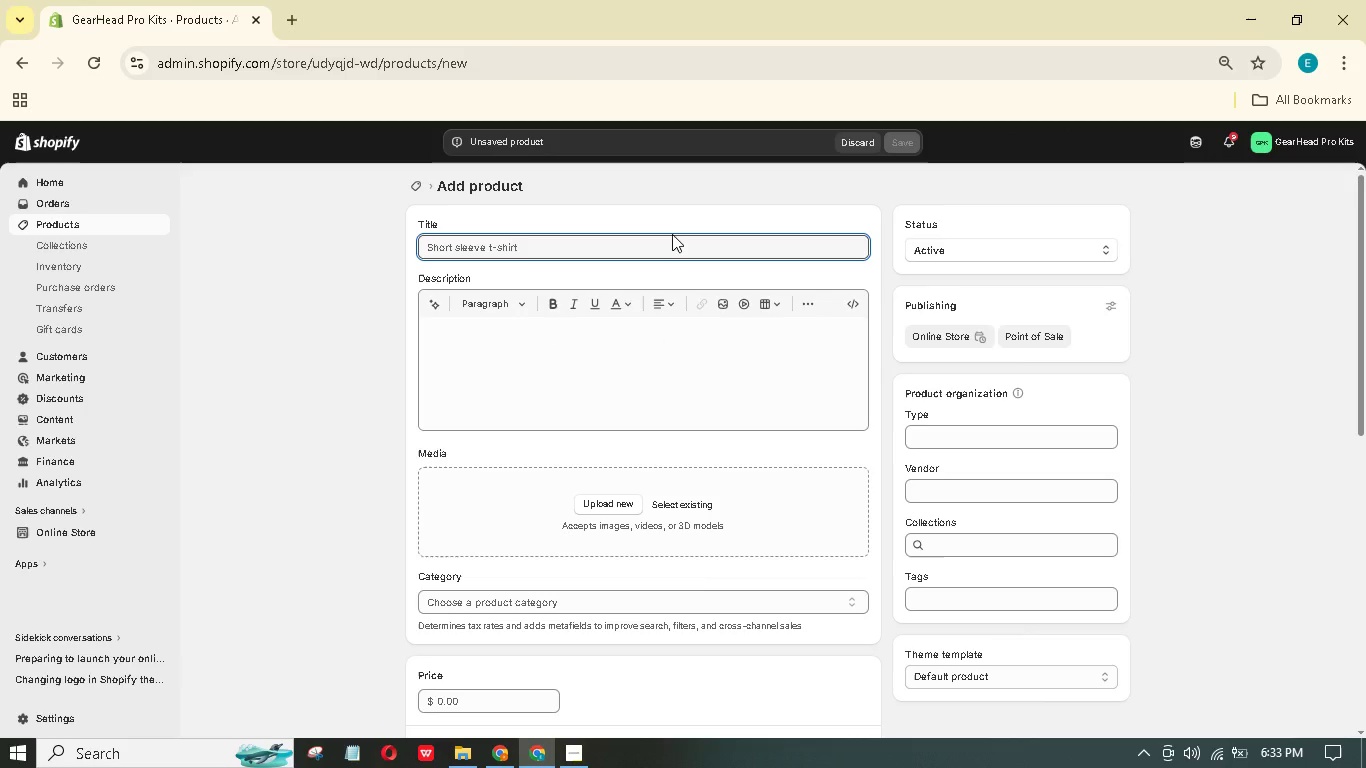 
type(Rodsie Tire Repair Pro Pck)
 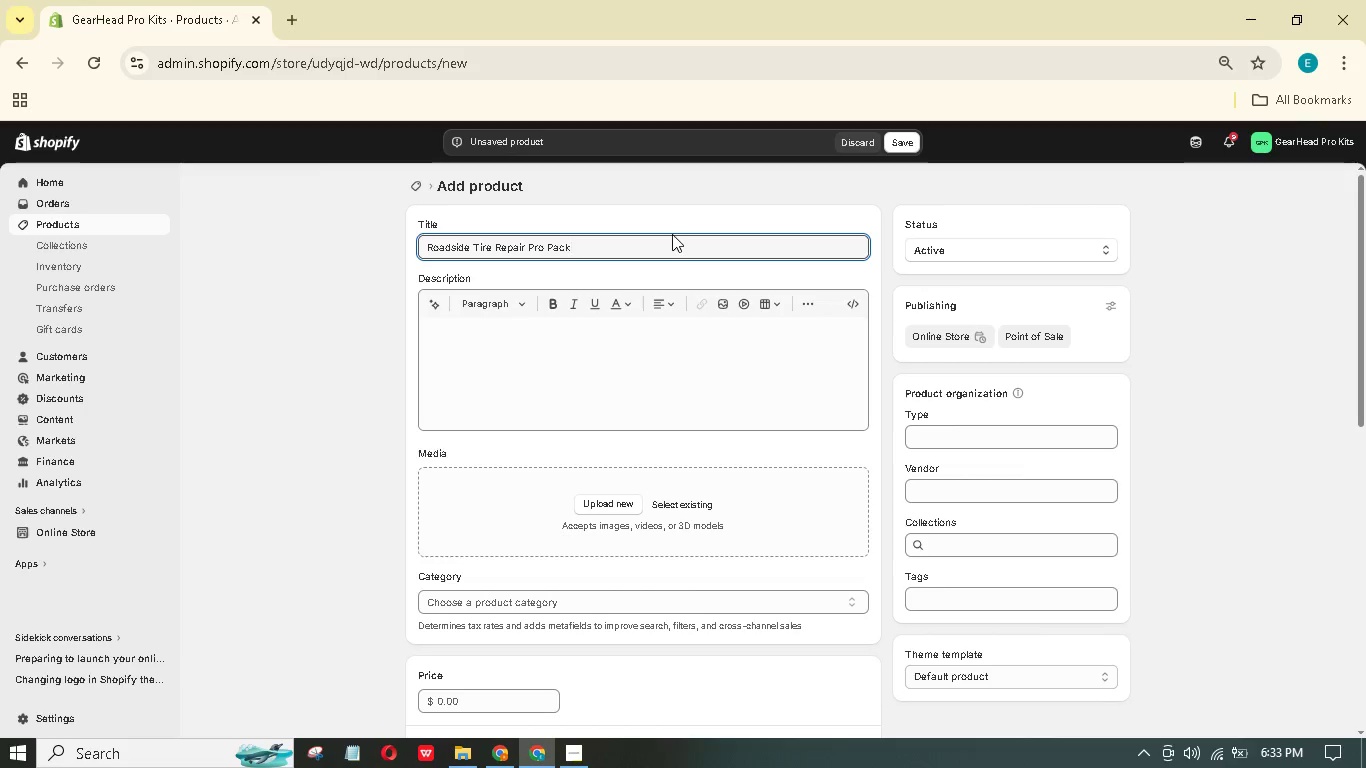 
wait(8.17)
 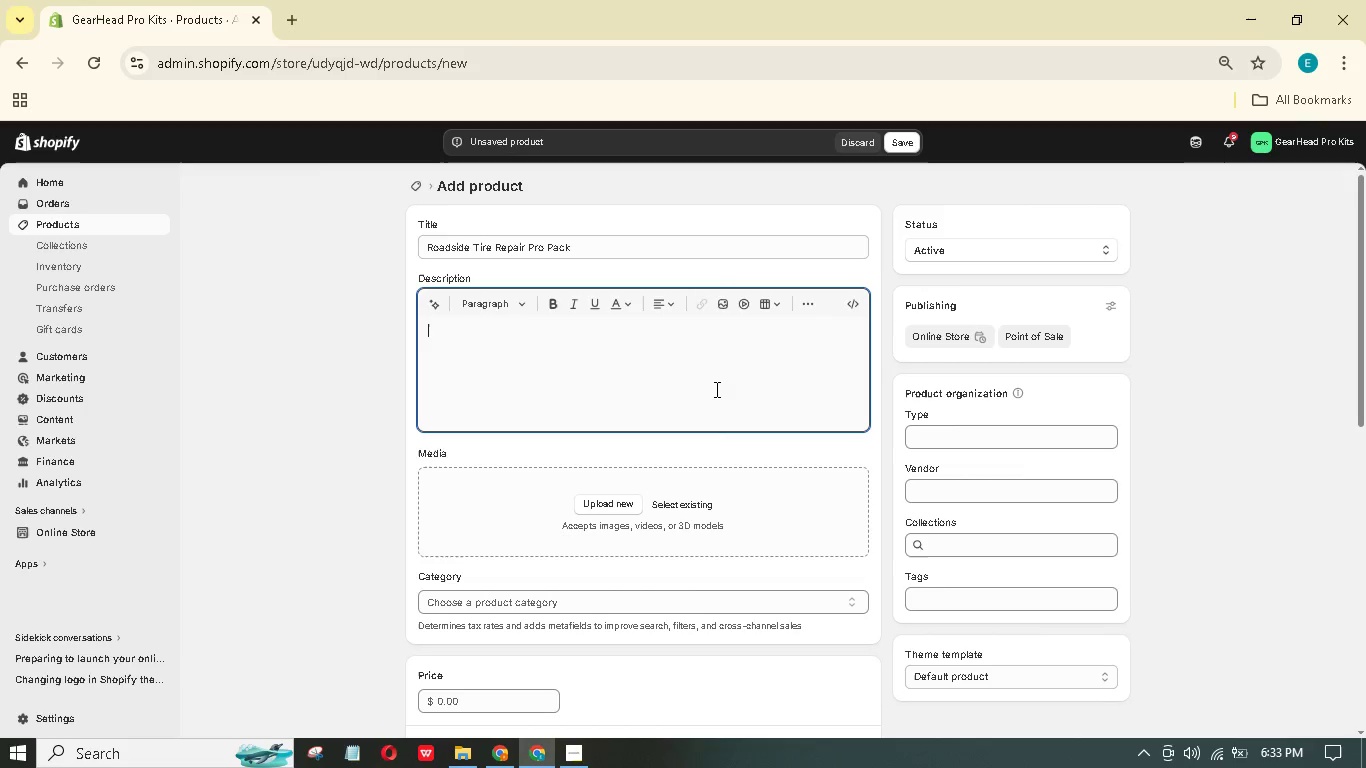 
type(You cn't put a bay door on the shouldr of an interstate. The Roadside Tire Repair Pro P)
 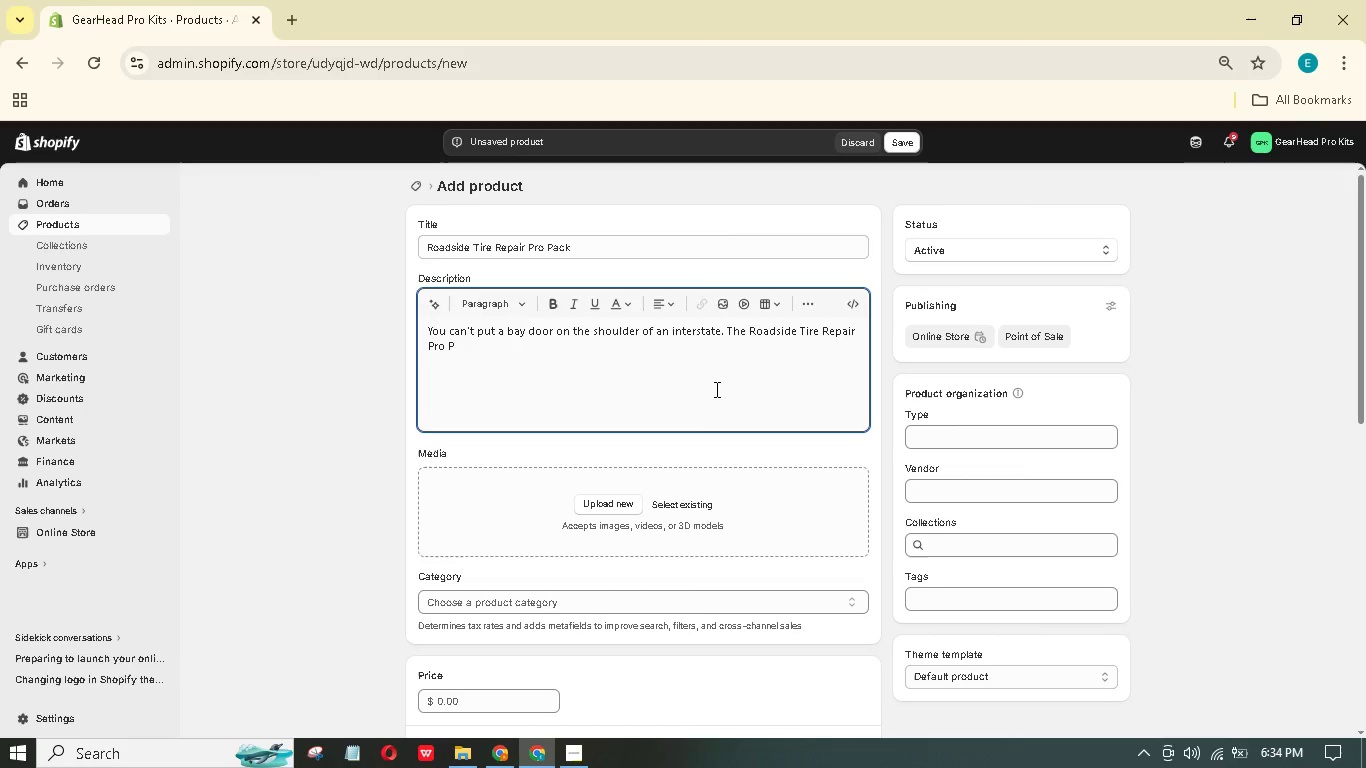 
wait(6.3)
 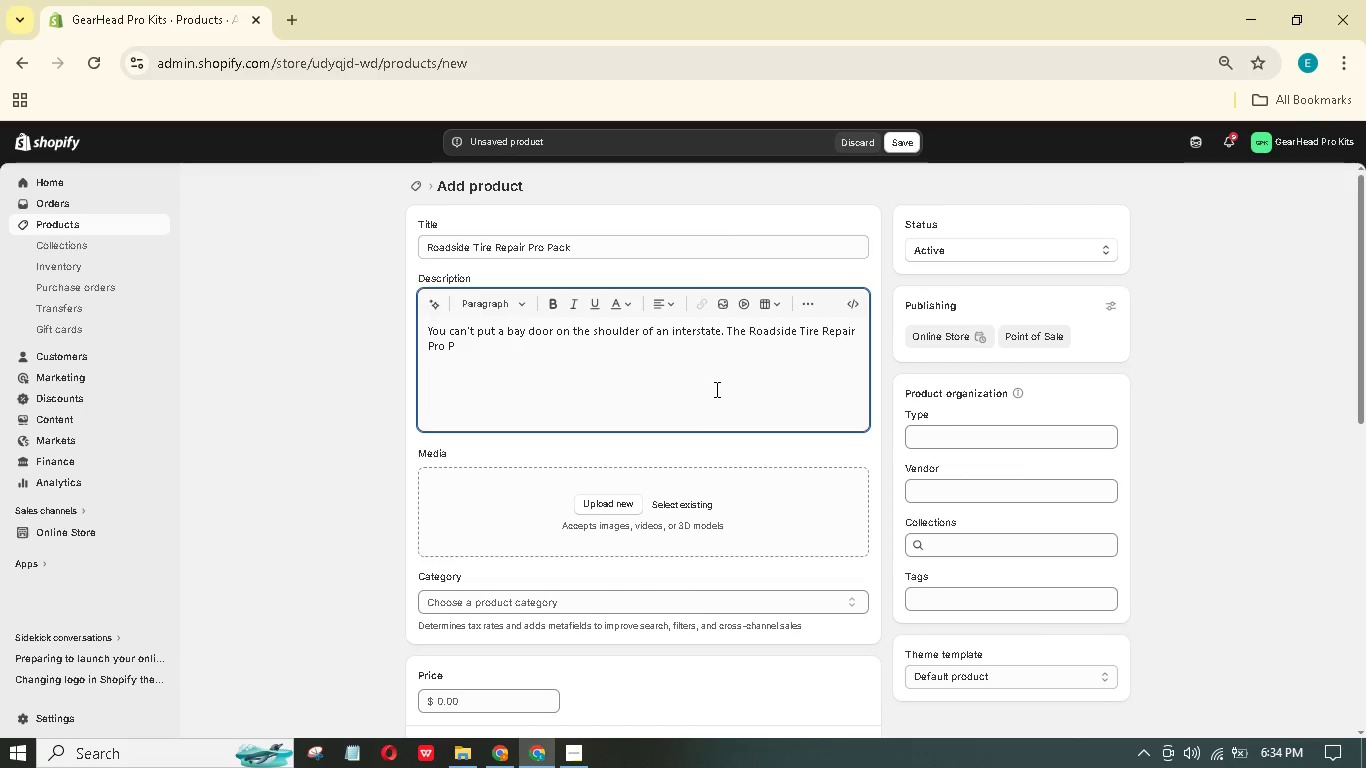 
type(ack)
 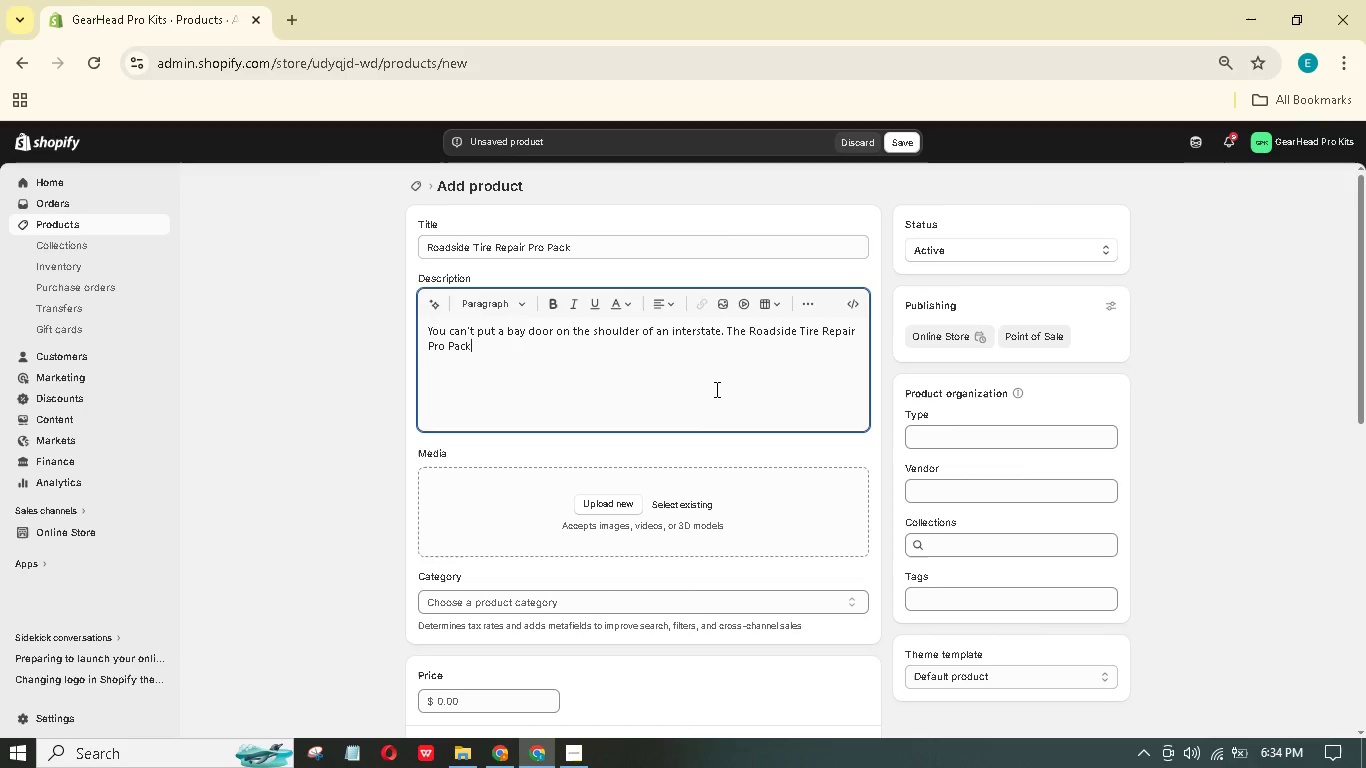 
type( brings the fix to the wheel--fast air, solid plugs, and the leverage to reseat single )
 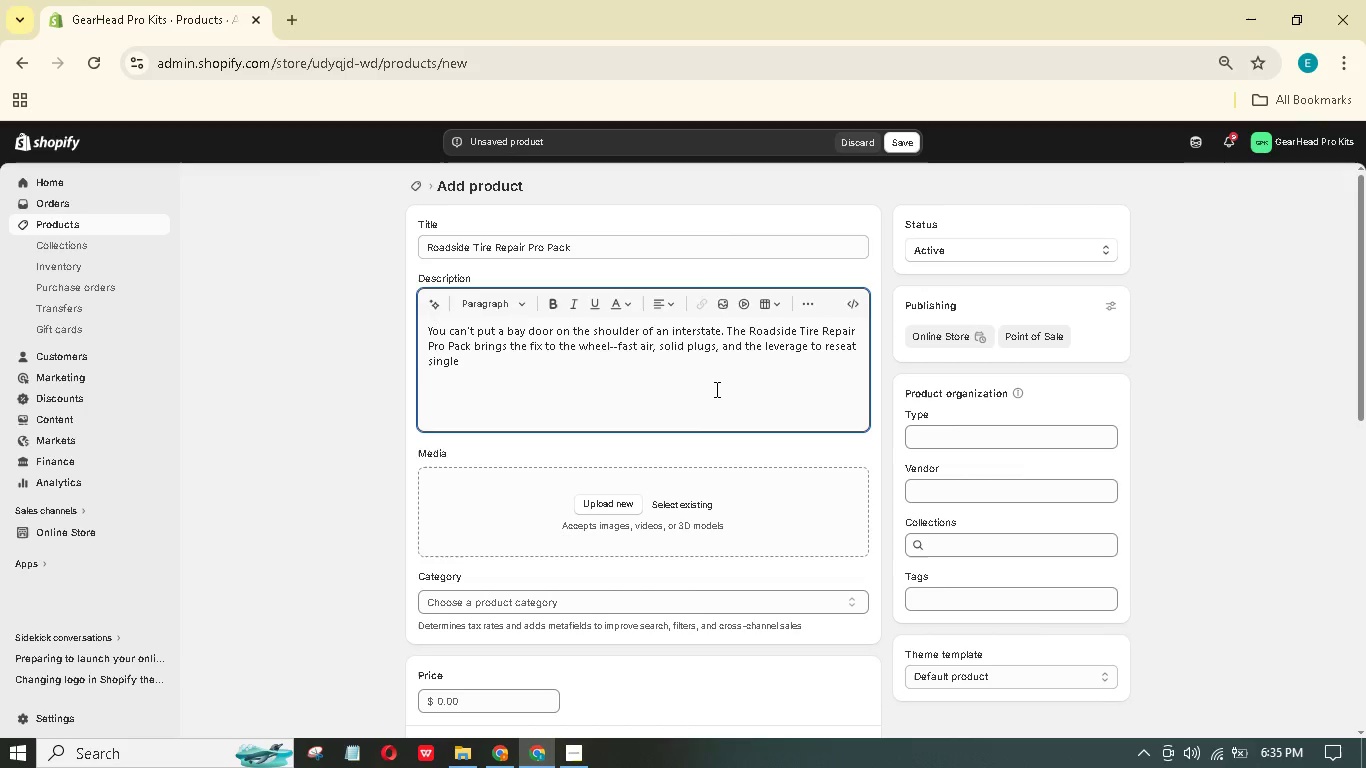 
wait(5.34)
 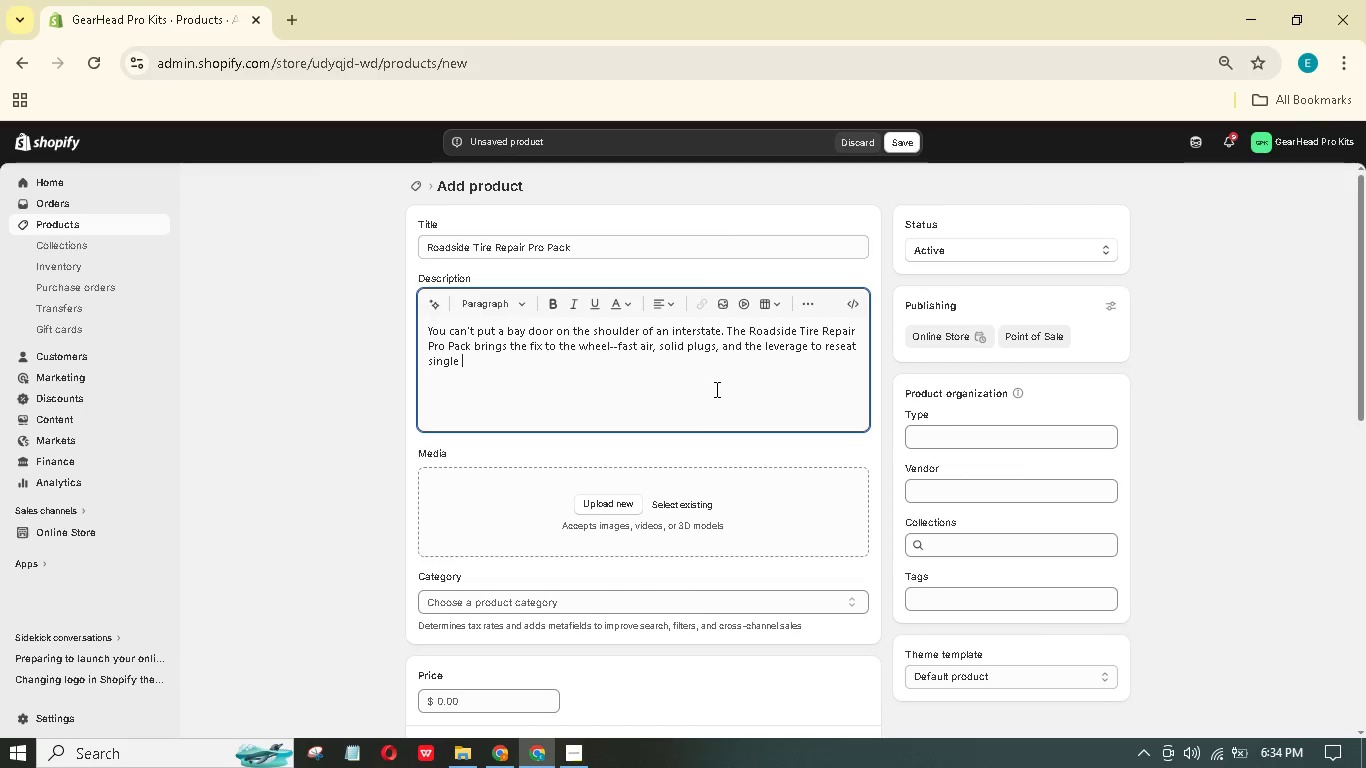 
key(Backspace)
key(Backspace)
key(Backspace)
key(Backspace)
key(Backspace)
key(Backspace)
key(Backspace)
key(Backspace)
key(Backspace)
key(Backspace)
type(at a stubborn bead. Everything fits )
 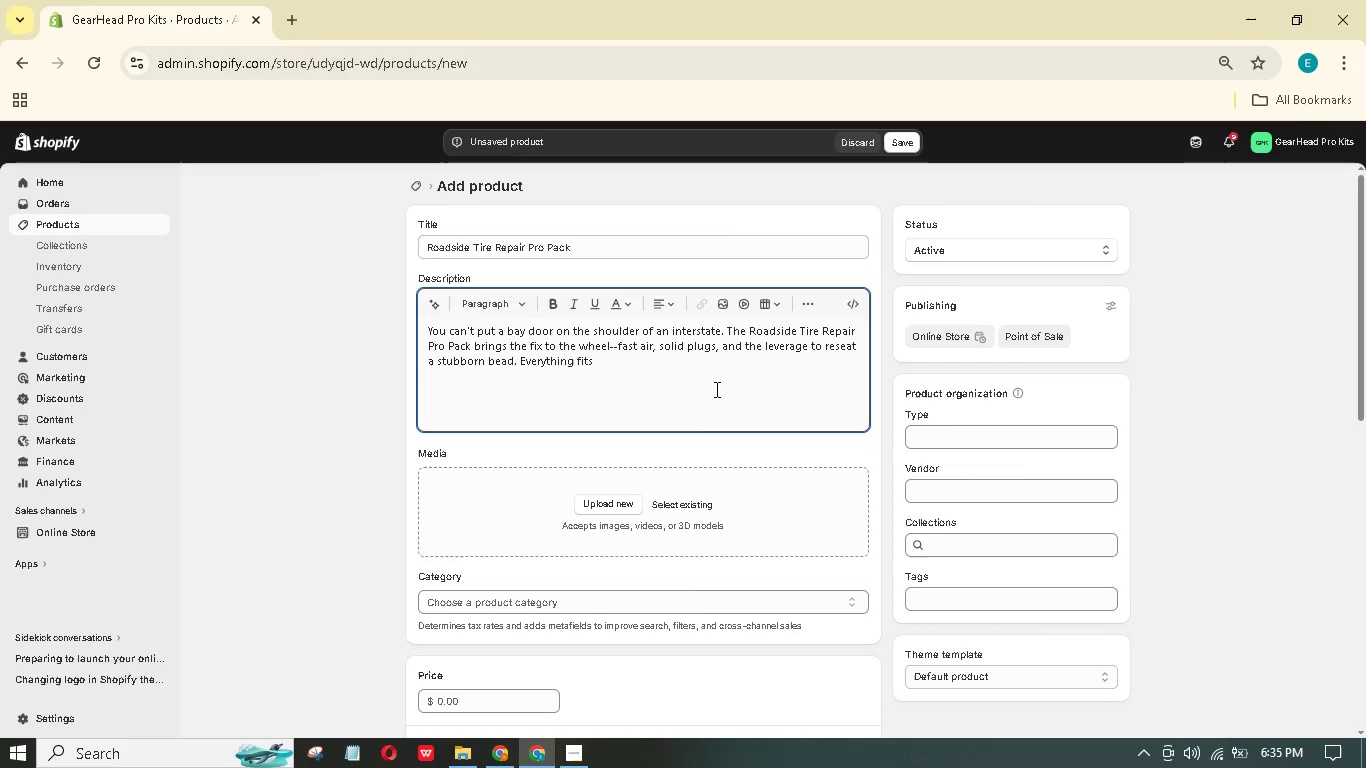 
wait(5.45)
 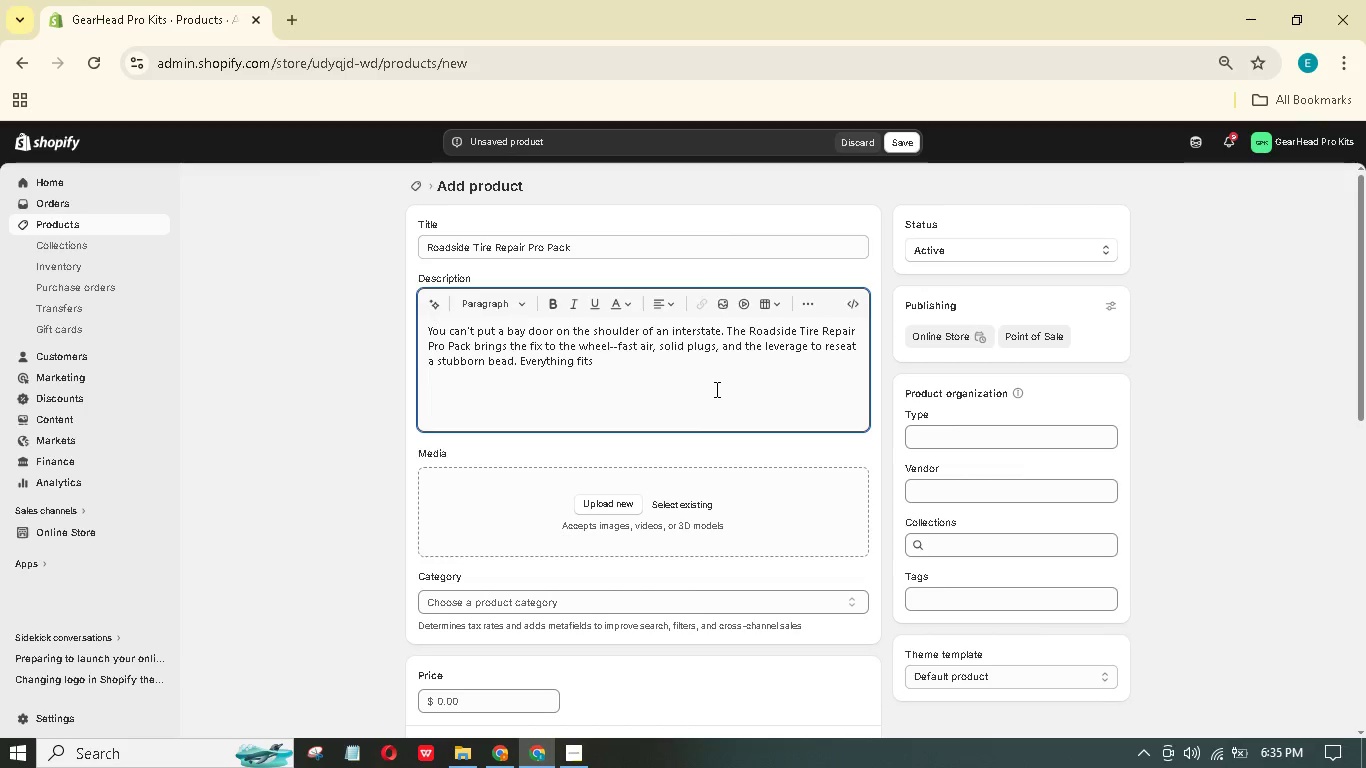 
type(in a single tool bag so you're rolling i )
key(Backspace)
type(n minutes.)
 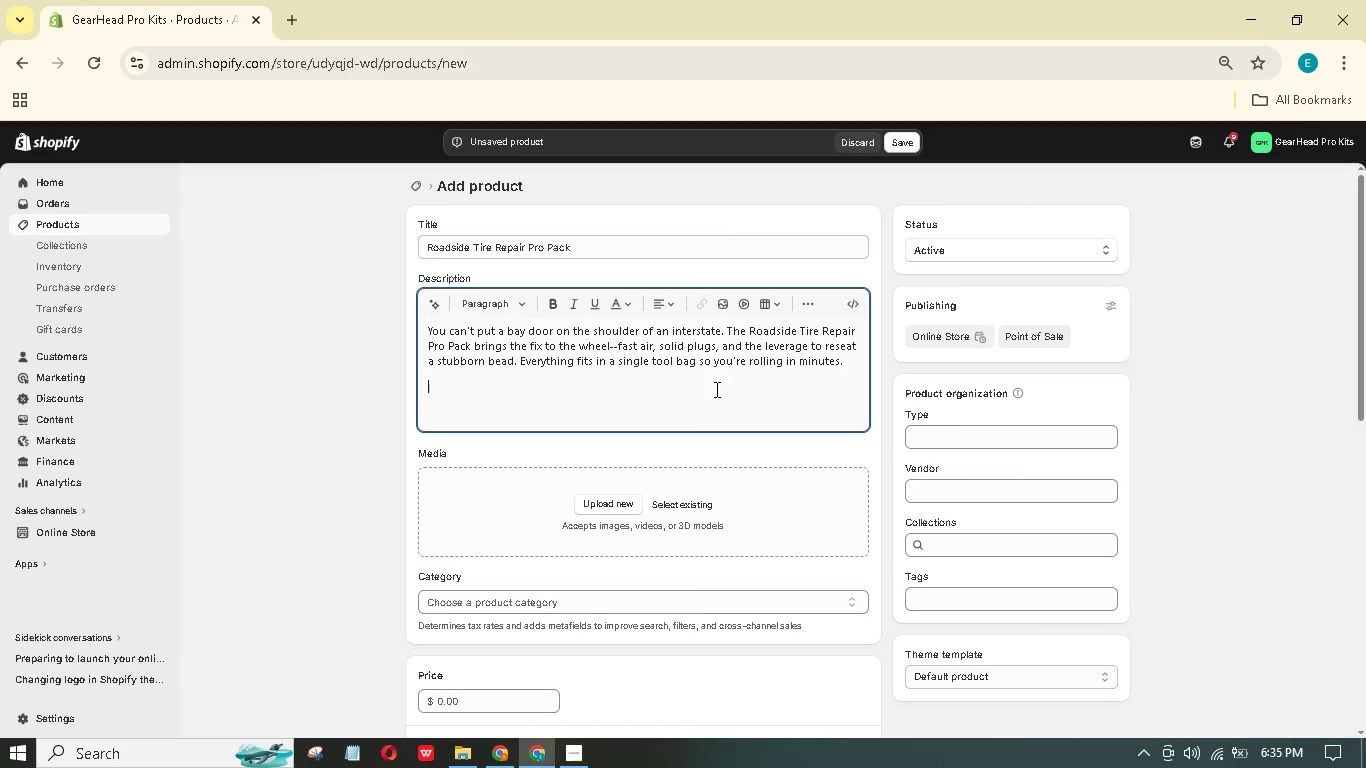 
key(Enter)
 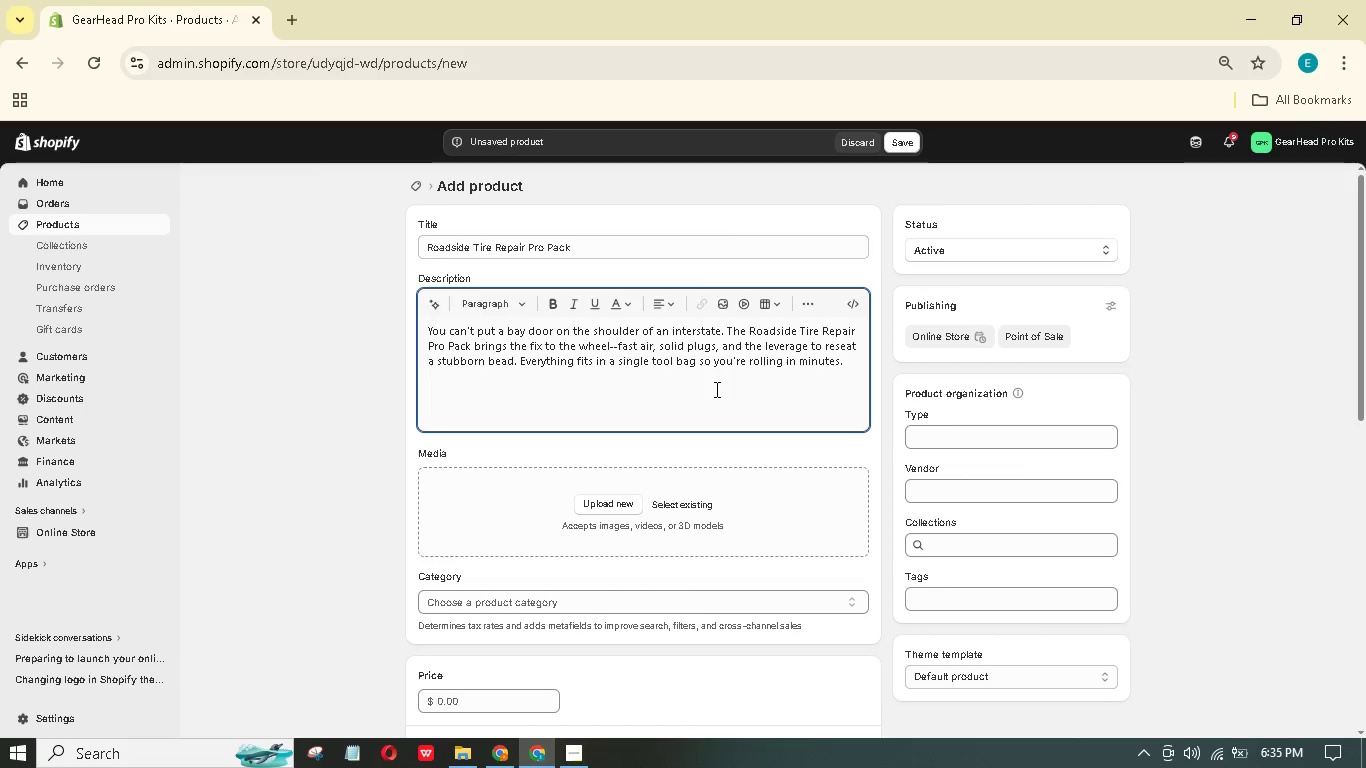 
type(Air Compressor: Standard: 12V direct-drie, 150 PSI max, 2.3 CFM at o PSI, 35-minute duty cycle)
 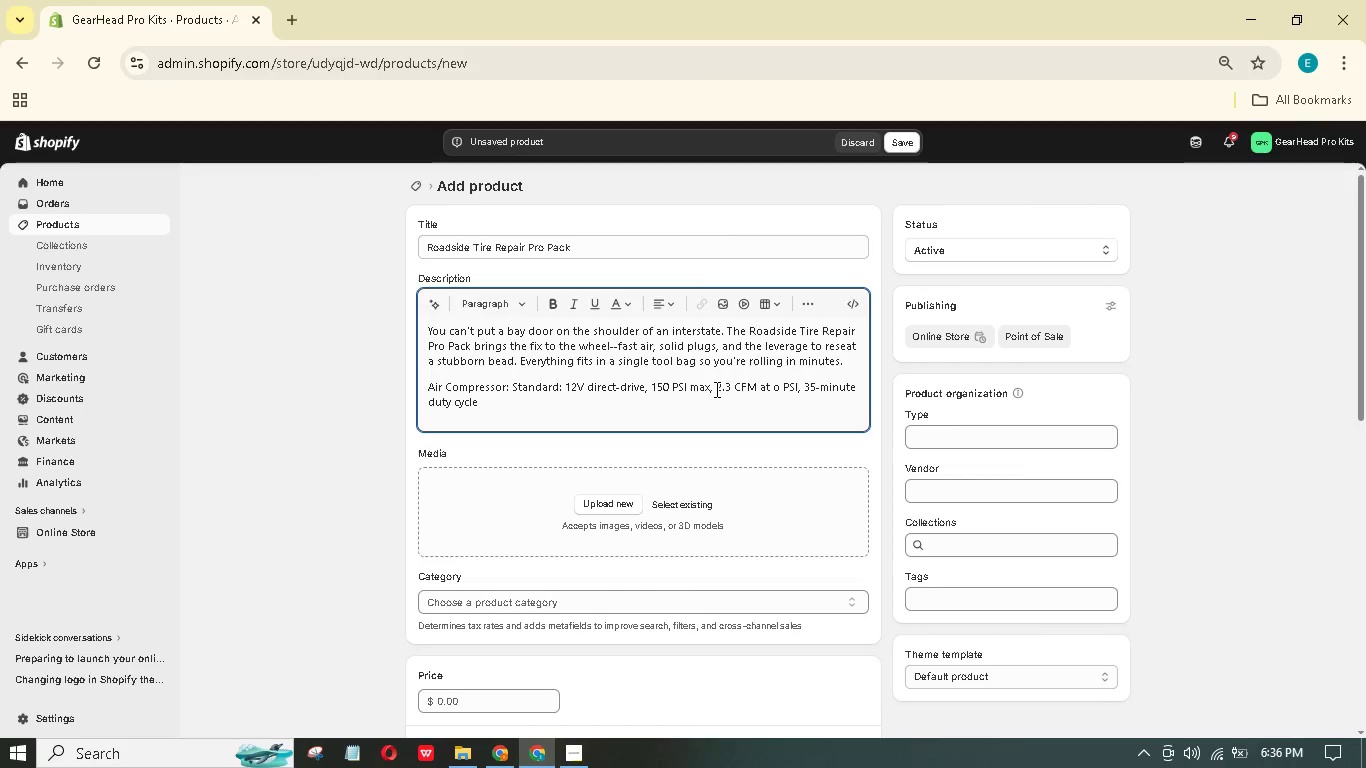 
 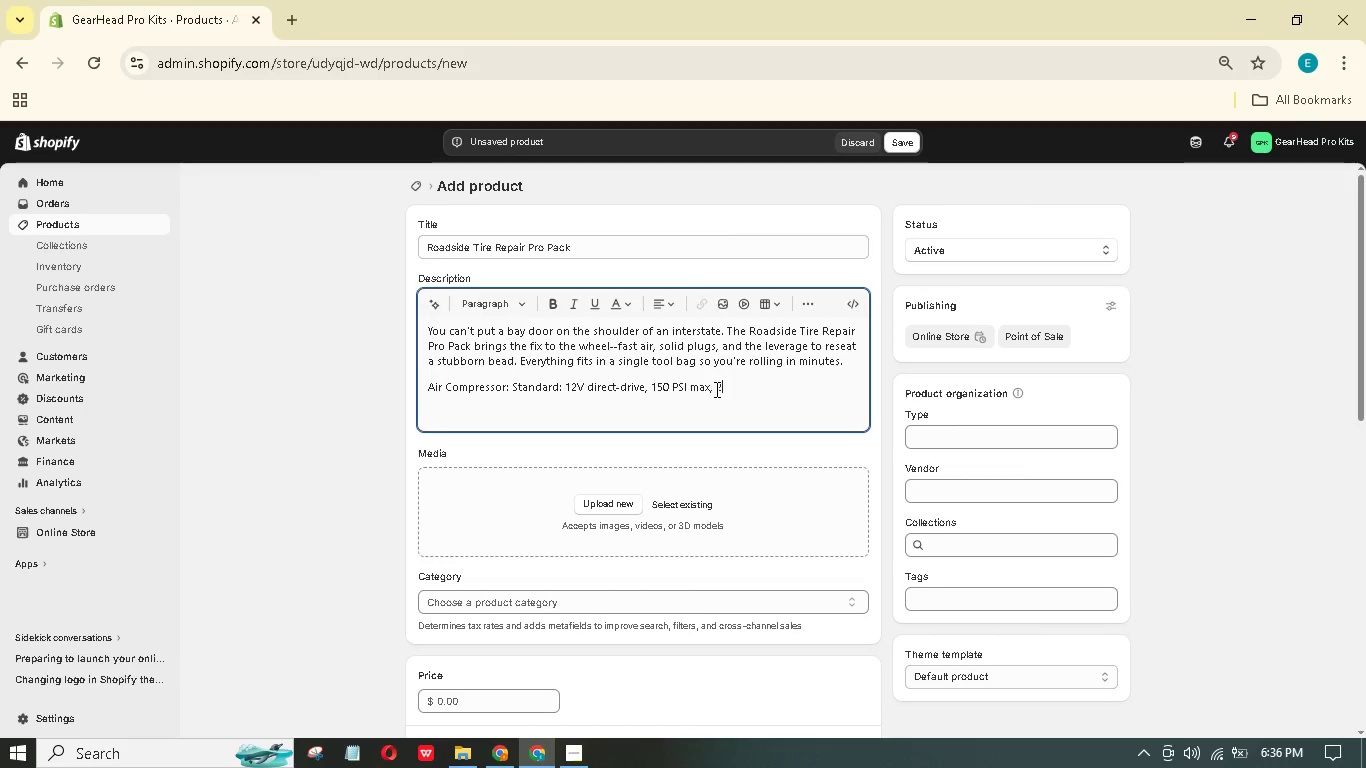 
hold_key(key=CapsLock, duration=0.8)
 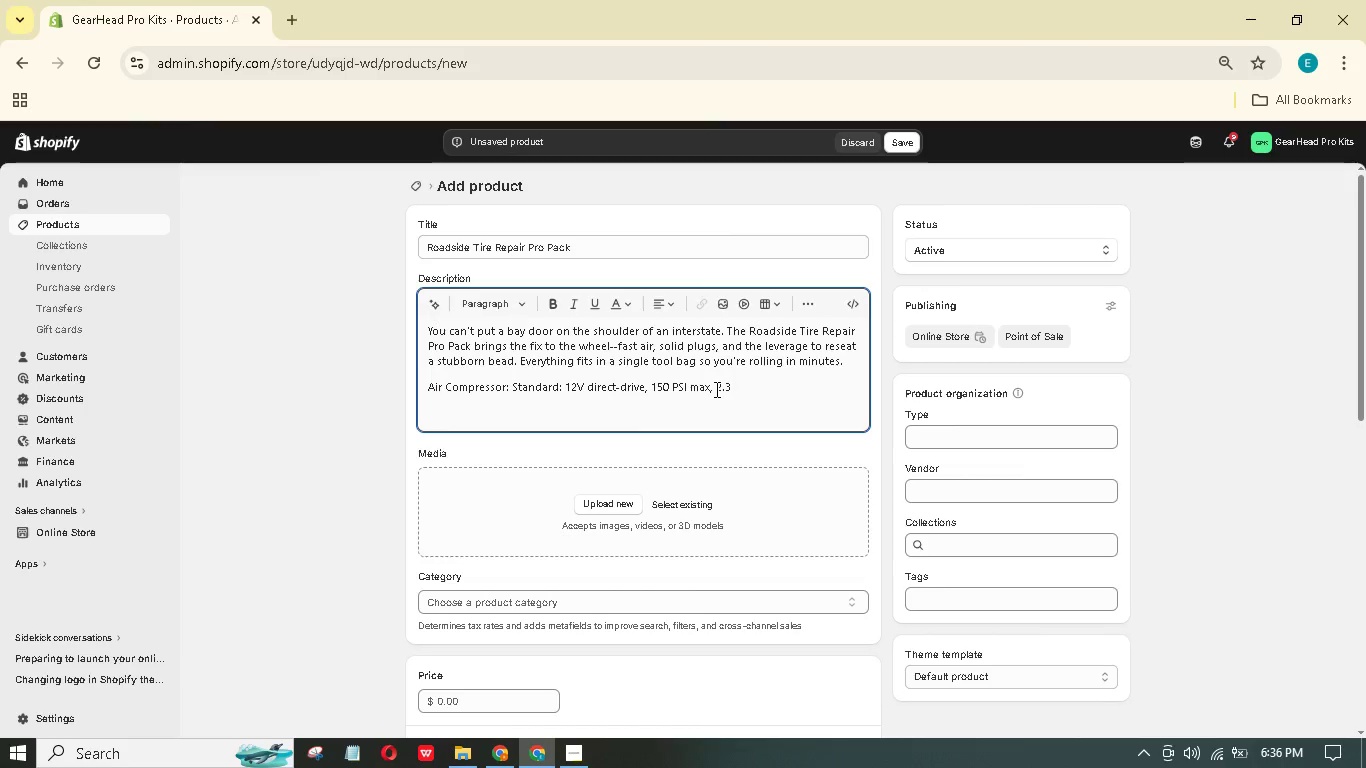 
hold_key(key=CapsLock, duration=0.73)
 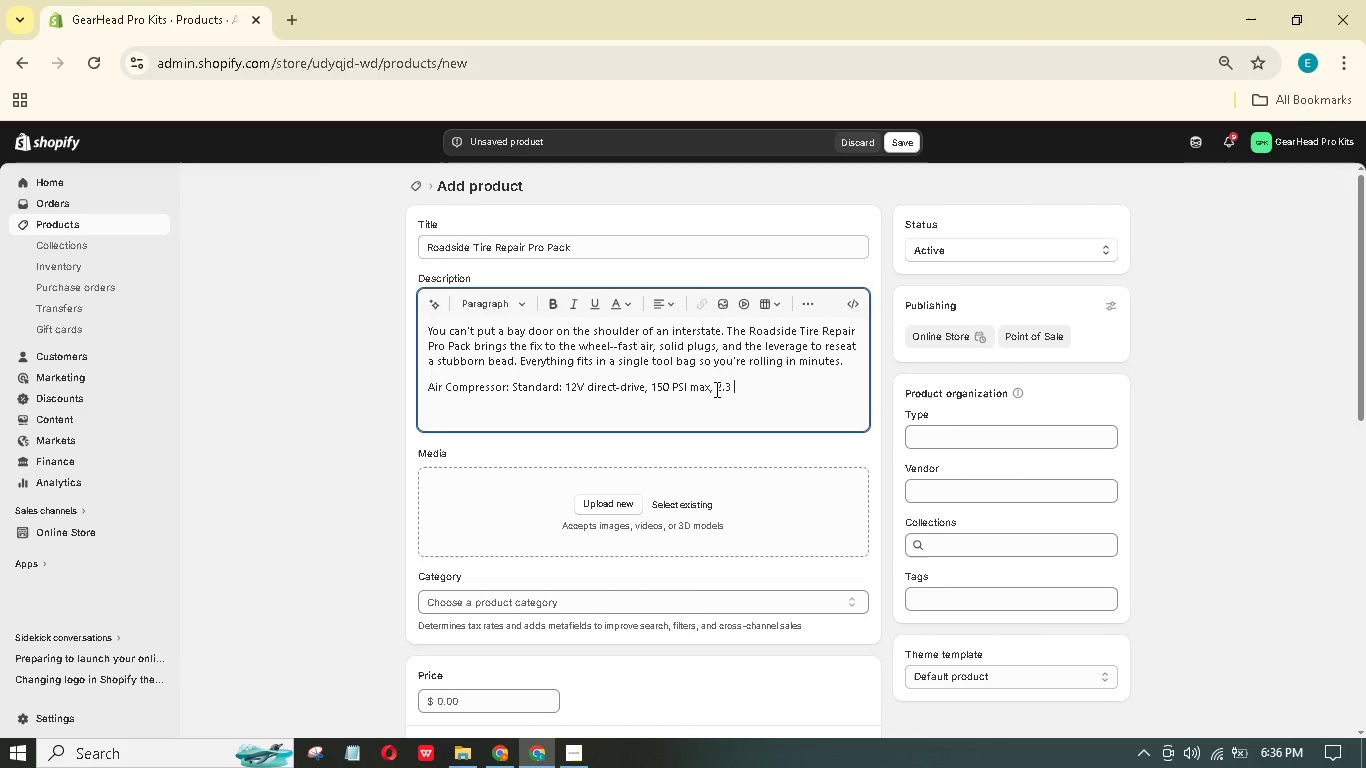 
key(Period)
 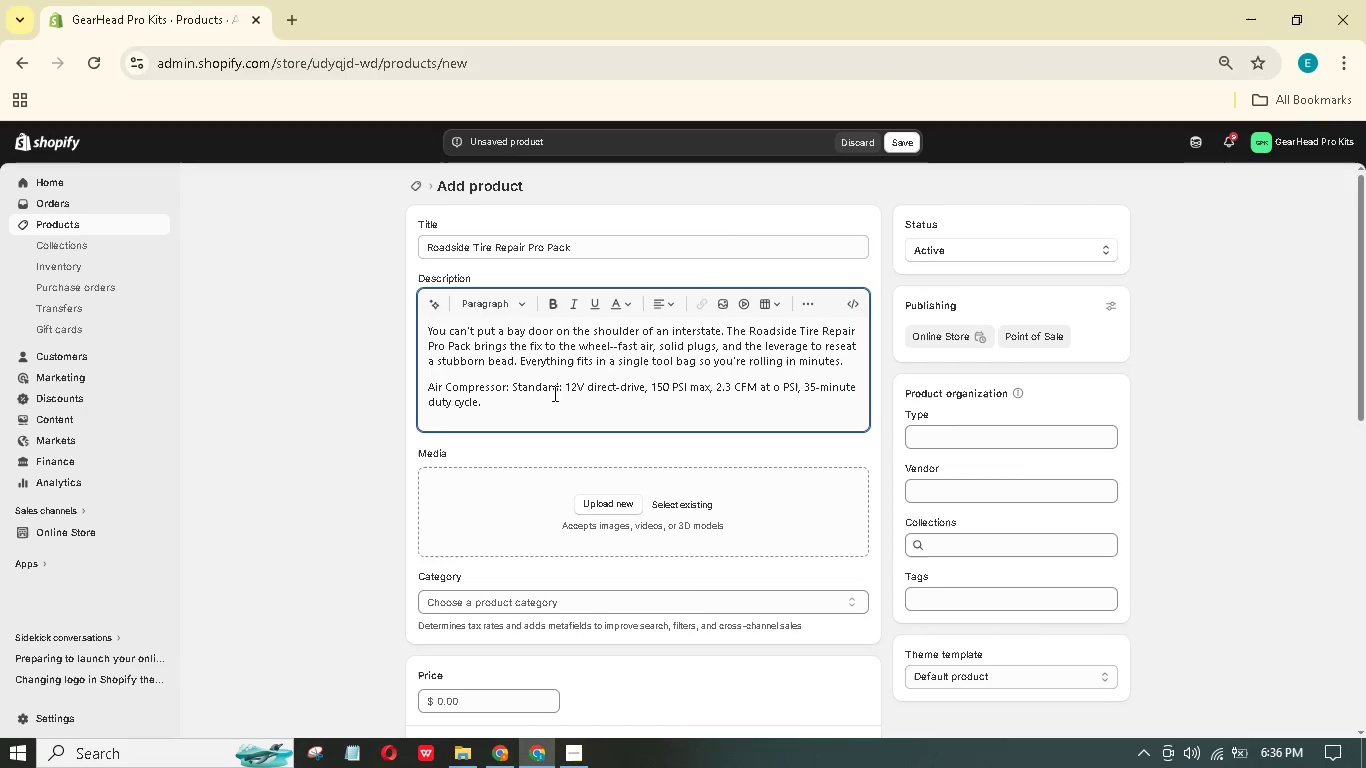 
left_click([514, 386])
 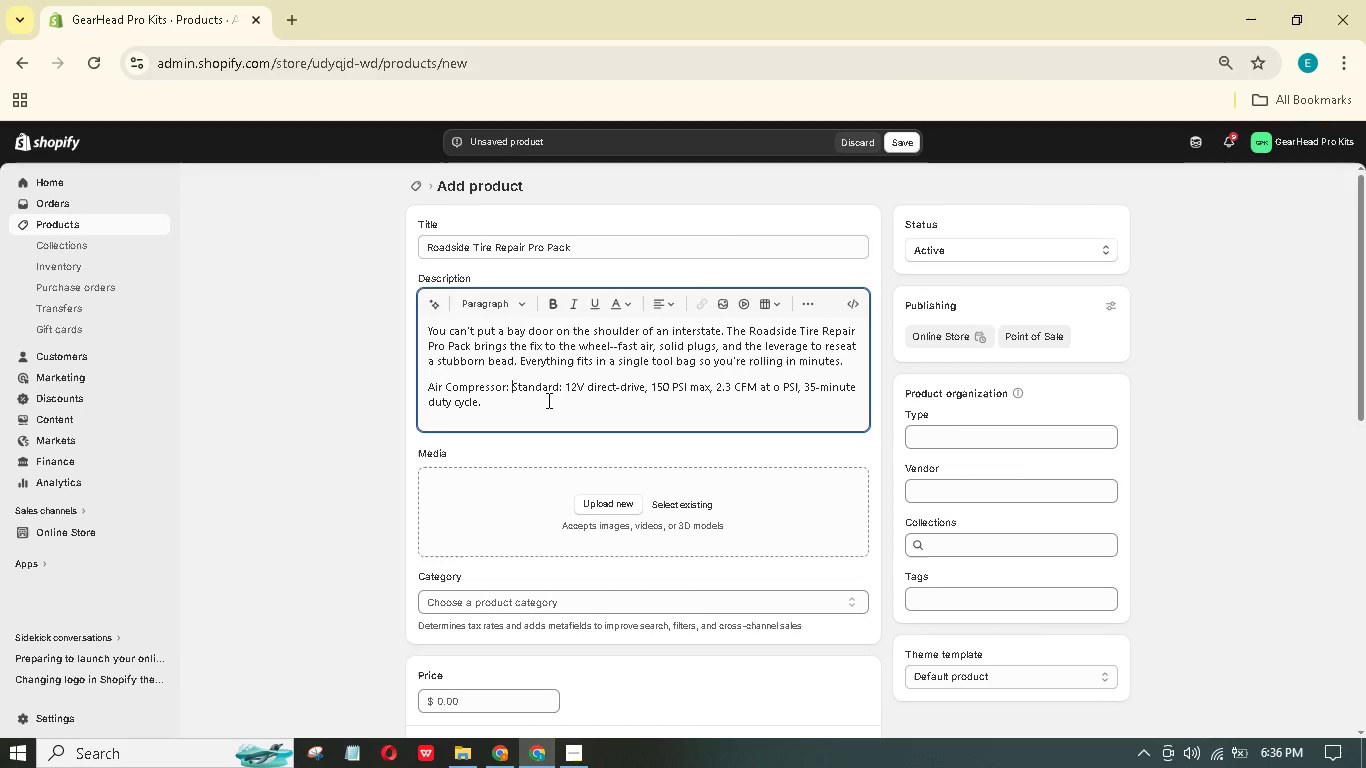 
key(Enter)
 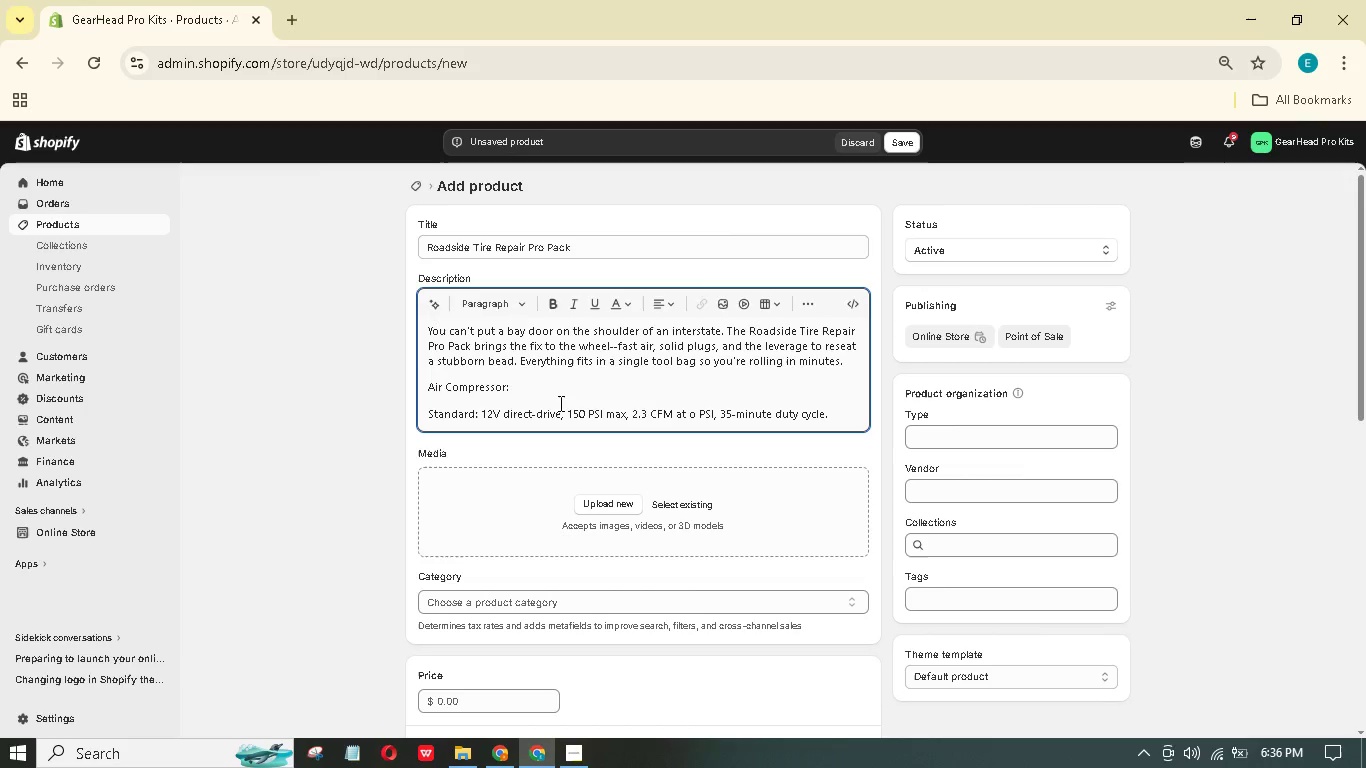 
scroll: coordinate [559, 403], scroll_direction: down, amount: 1.0
 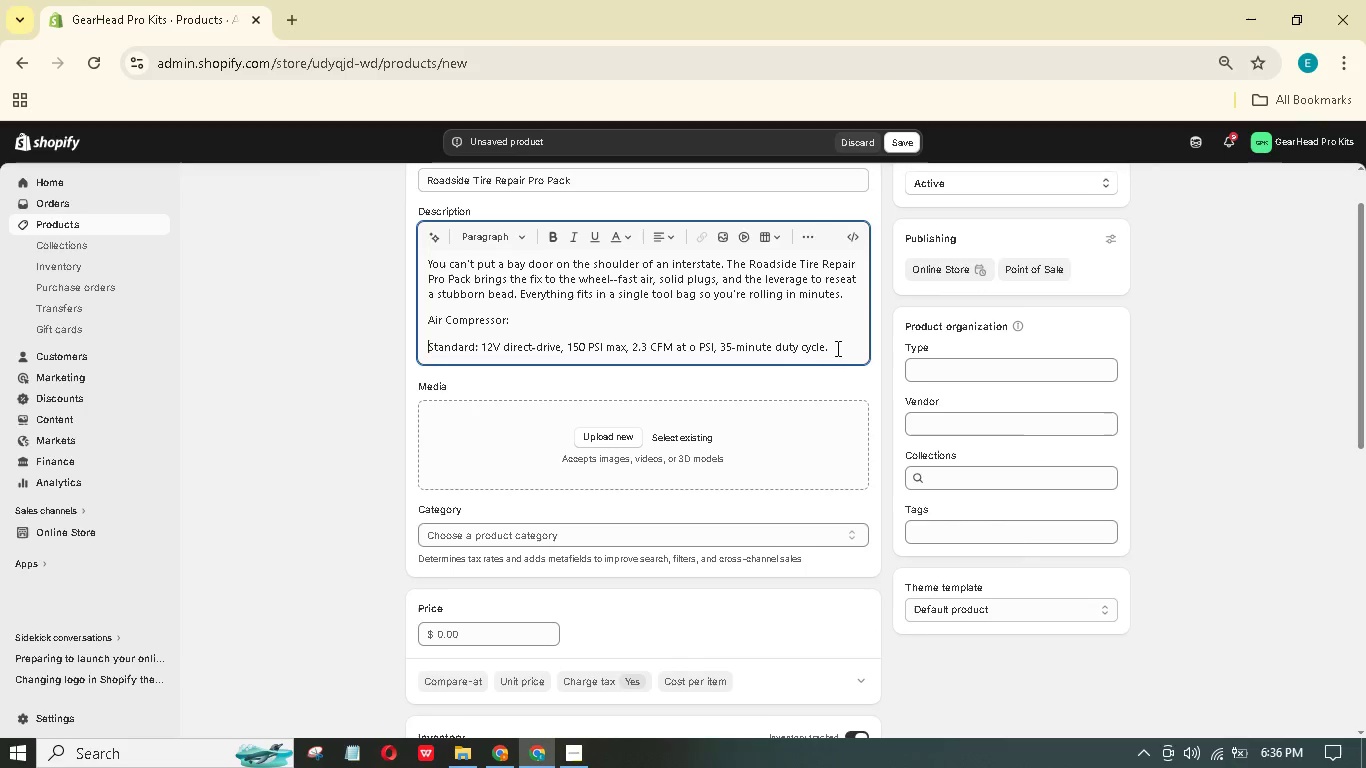 
left_click([843, 348])
 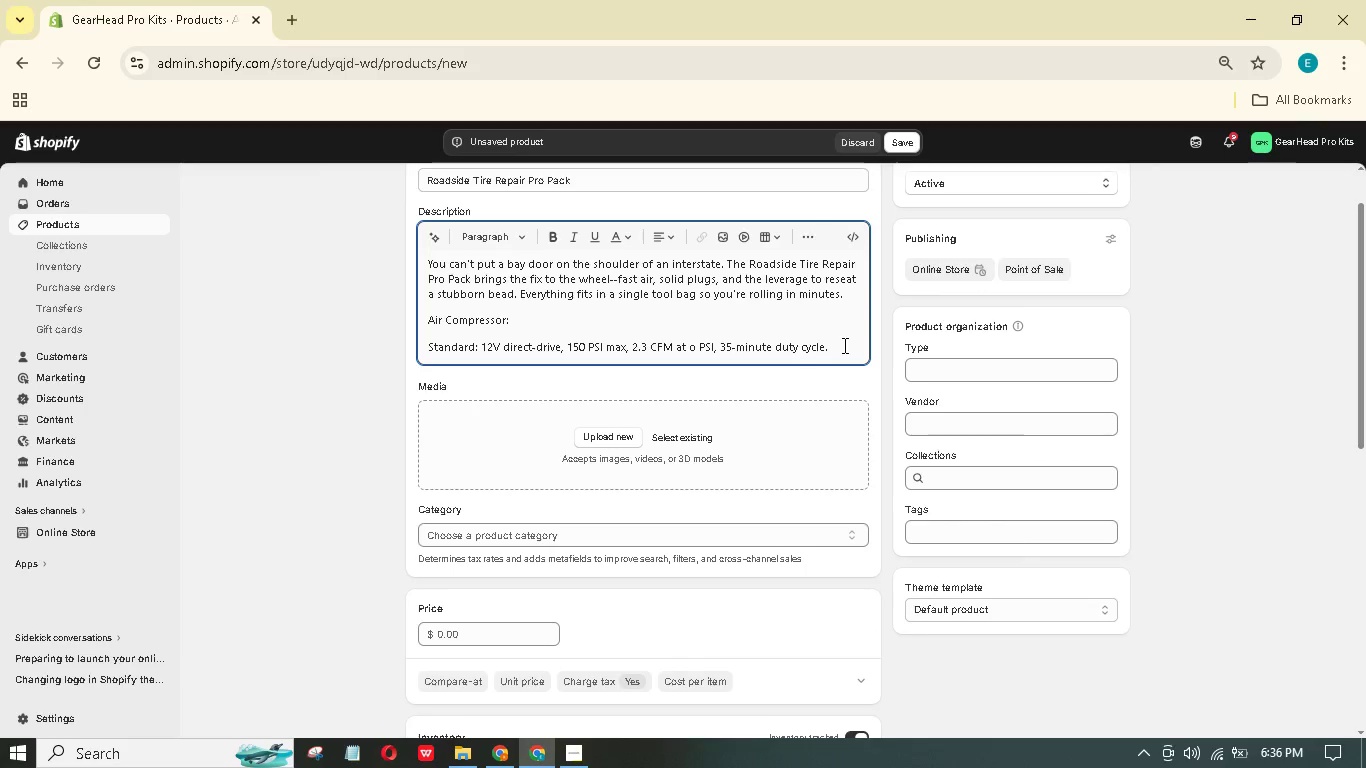 
key(Enter)
 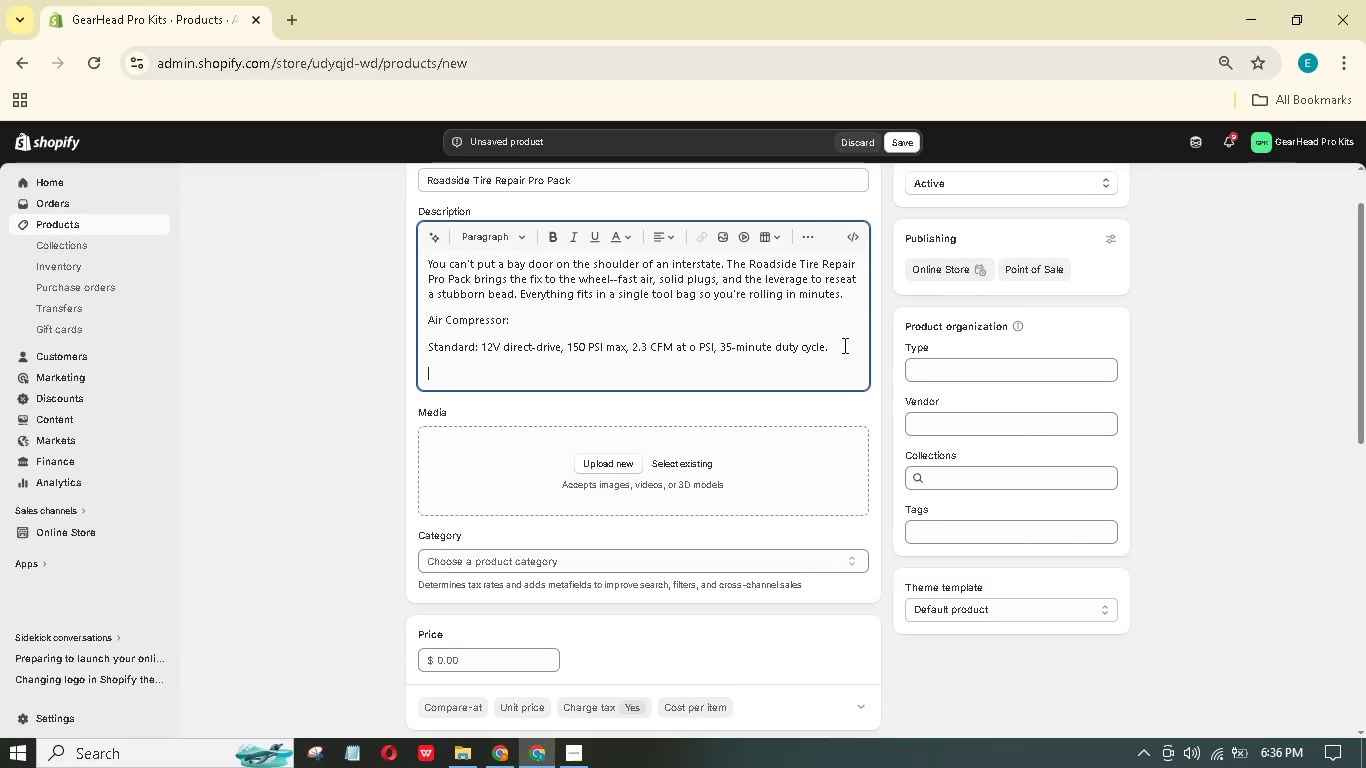 
type(Professional)
 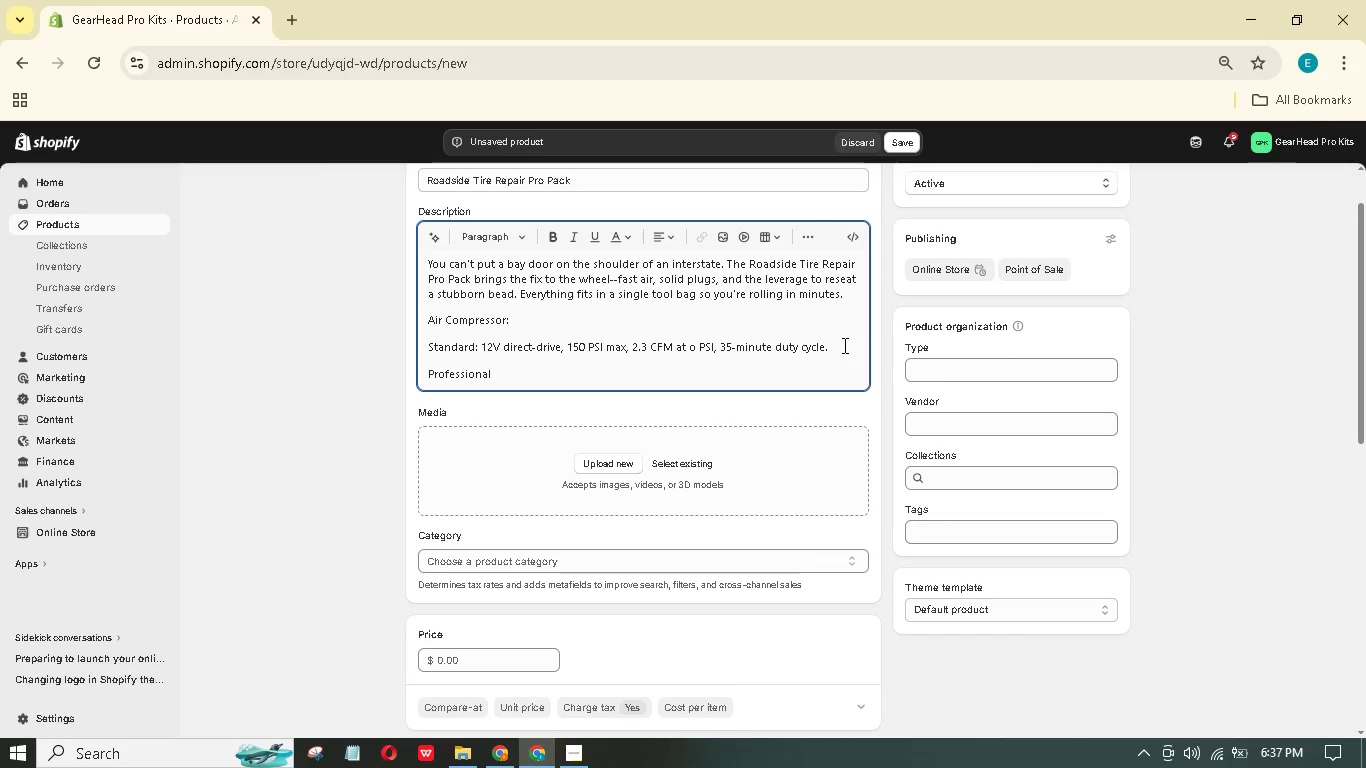 
type(: dual-cylindr aluminum pump, 200 PSI max, 3.5 CFM, 50-minute duty cycle, sealed for moisture reistance.)
 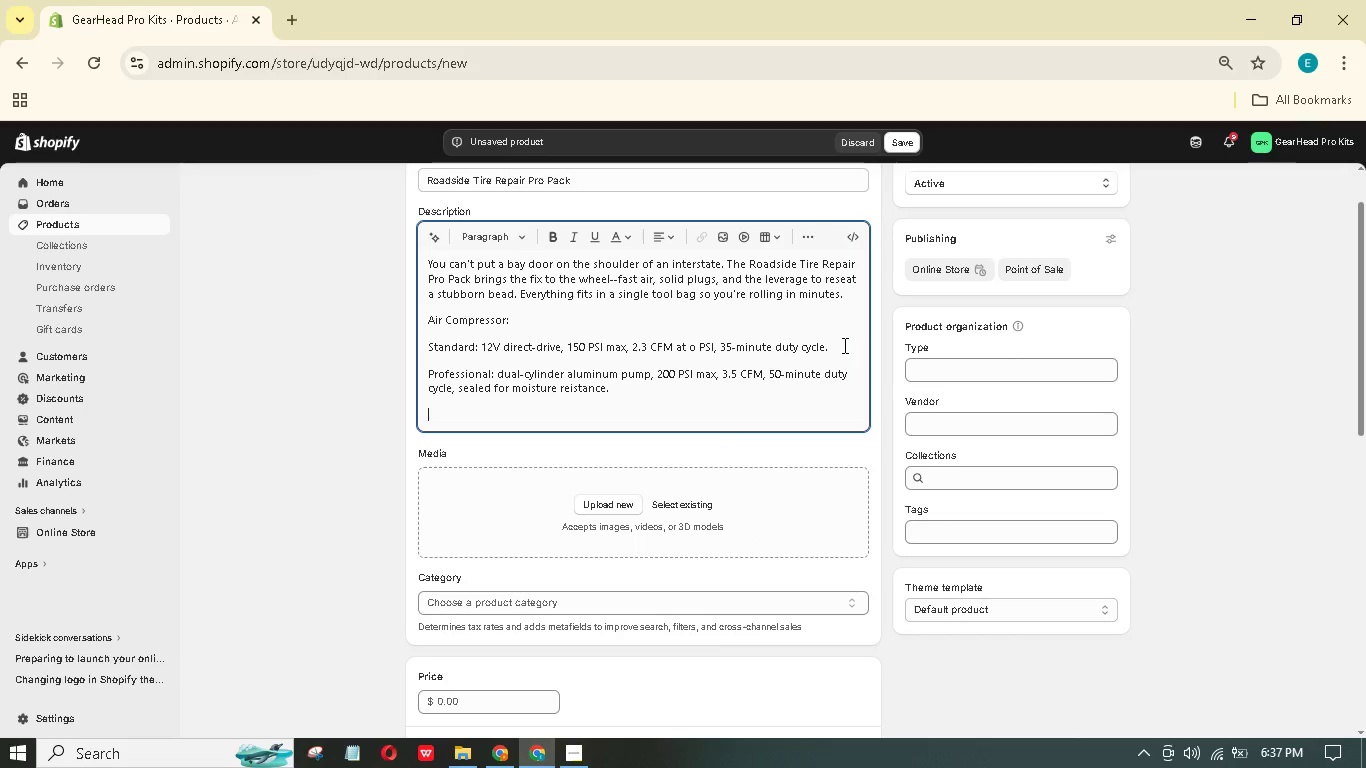 
 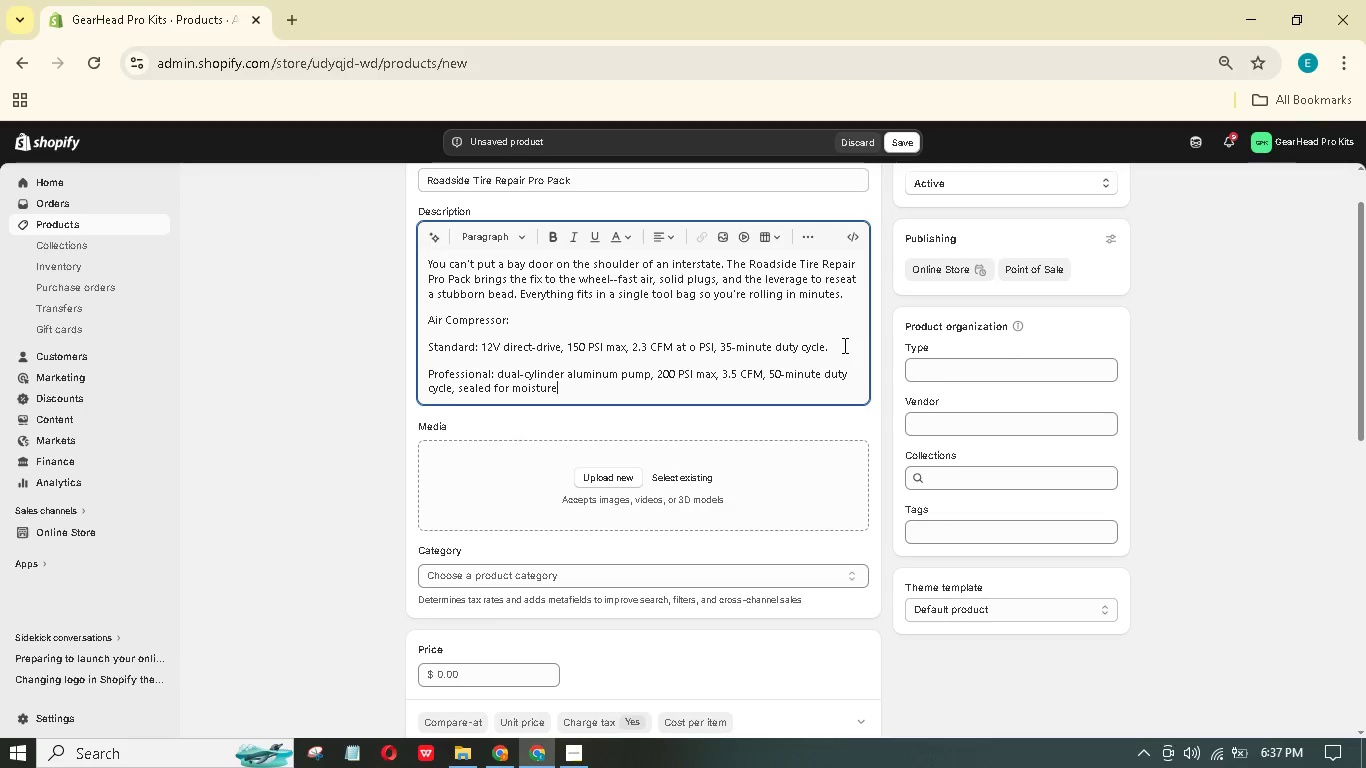 
key(Enter)
 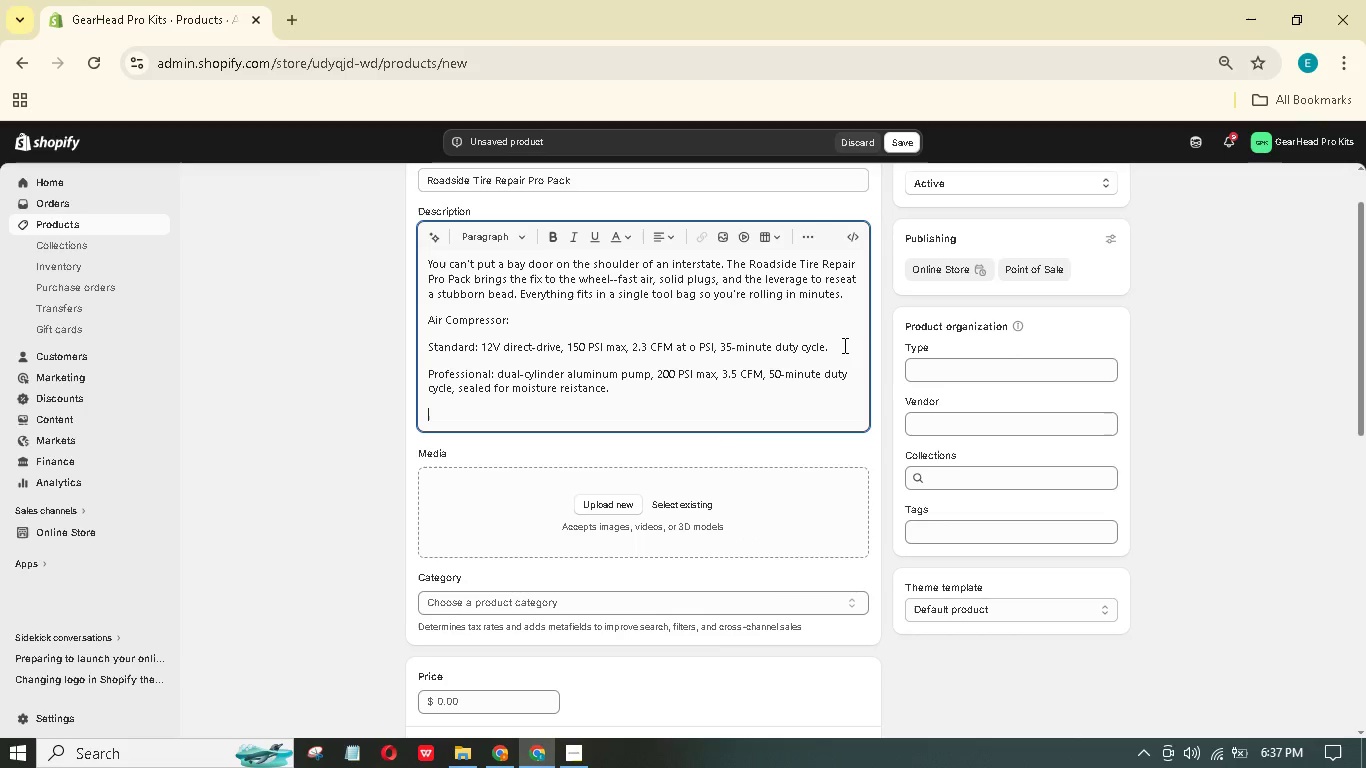 
type(Tubeless Tire Repair Kit: T-handle)
 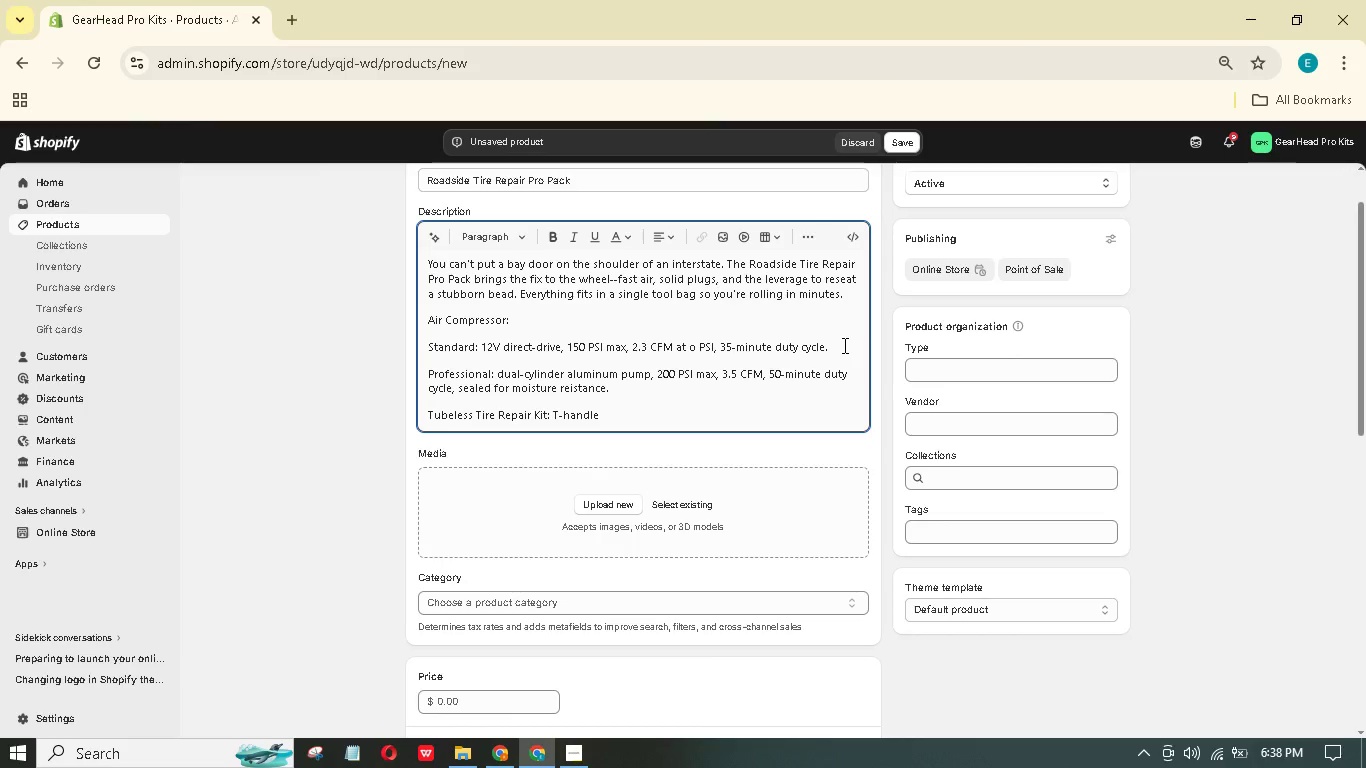 
wait(6.84)
 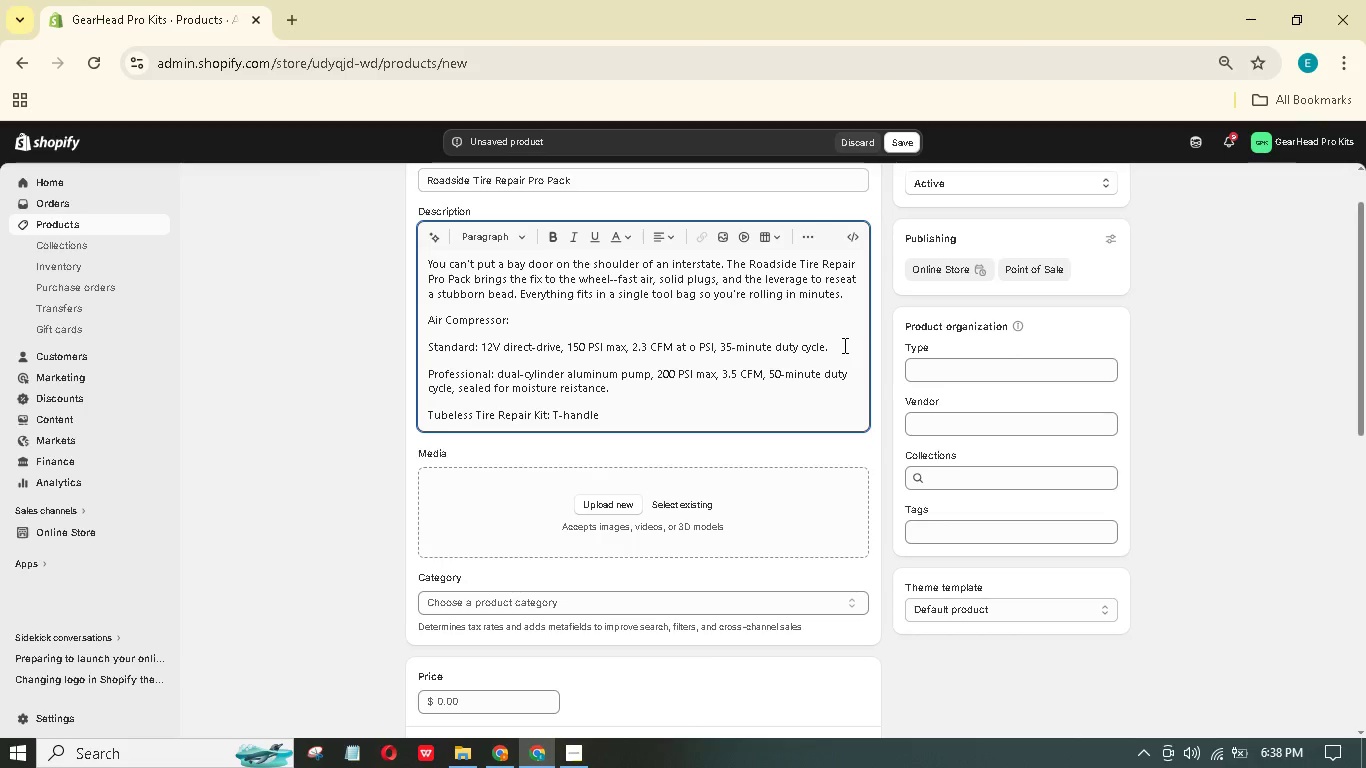 
type( plu)
 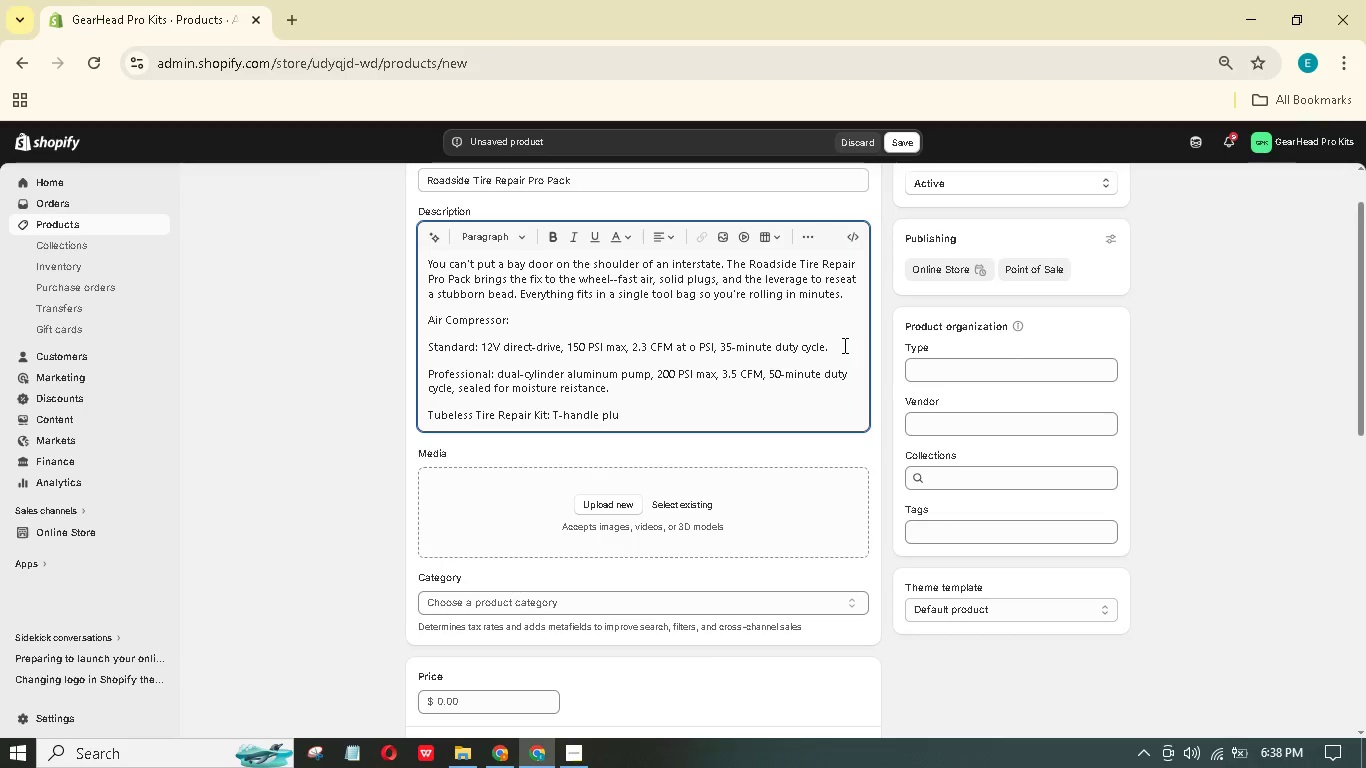 
type(g insertion tool, 50)
 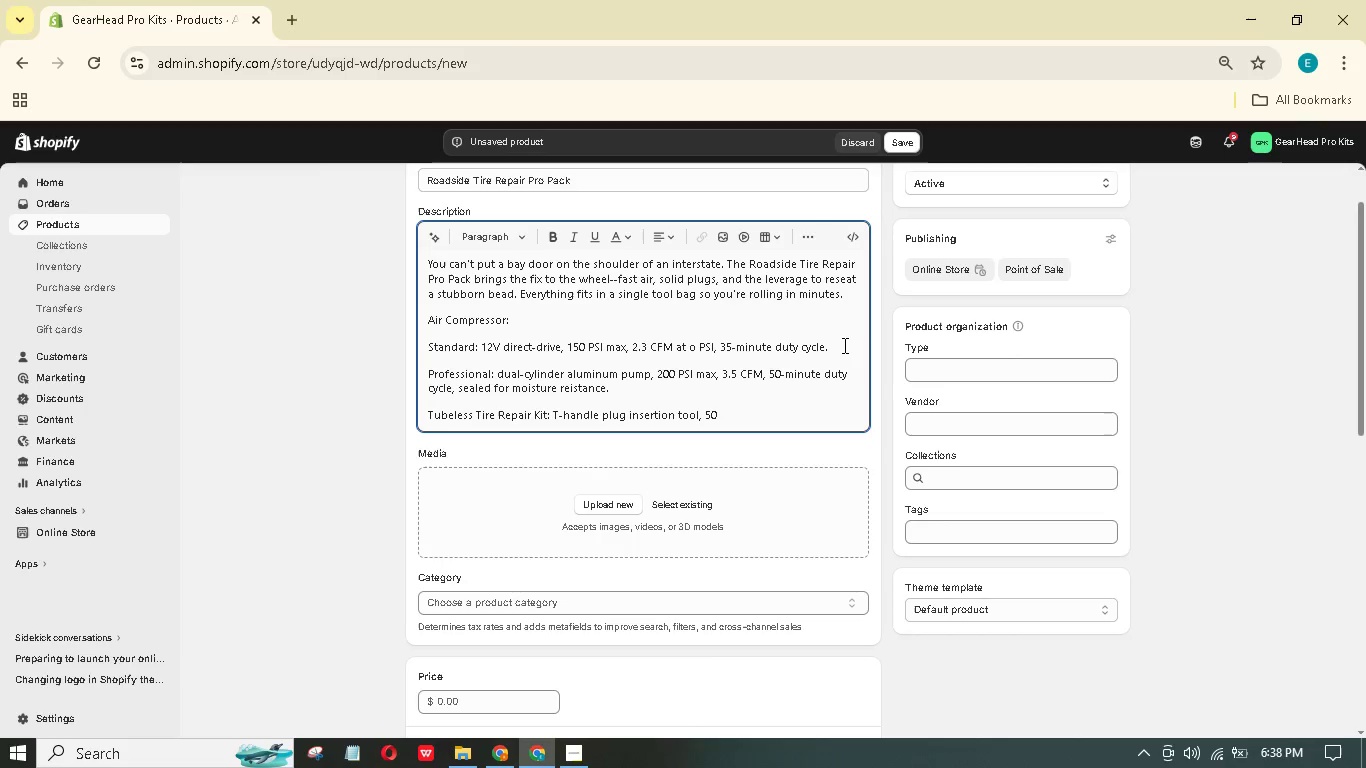 
key(Backspace)
 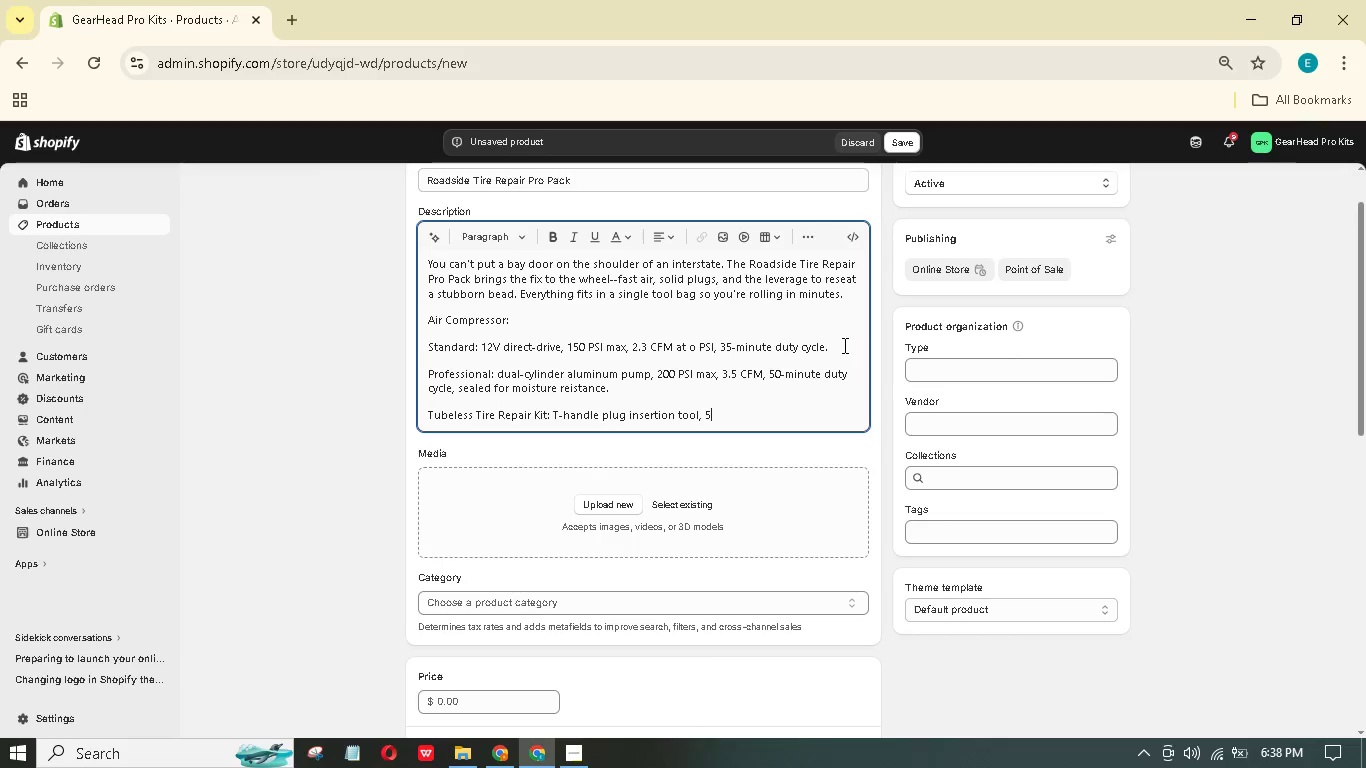 
key(Backspace)
 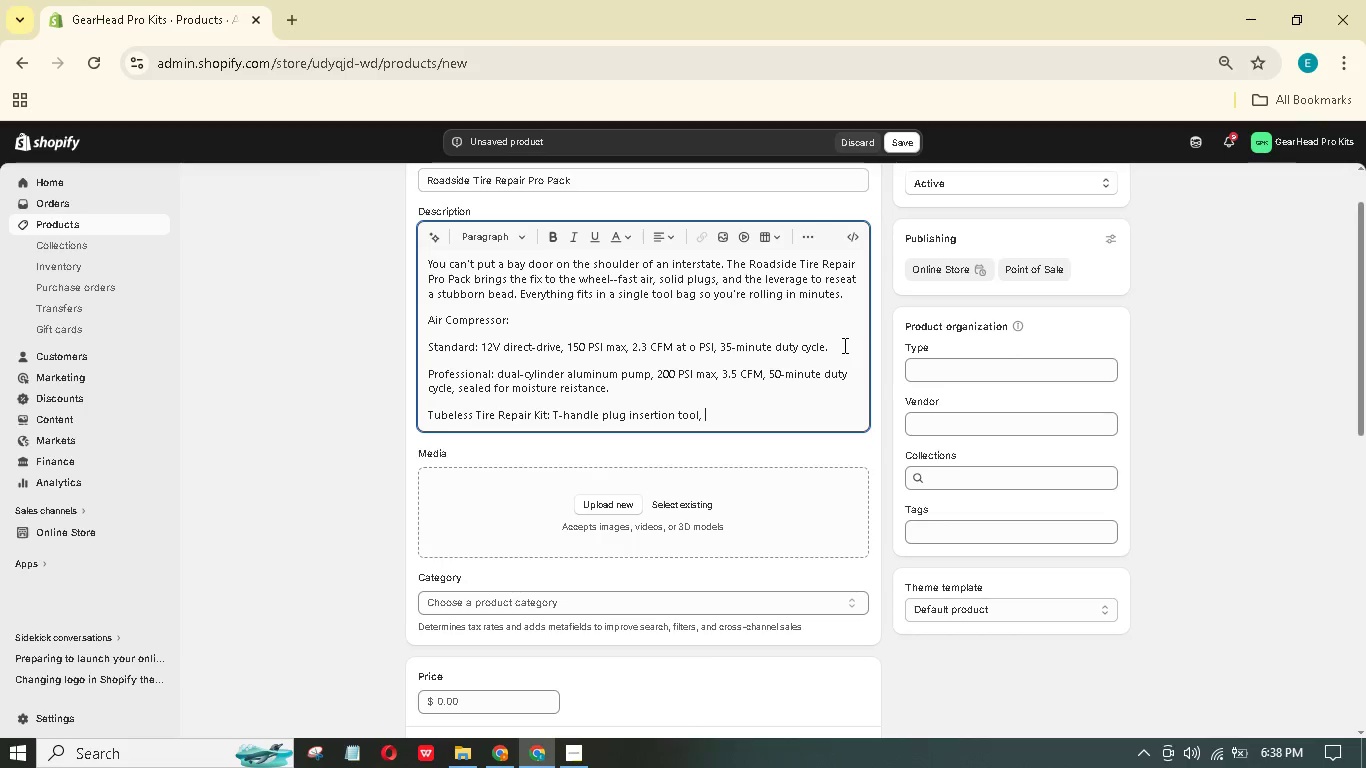 
key(Backspace)
 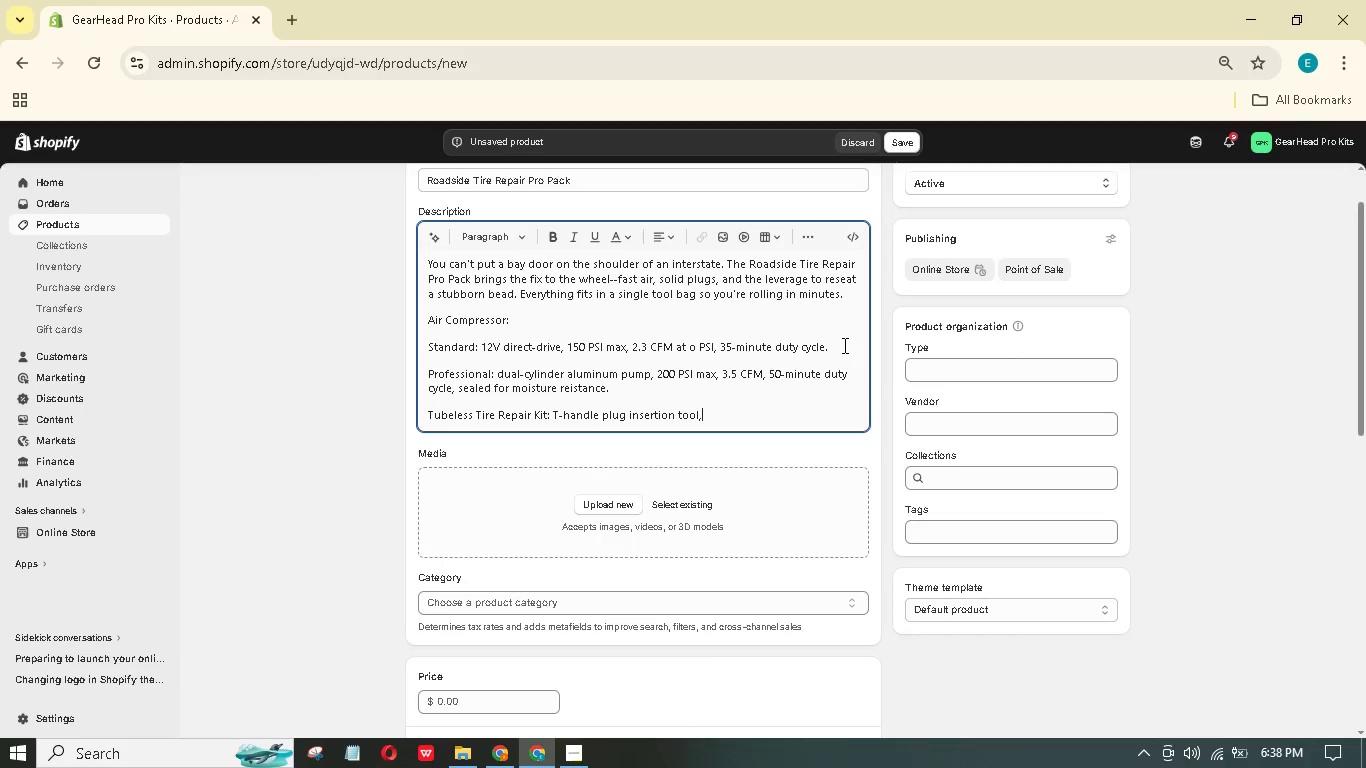 
key(Backspace)
 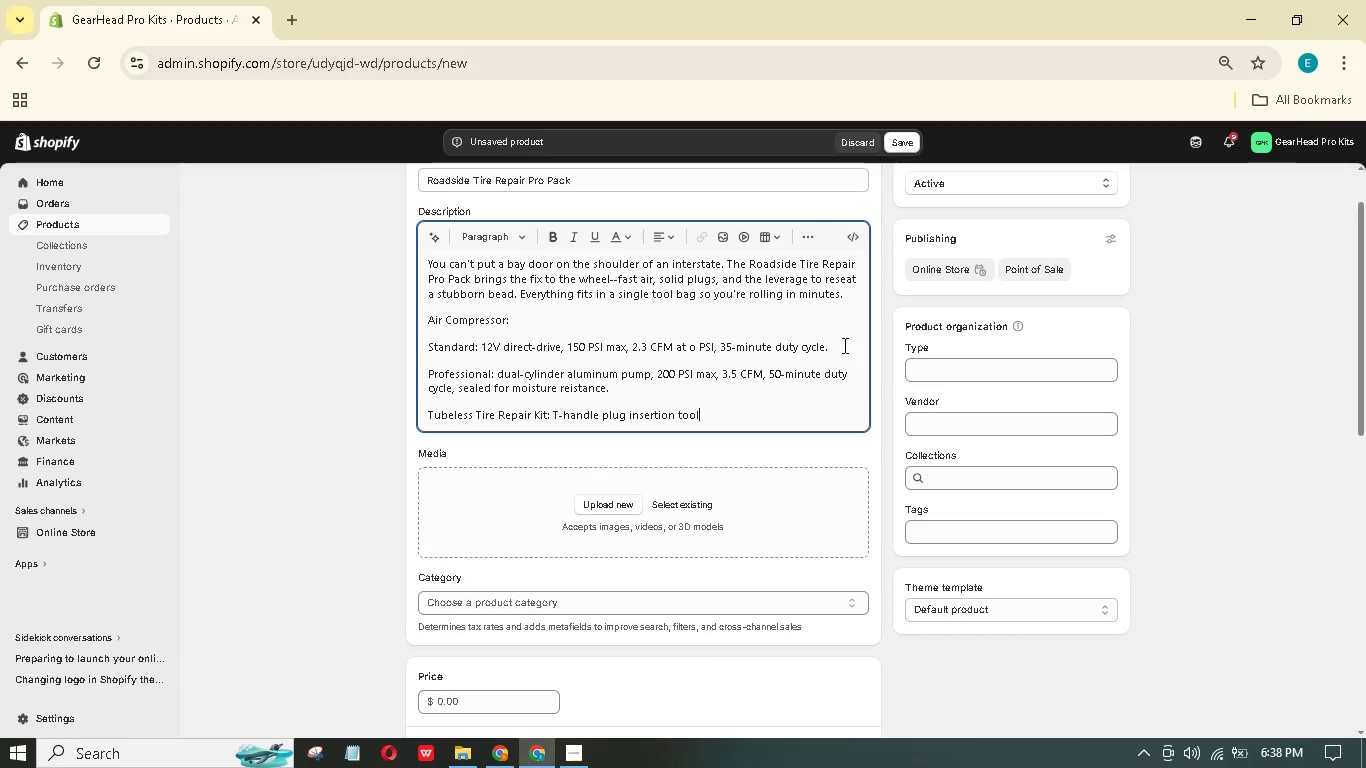 
key(Backspace)
 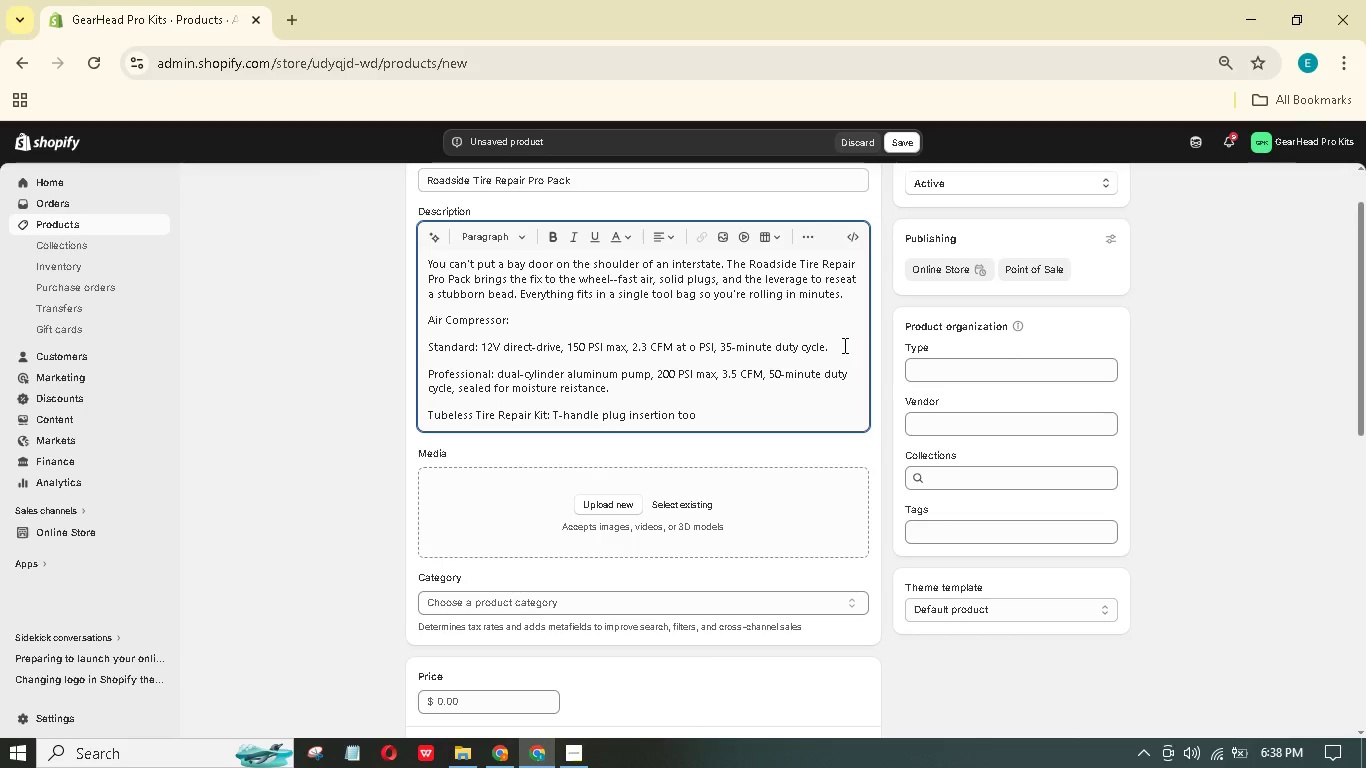 
wait(8.5)
 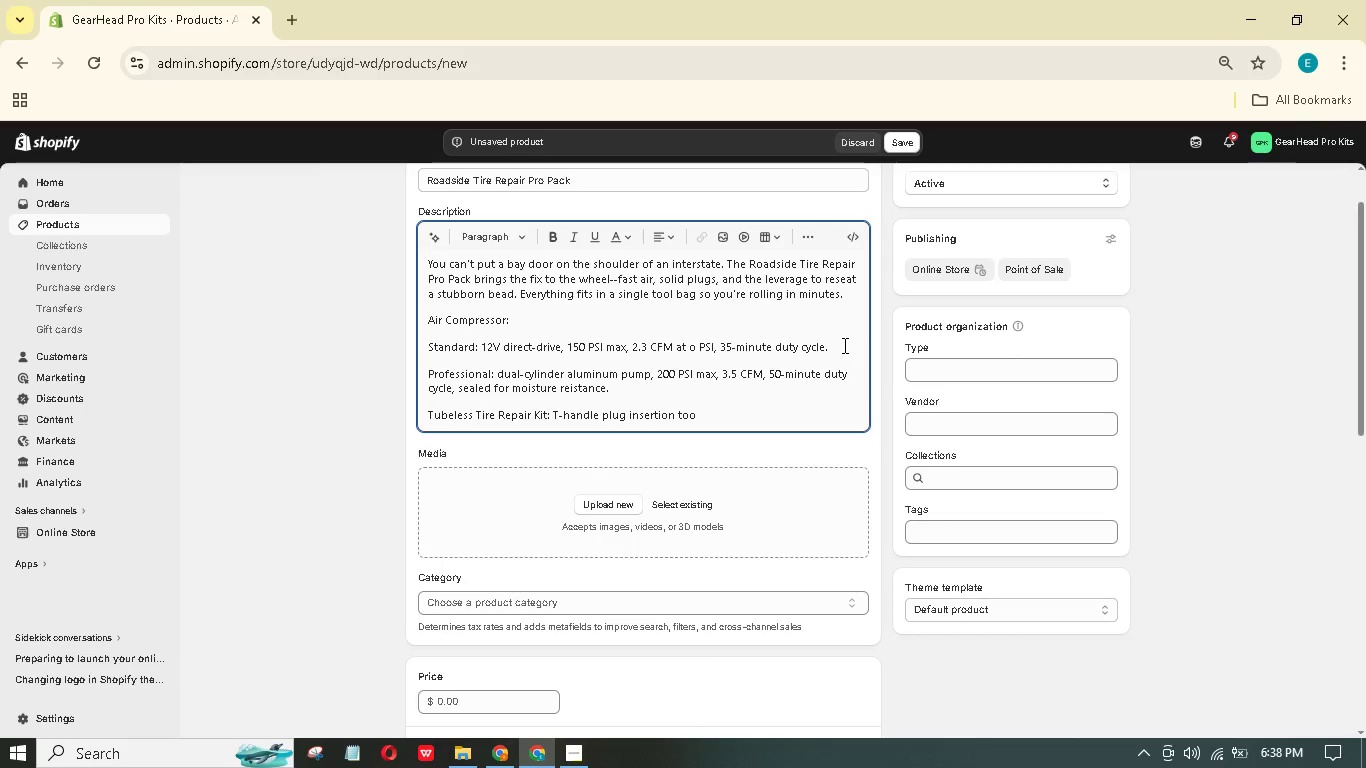 
type(l, 50 sticky plugs, rubber cement reamer, hex key)
 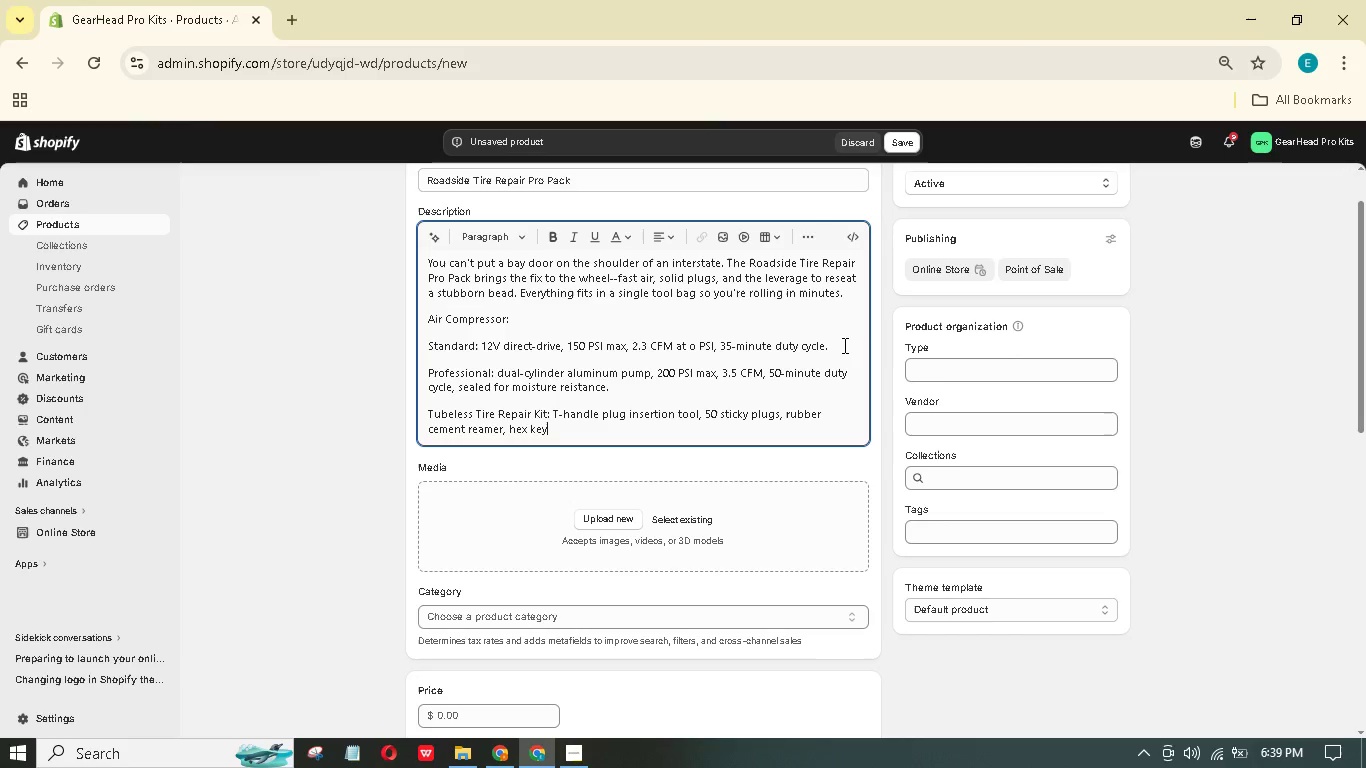 
key(Period)
 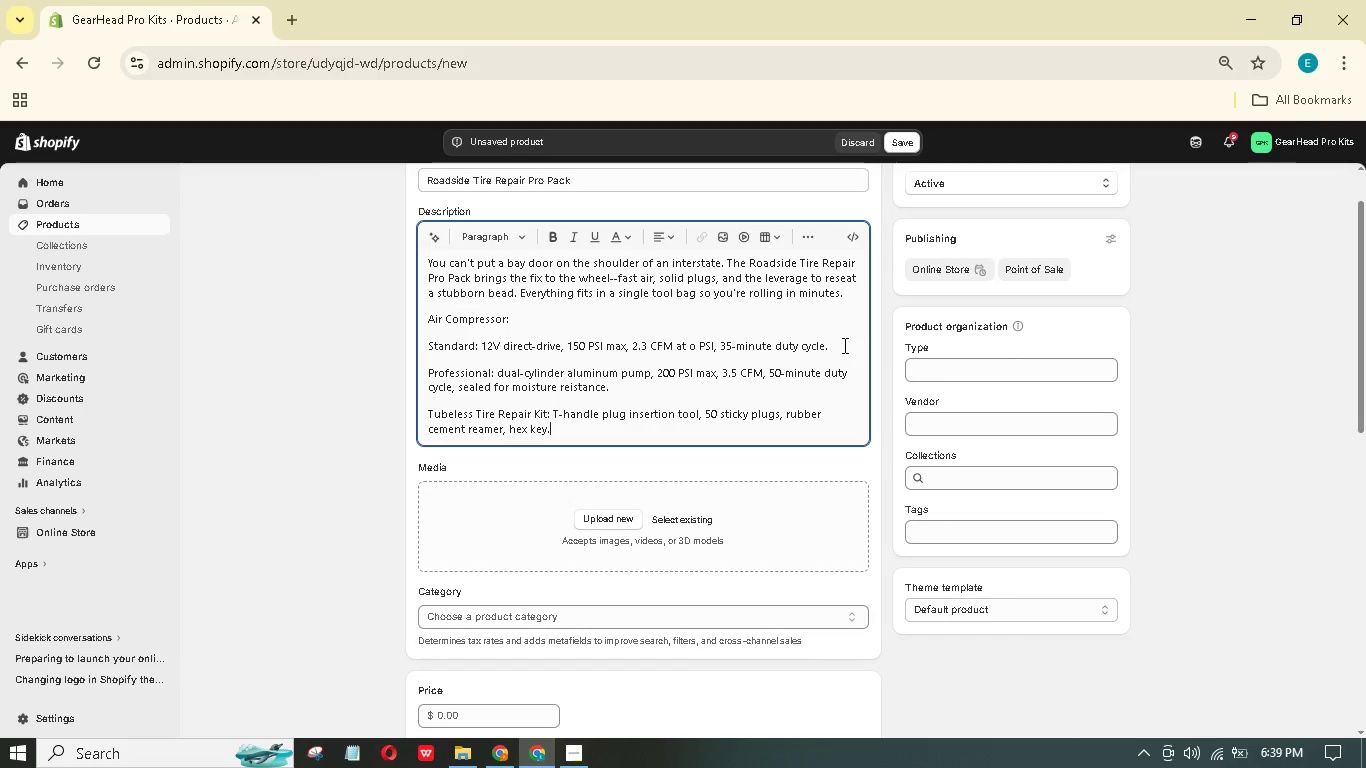 
key(Space)
 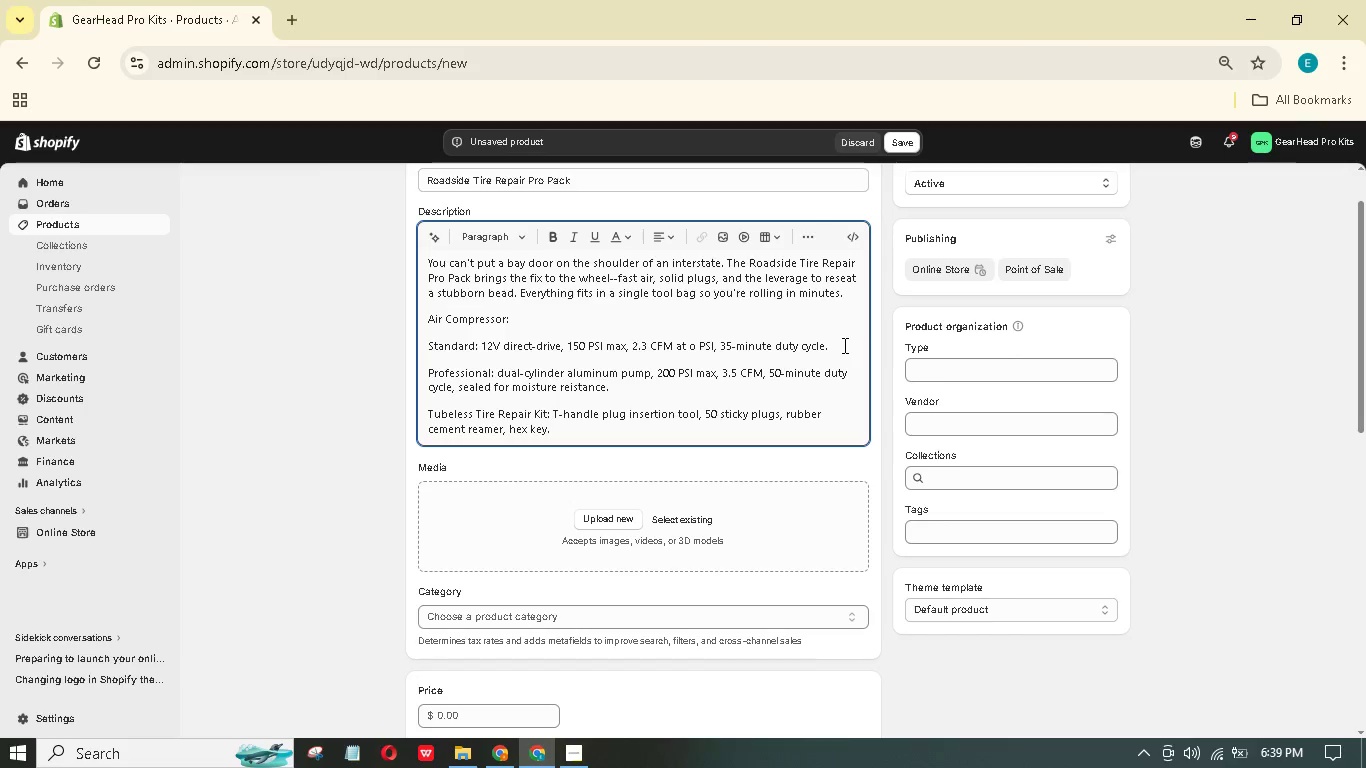 
hold_key(key=ShiftLeft, duration=1.5)
 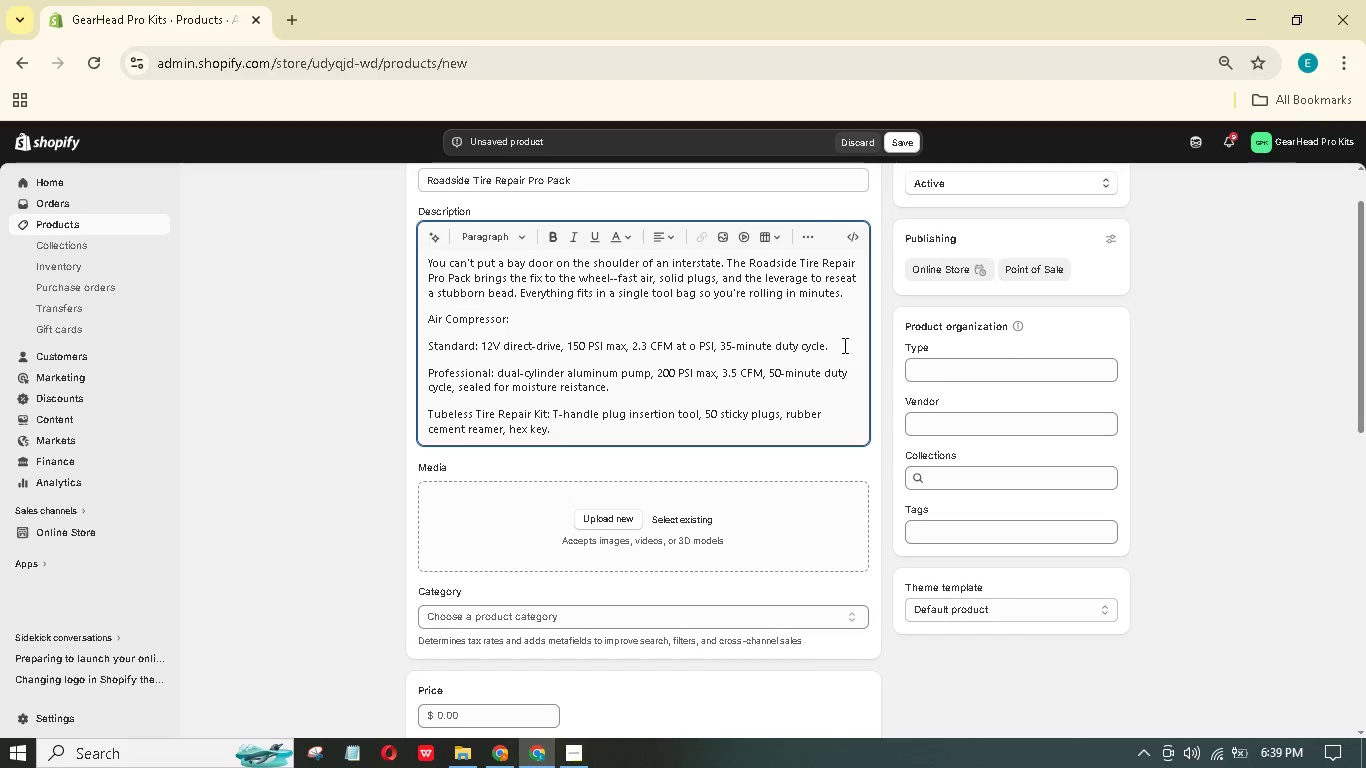 
hold_key(key=ShiftLeft, duration=1.51)
 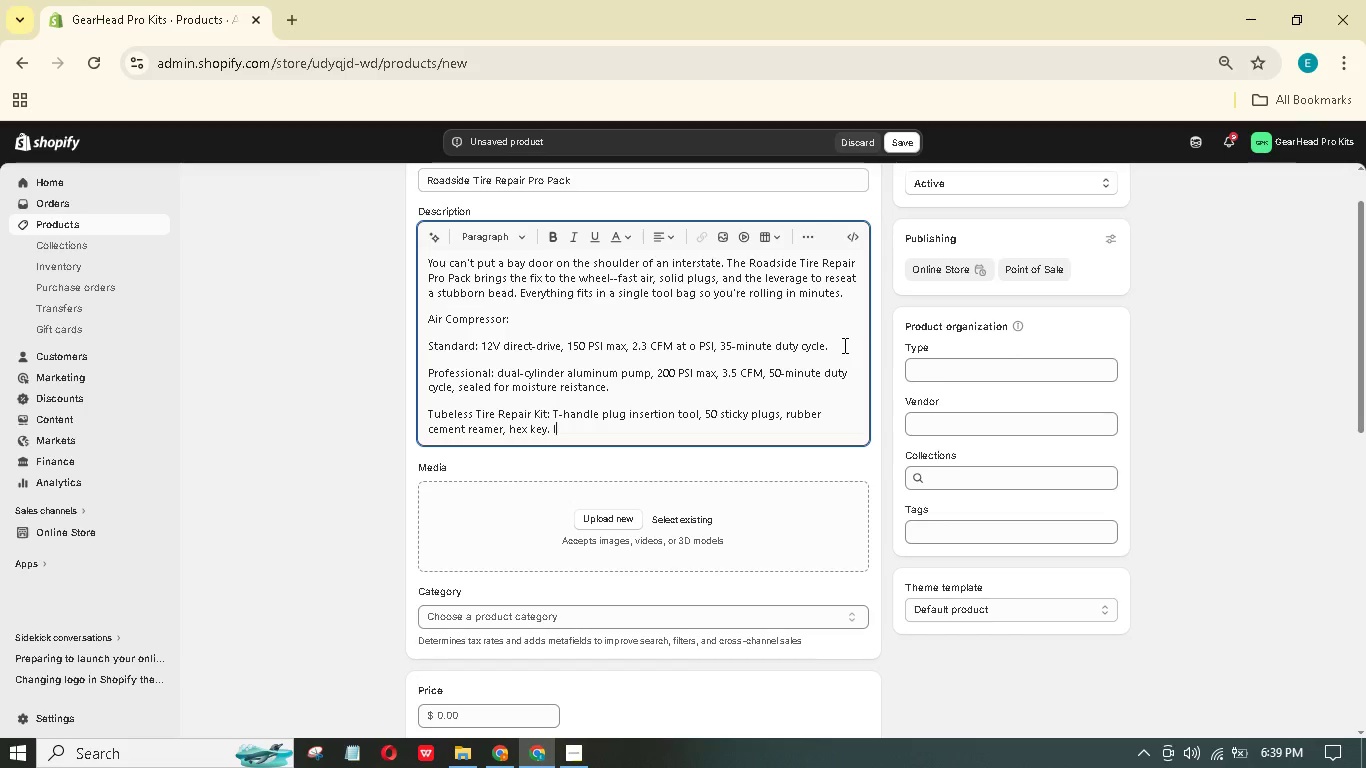 
type(Includes)
 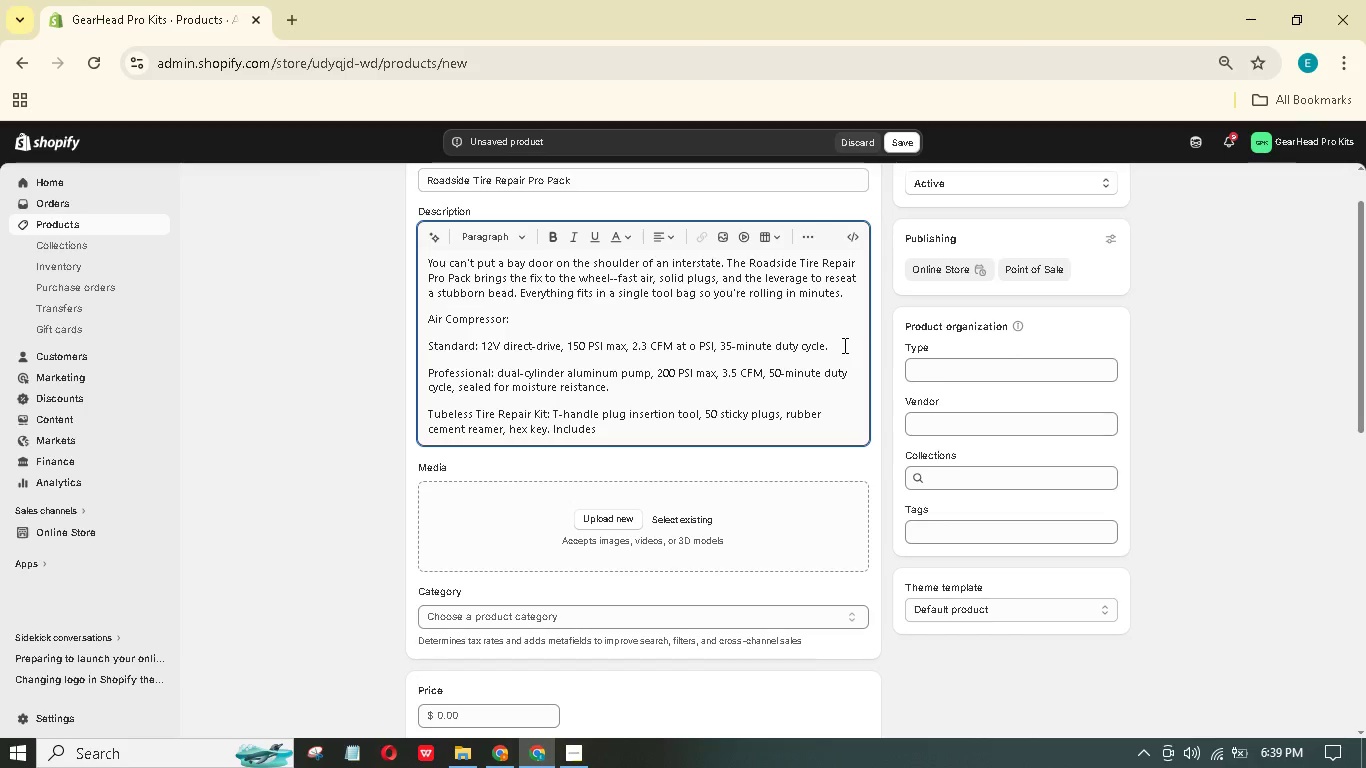 
wait(5.22)
 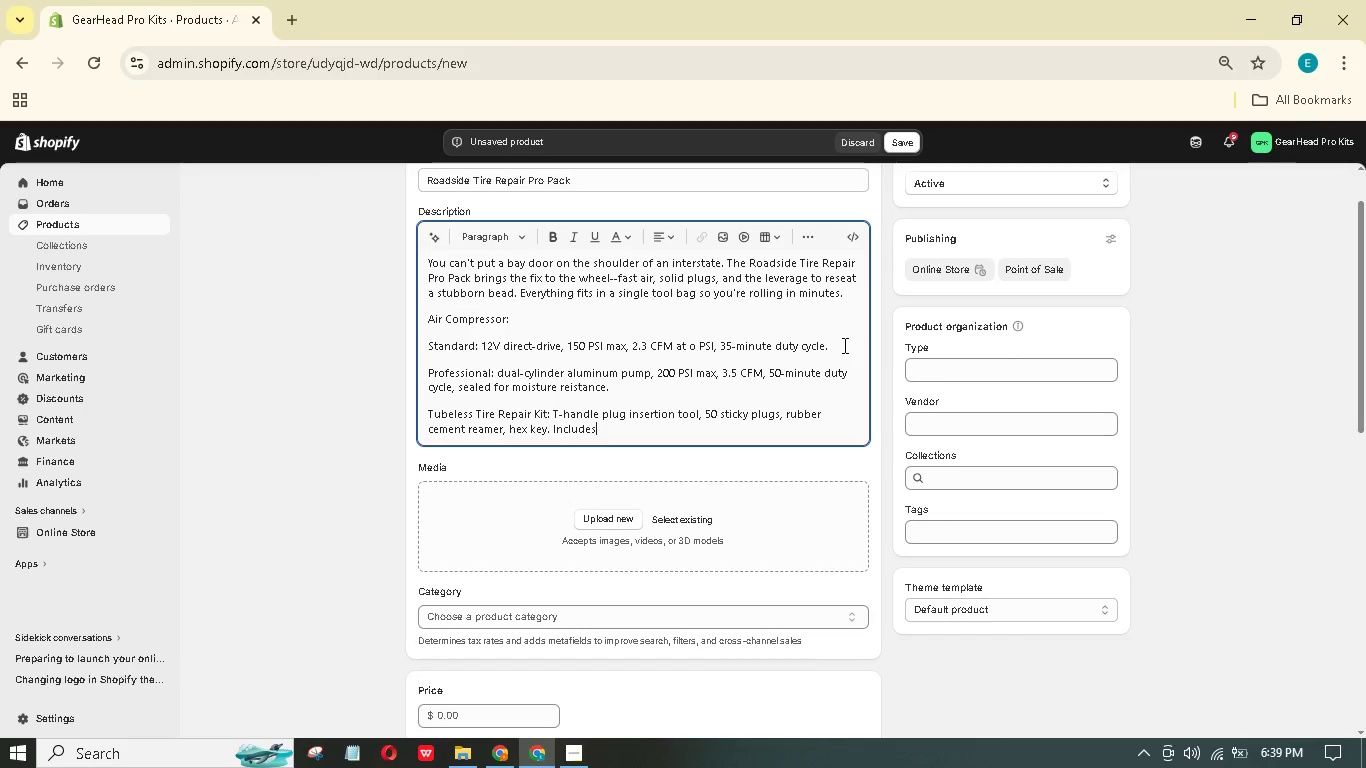 
type( valve and rubber cone; refils from compresio)
key(Backspace)
key(Backspace)
type(sion)
 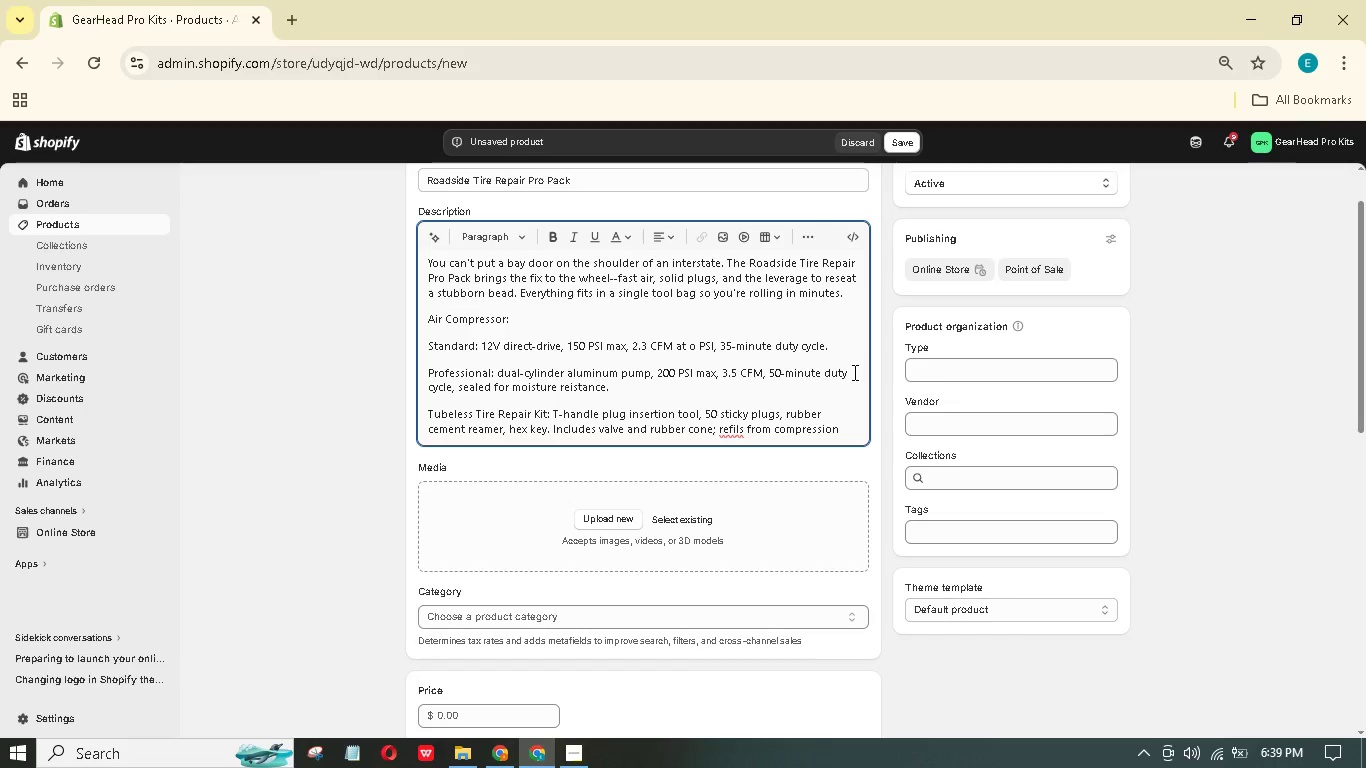 
wait(6.78)
 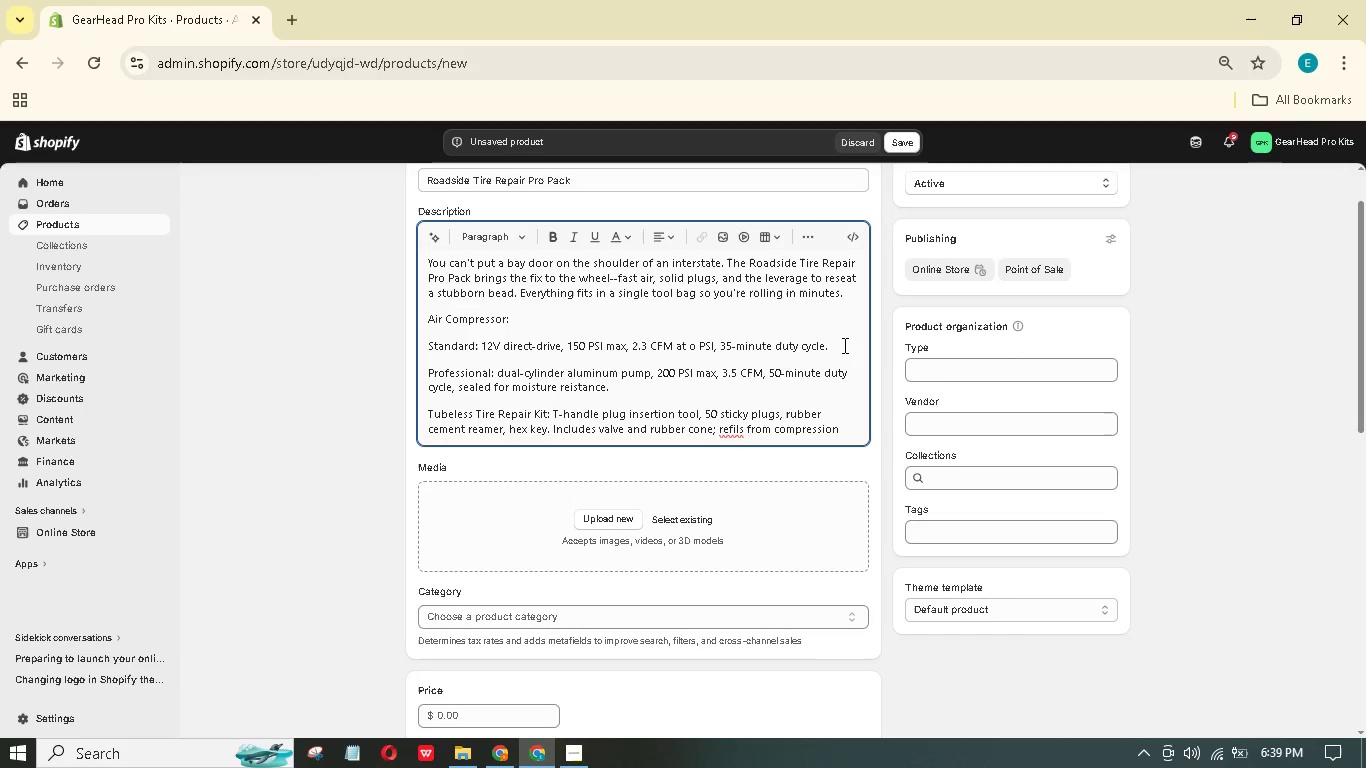 
left_click([738, 428])
 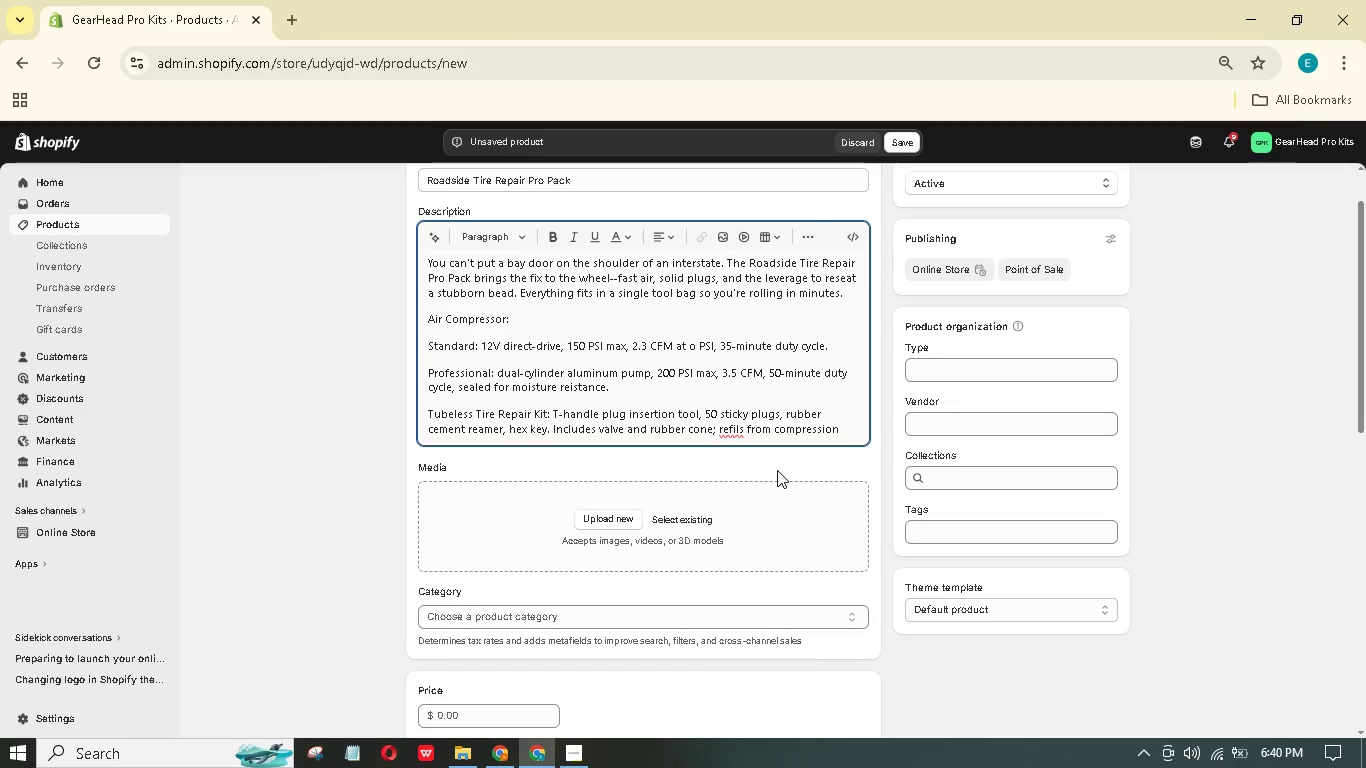 
key(L)
 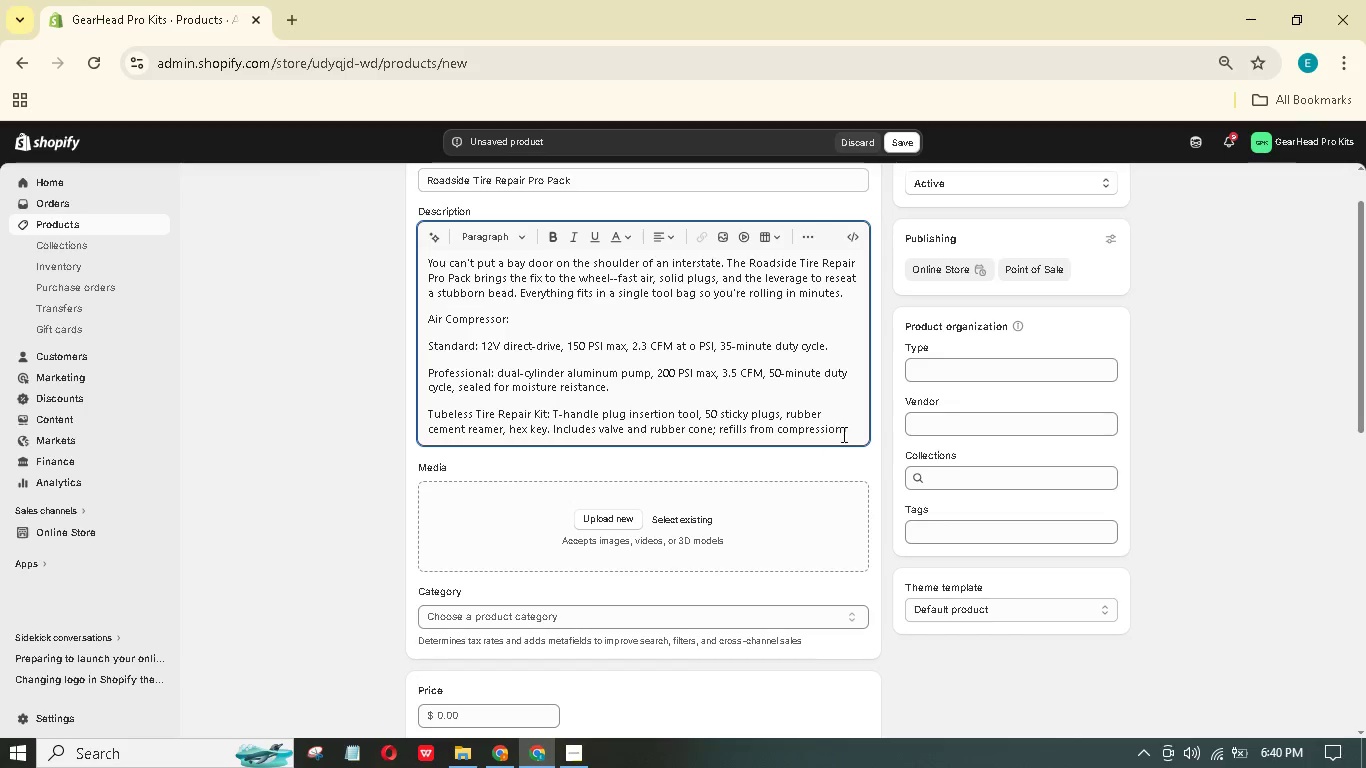 
left_click([845, 431])
 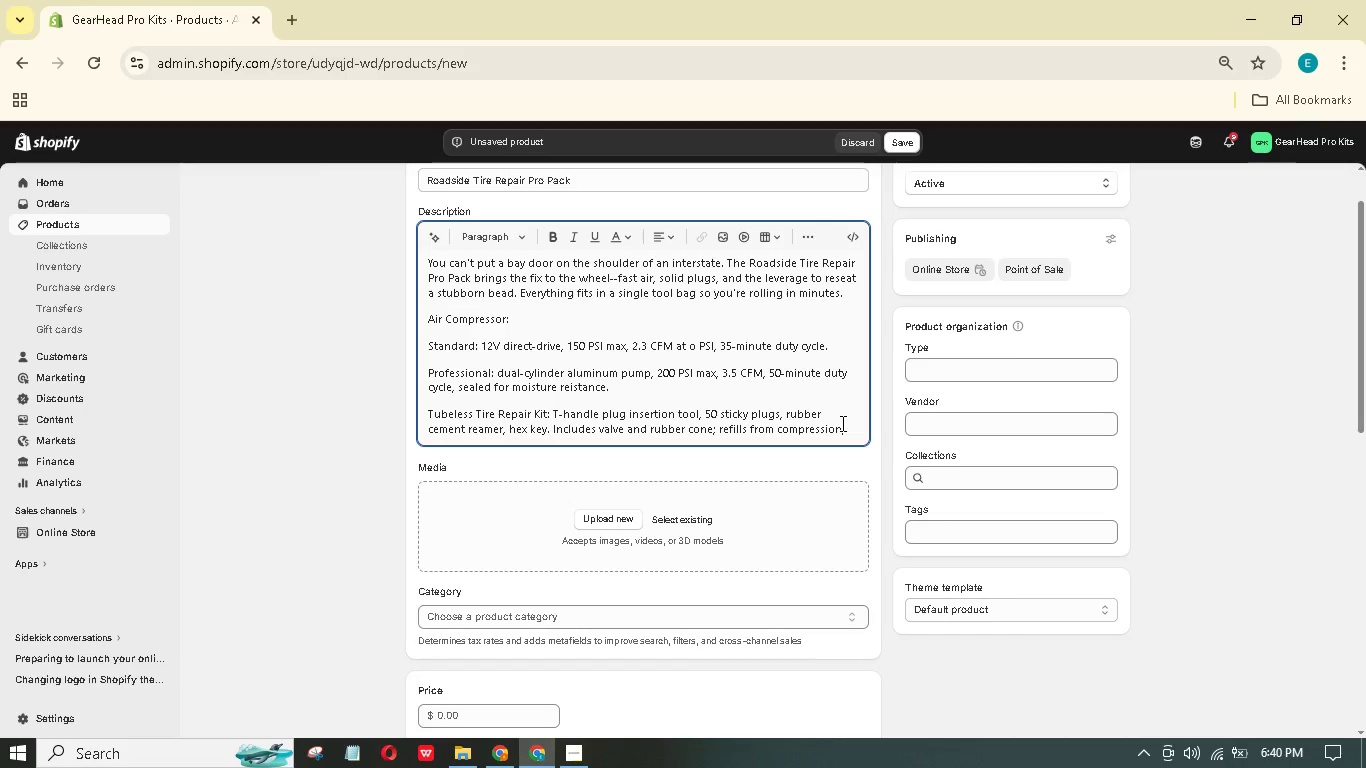 
key(Backspace)
type(r)
key(Backspace)
key(Backspace)
key(Backspace)
type(or.)
 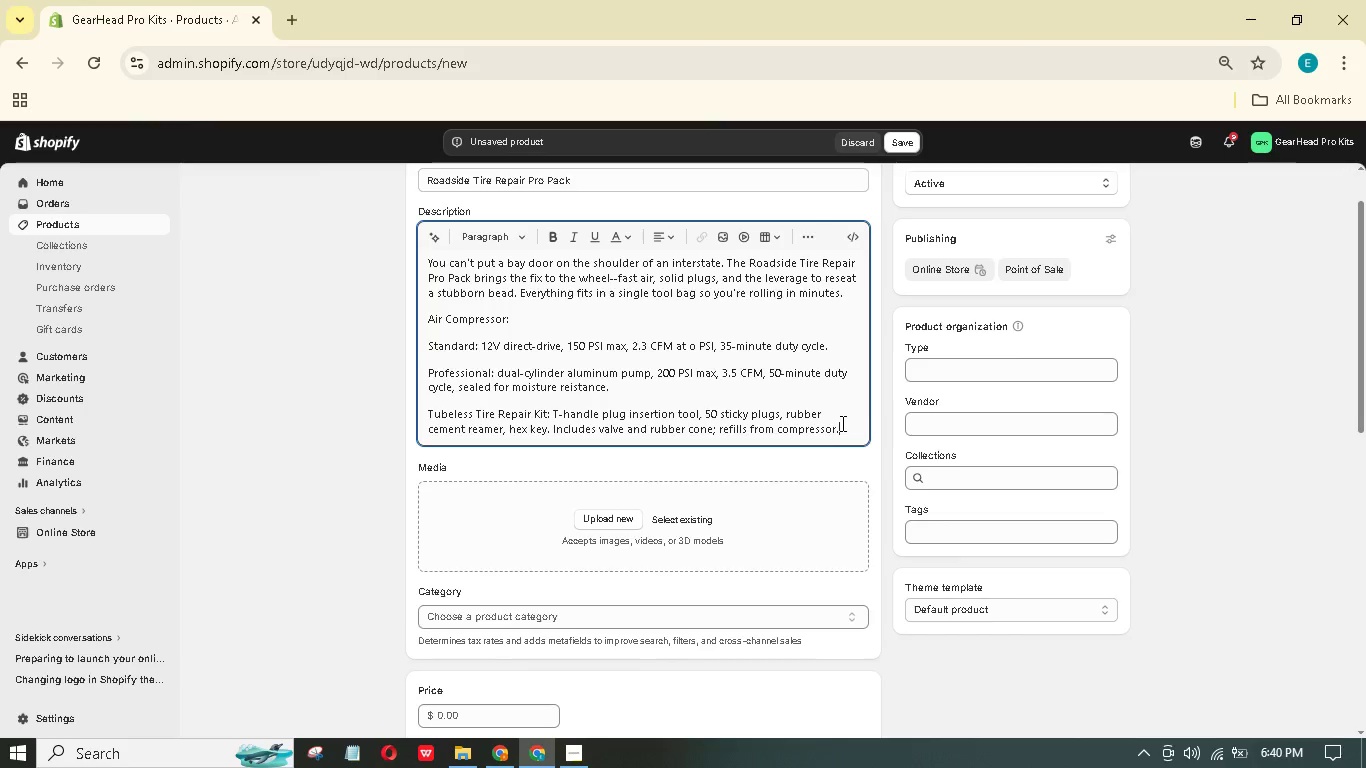 
key(Enter)
 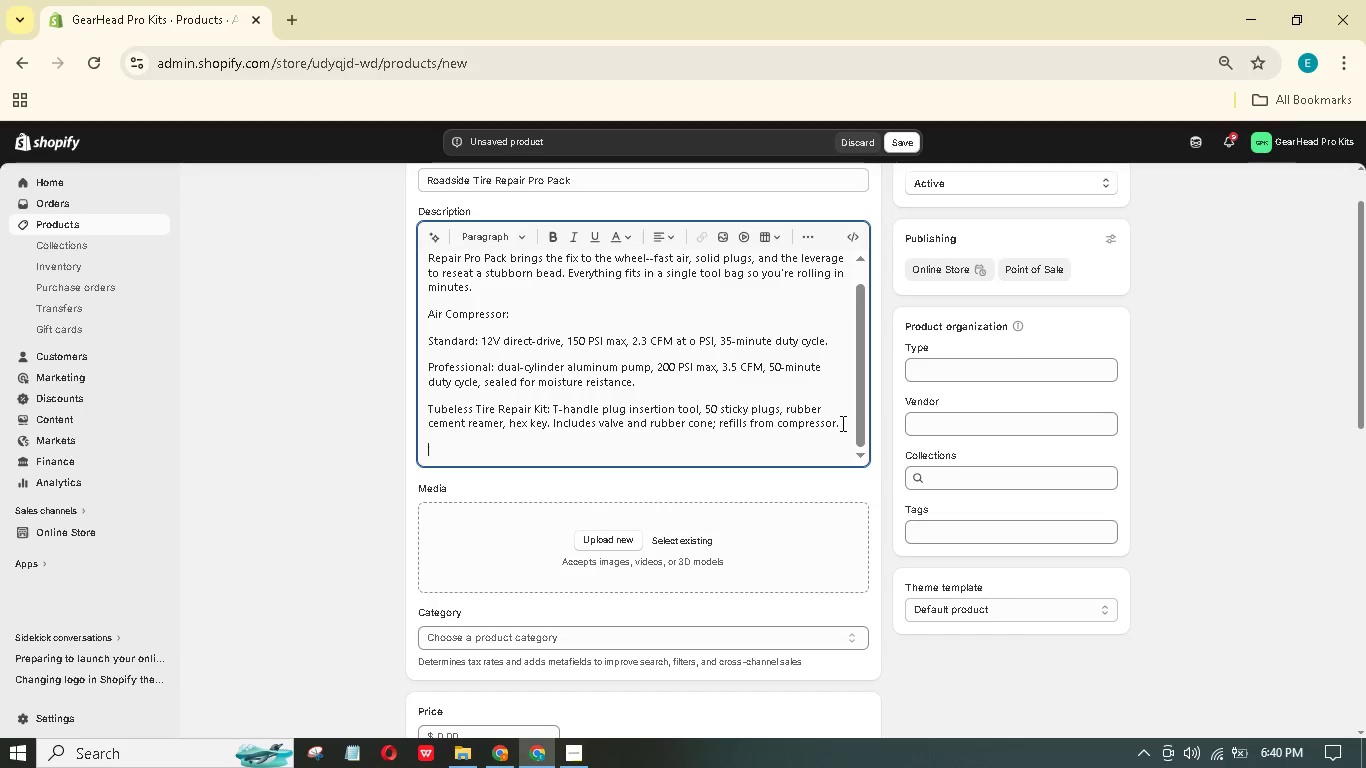 
type(Storage Bag: 600D polyester, water-reistant base, internal mesh pockets.)
 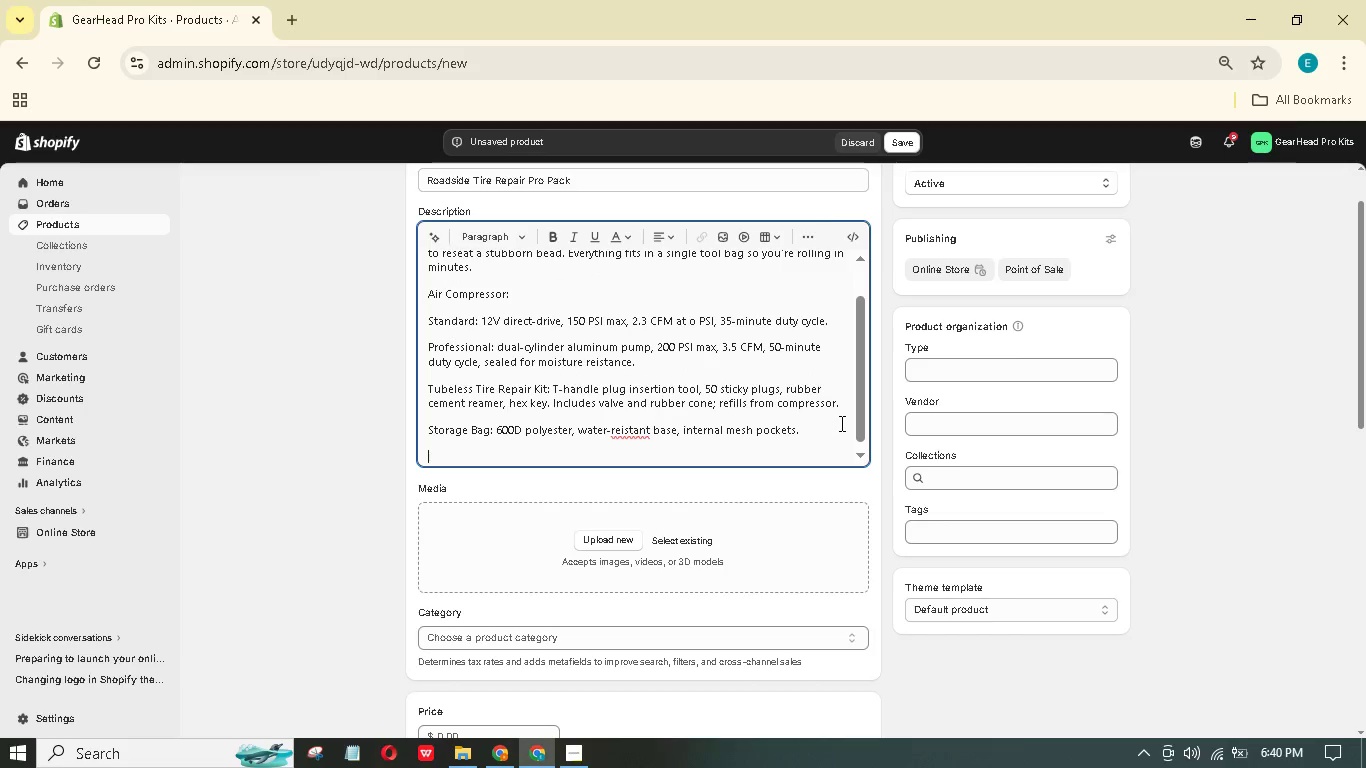 
 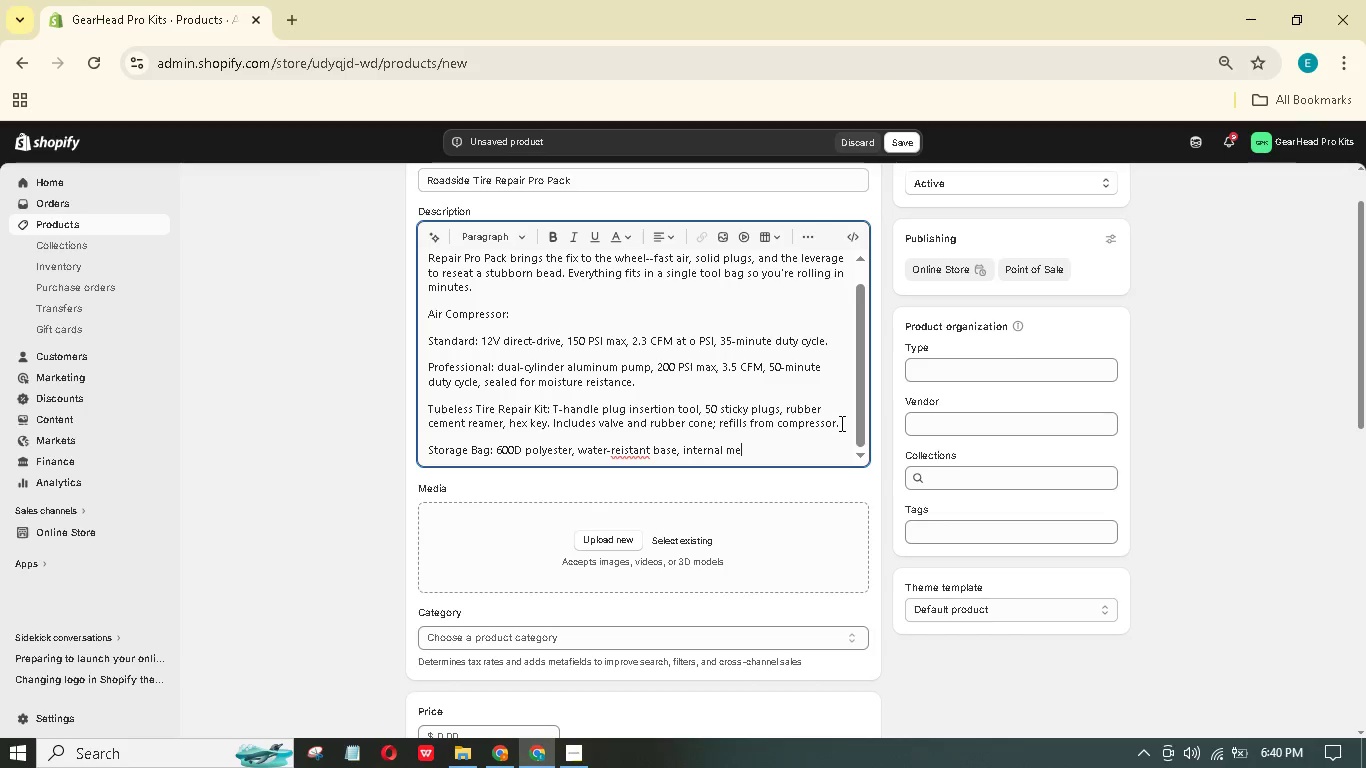 
key(Enter)
 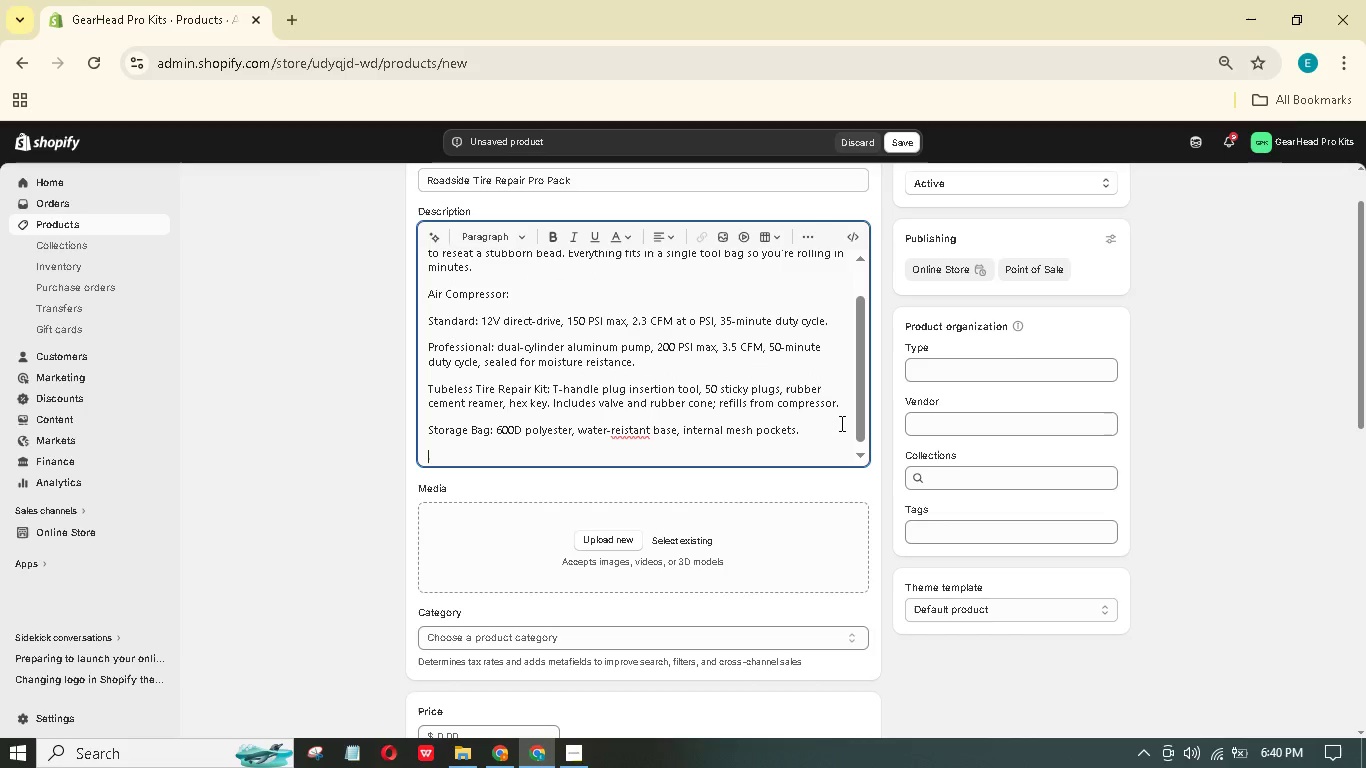 
hold_key(key=ShiftLeft, duration=0.61)
 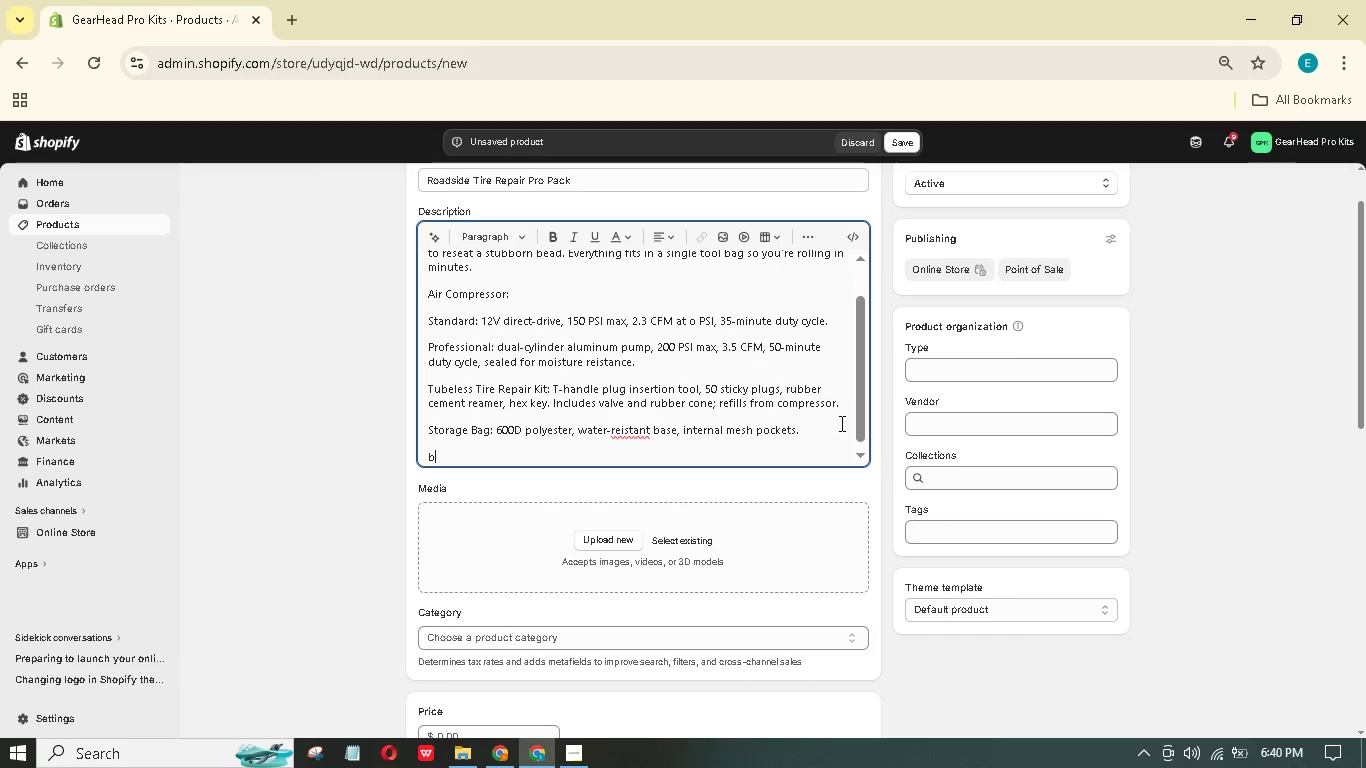 
type(bad tires don't wait for a tow truck. Neither should you.)
 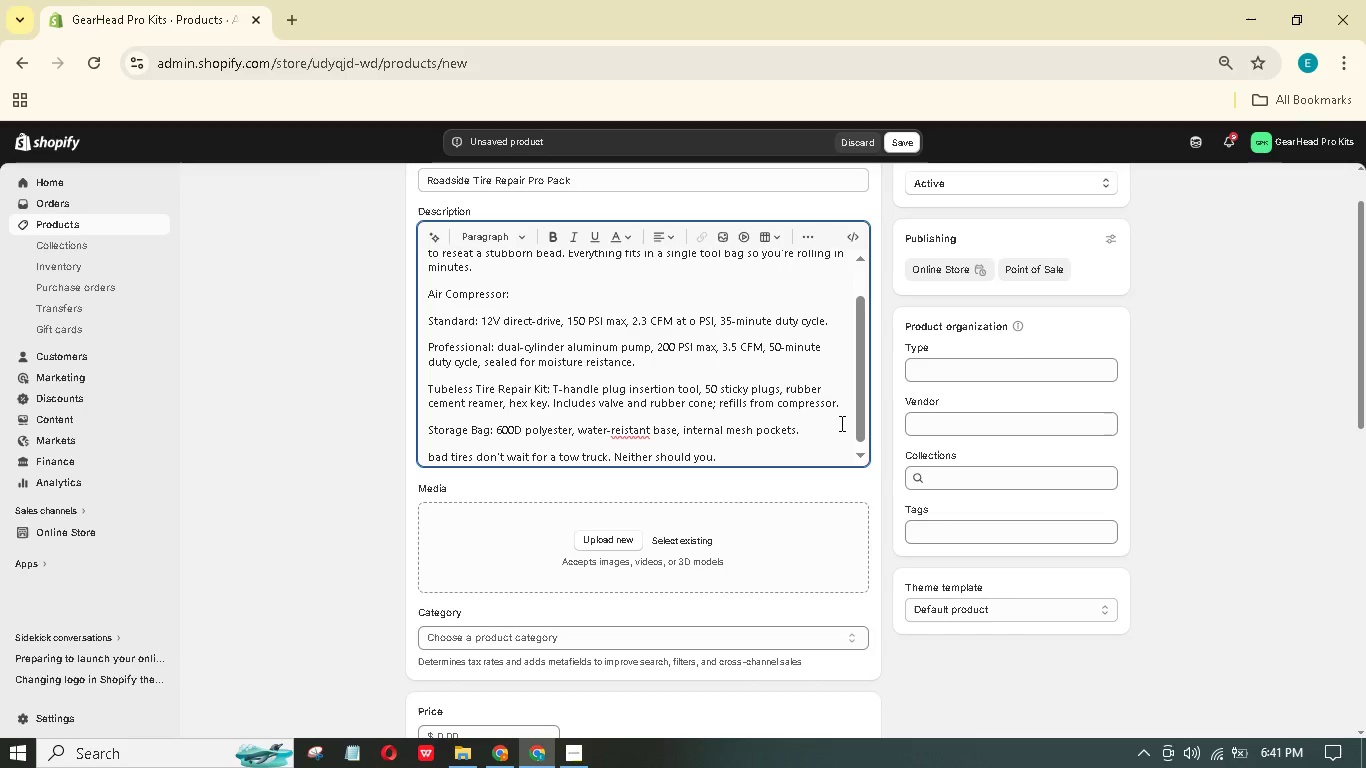 
left_click([631, 430])
 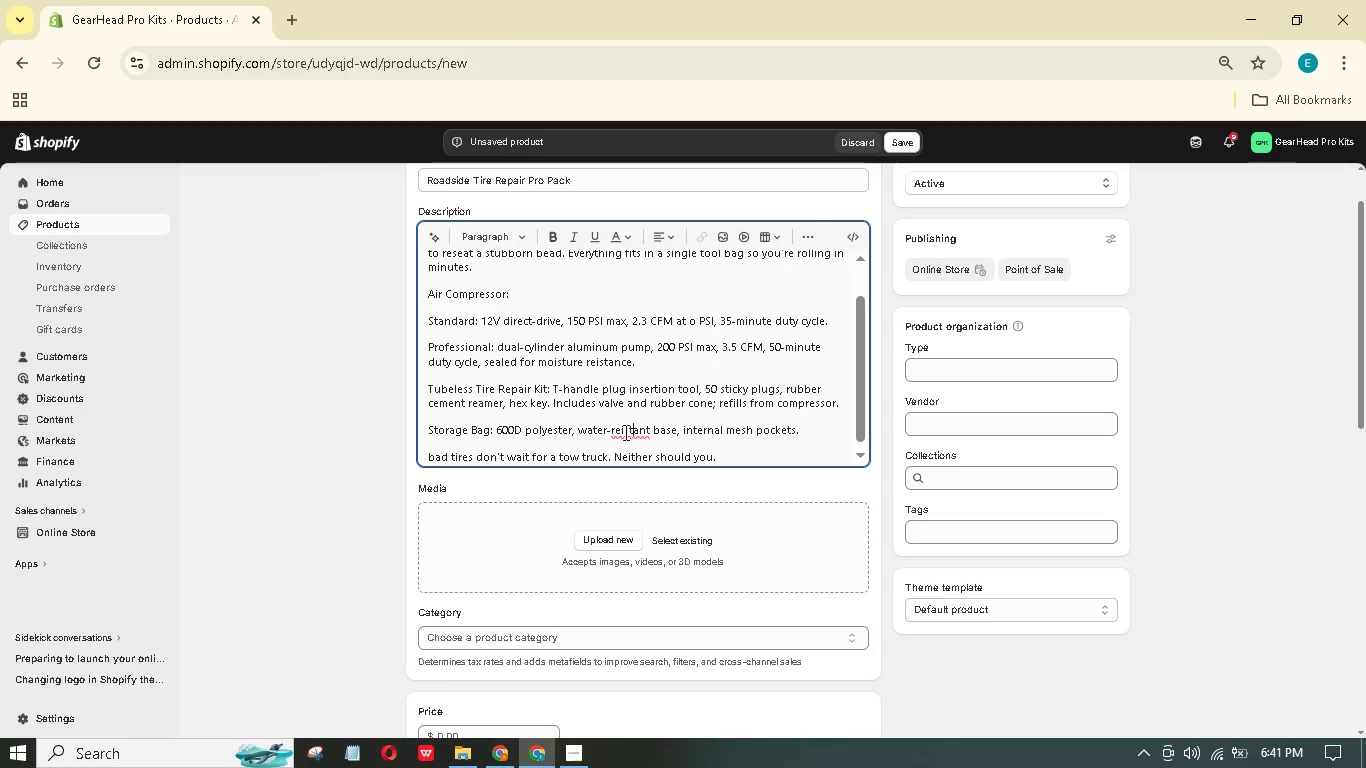 
left_click([623, 432])
 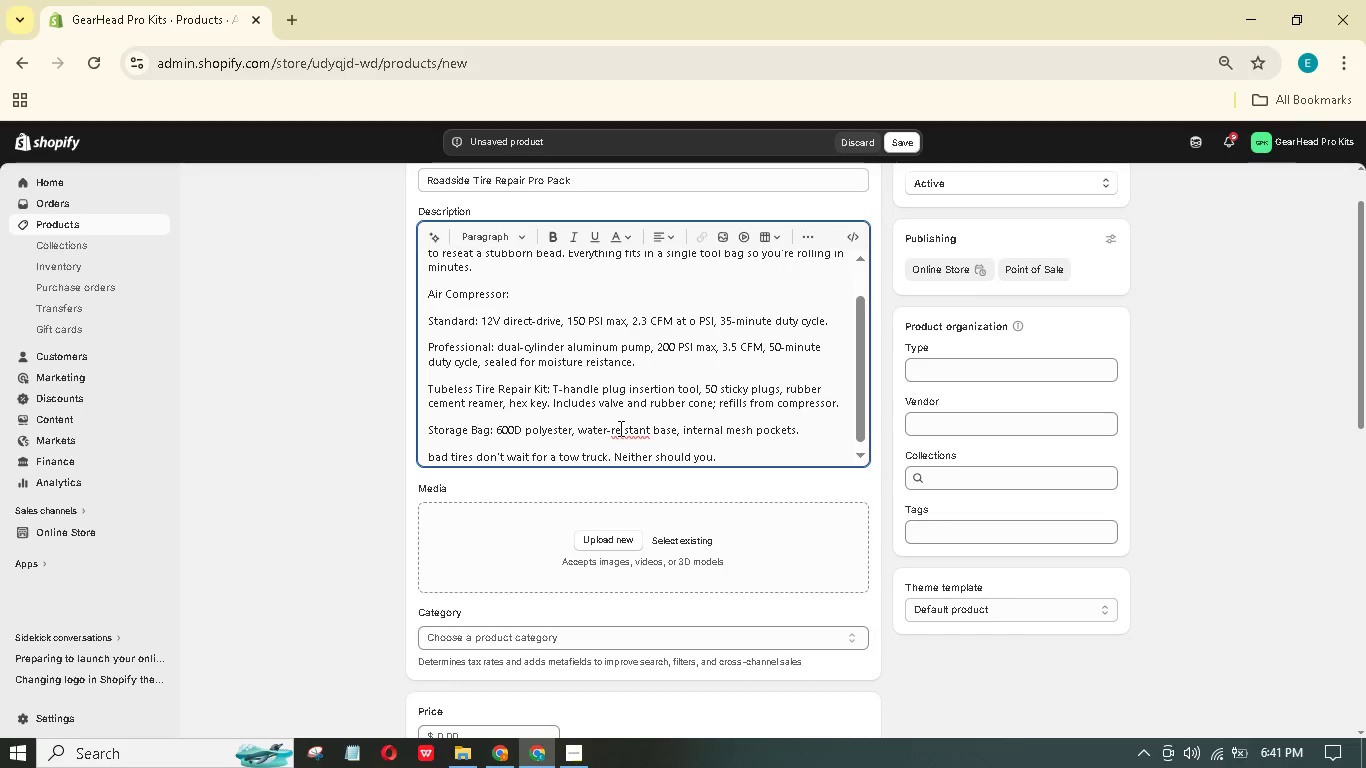 
left_click([619, 428])
 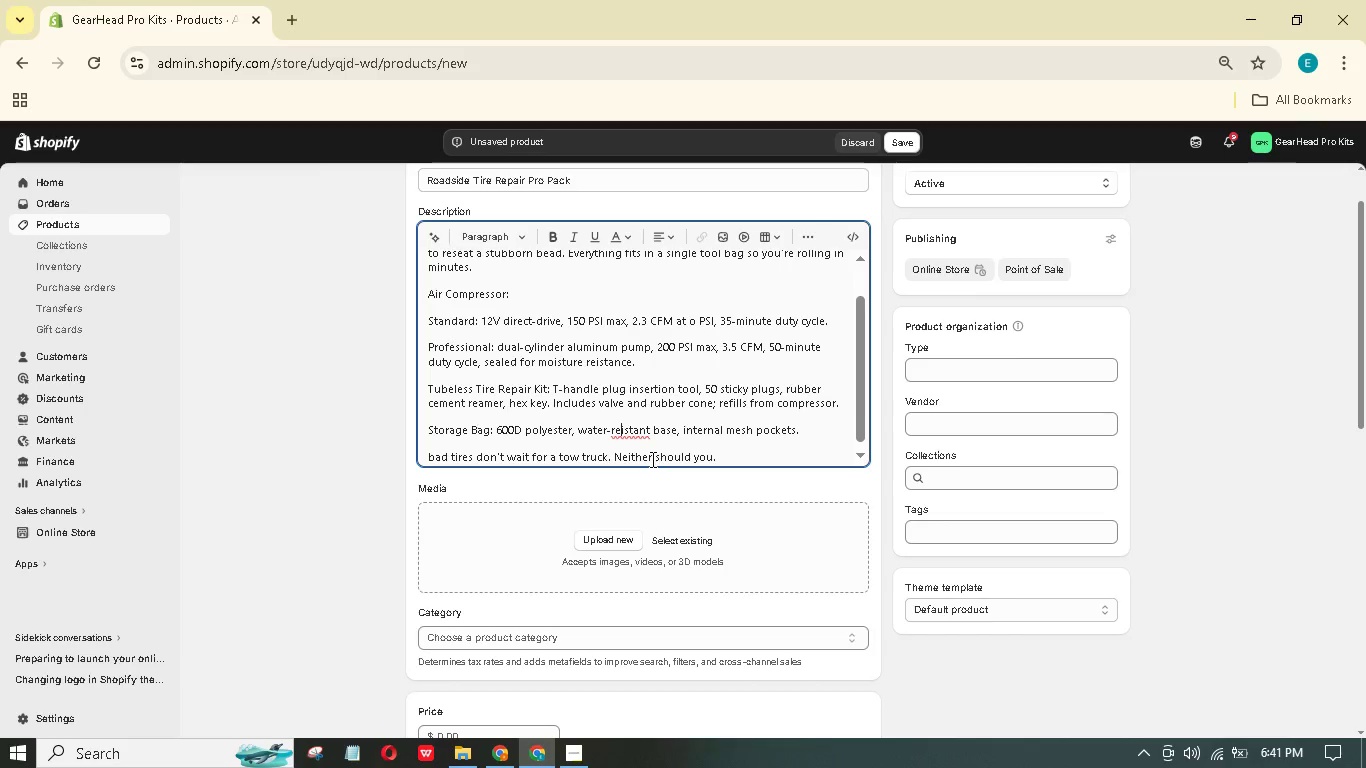 
key(S)
 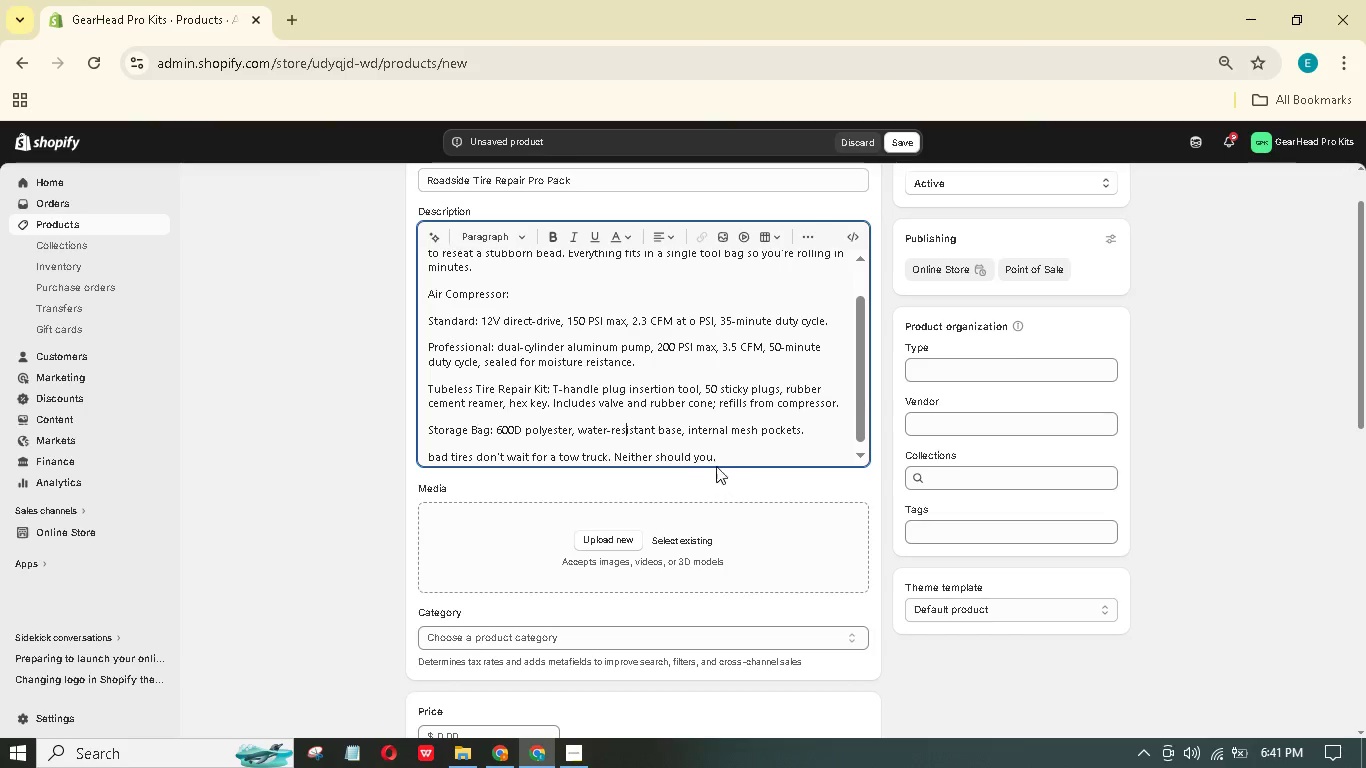 
scroll: coordinate [695, 435], scroll_direction: up, amount: 1.0
 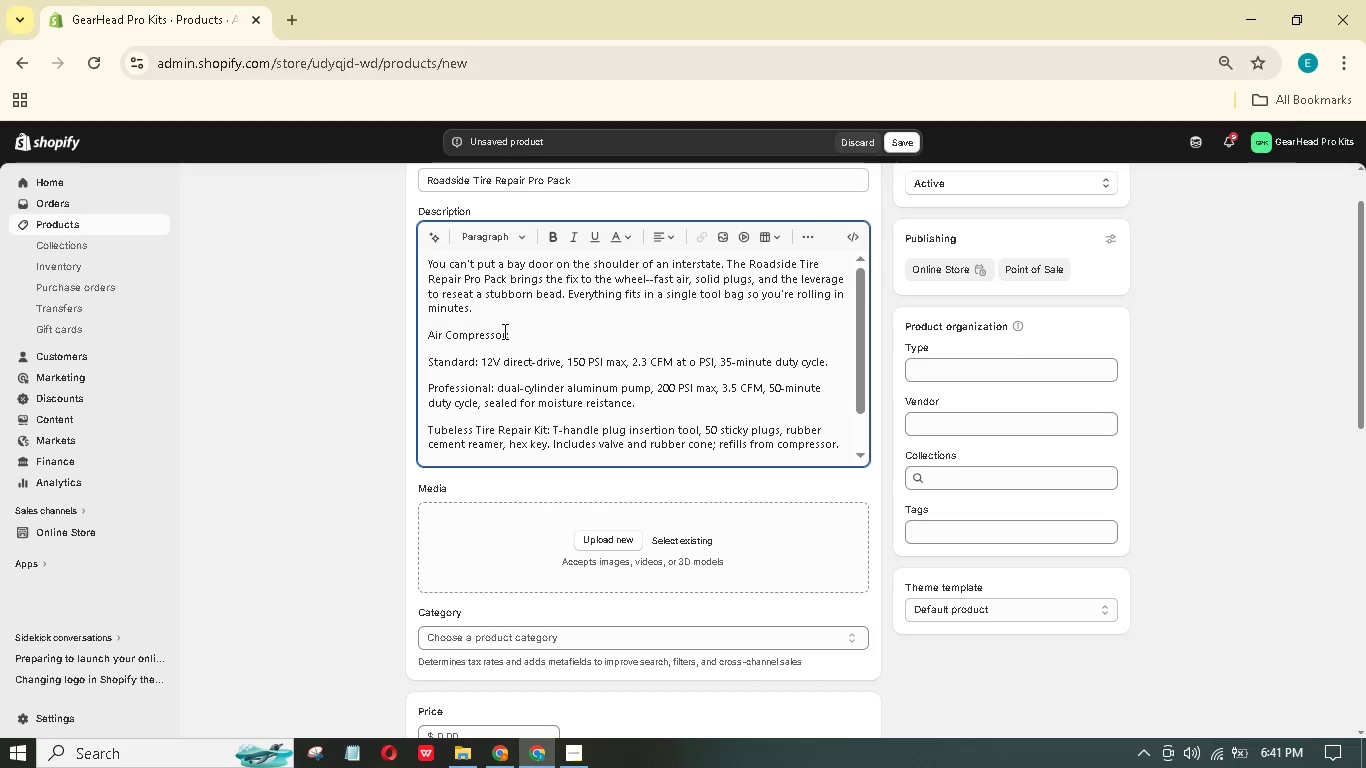 
left_click_drag(start_coordinate=[504, 331], to_coordinate=[424, 329])
 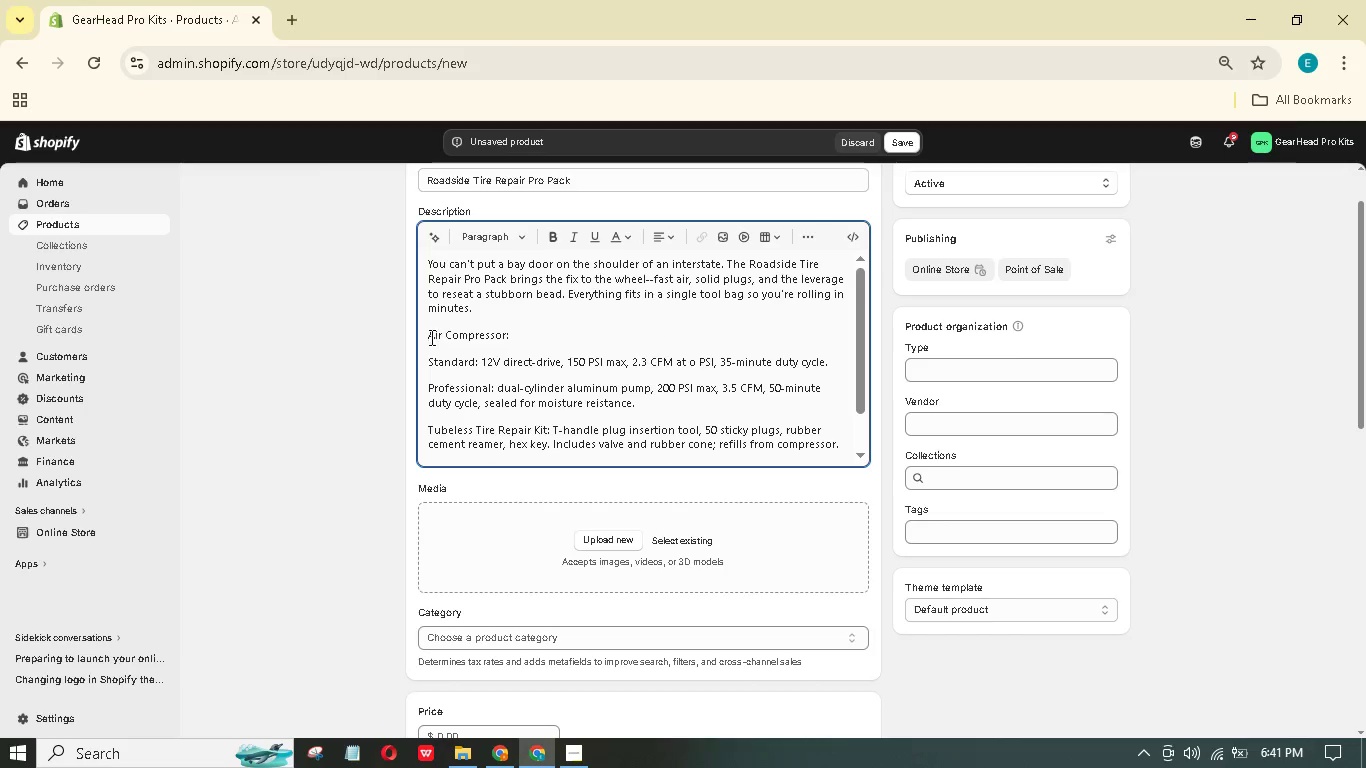 
left_click_drag(start_coordinate=[430, 337], to_coordinate=[505, 341])
 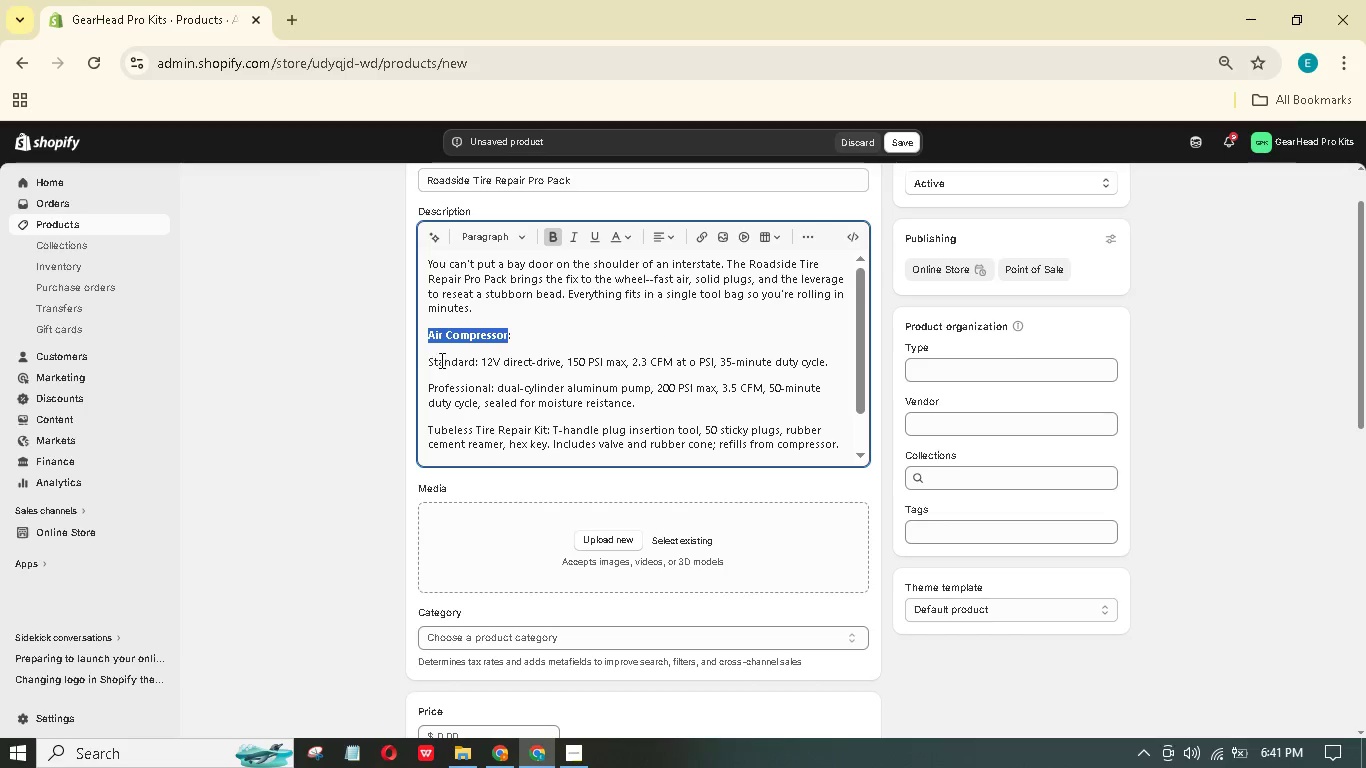 
left_click_drag(start_coordinate=[428, 358], to_coordinate=[656, 400])
 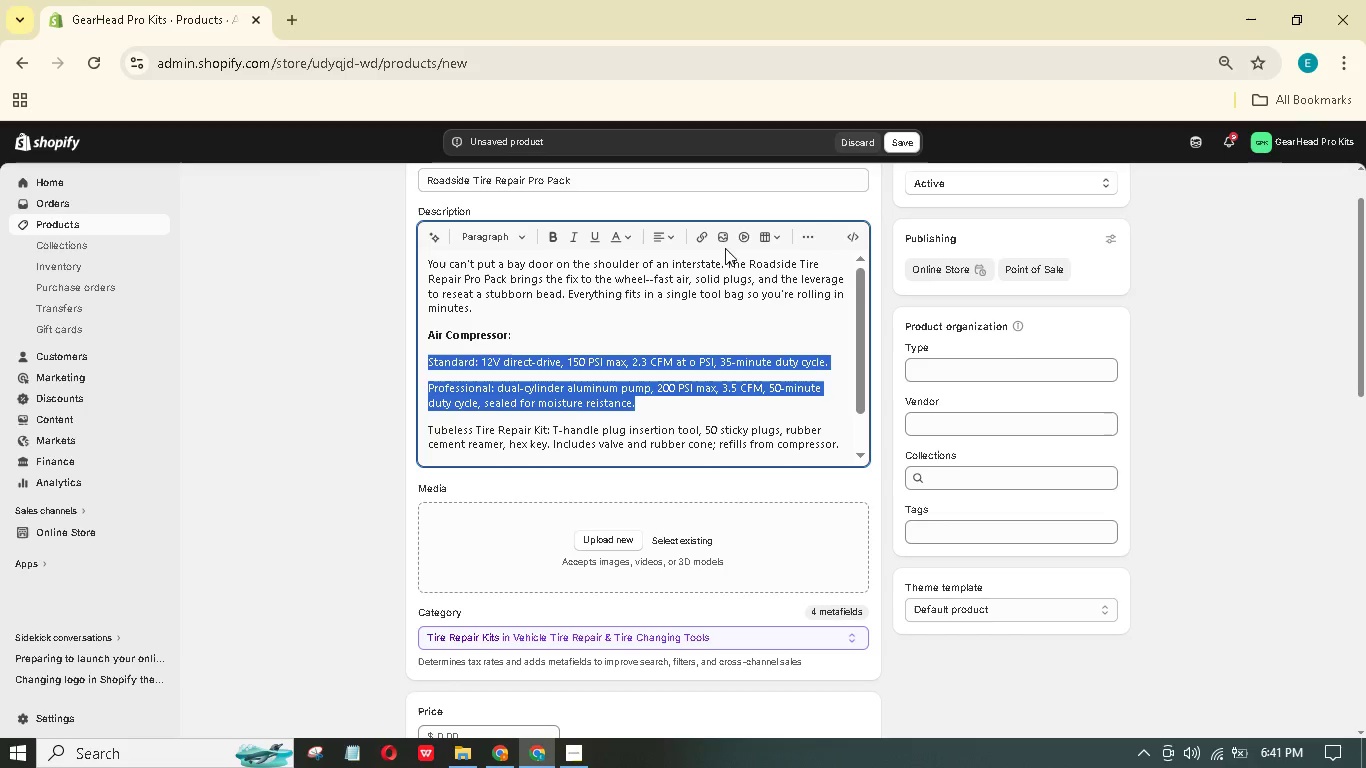 
left_click([811, 242])
 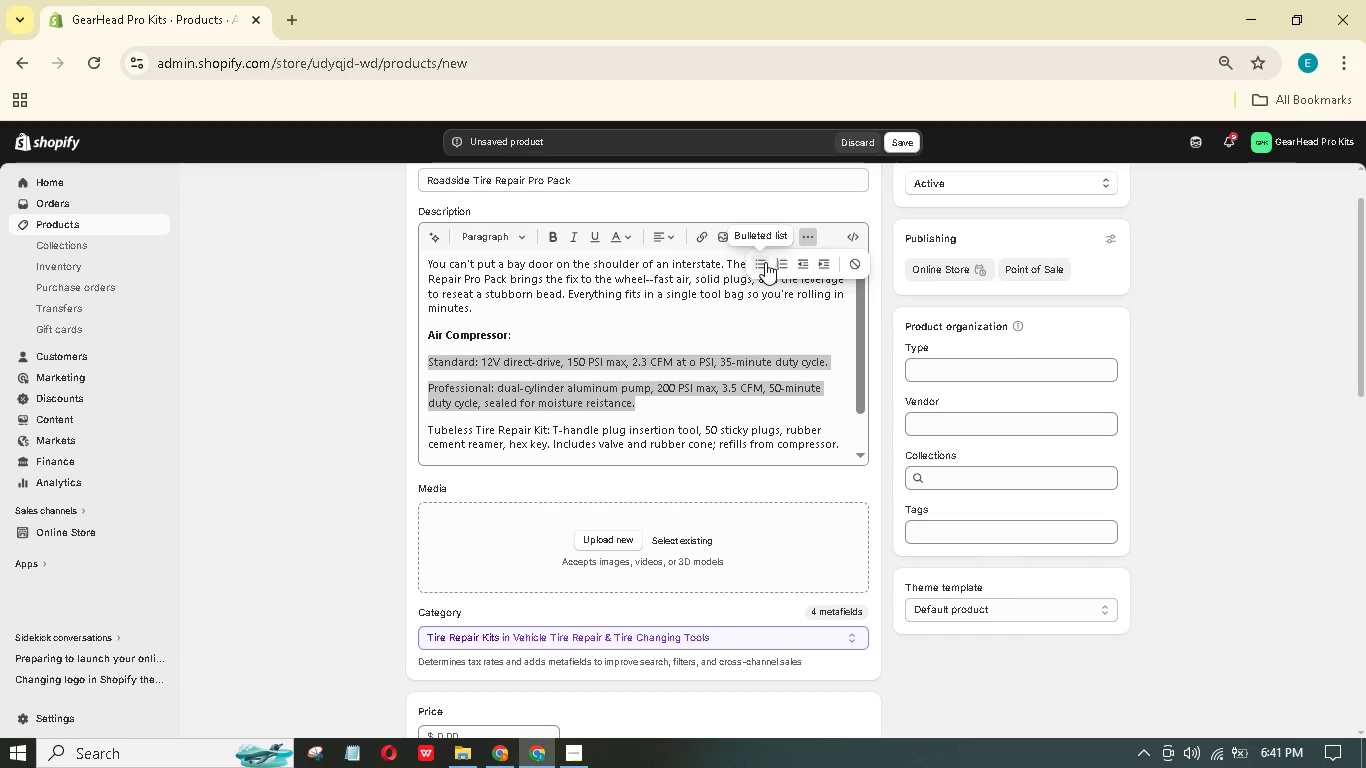 
left_click([777, 270])
 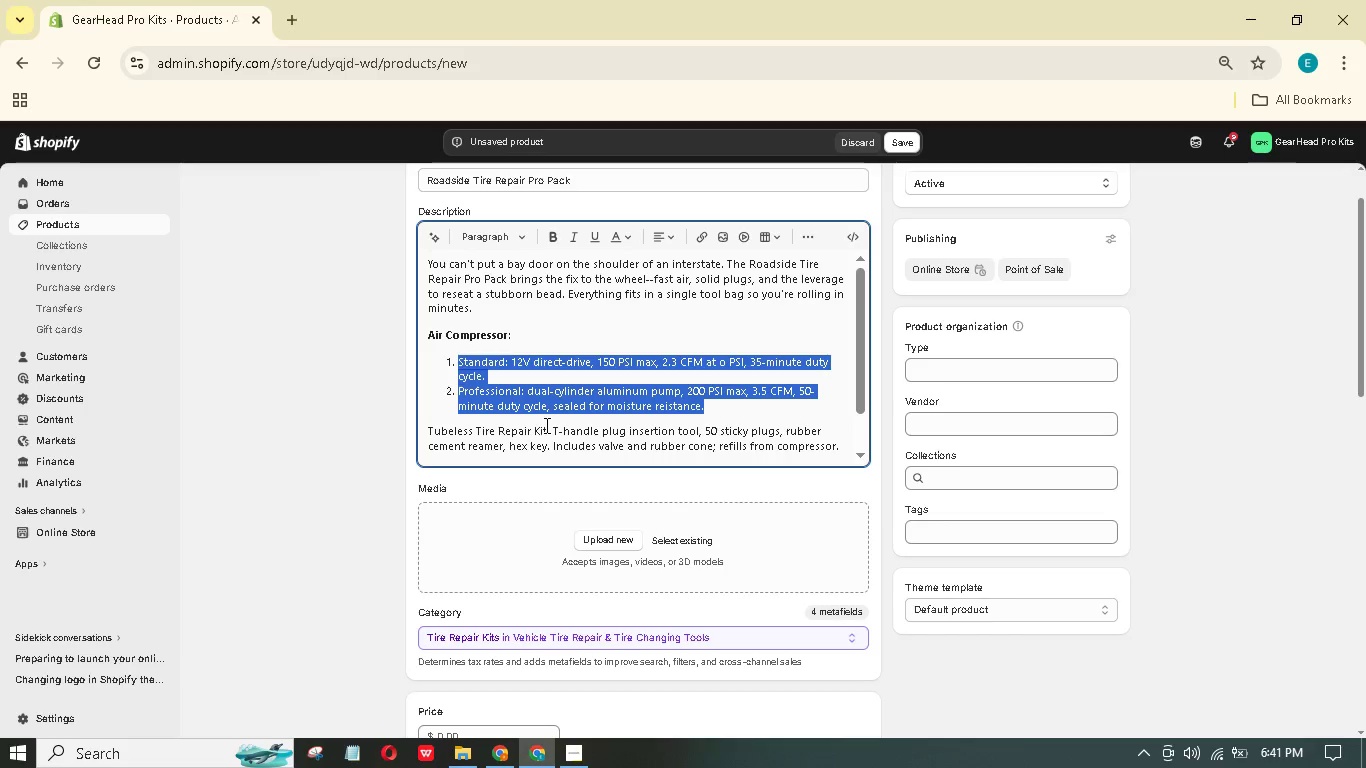 
wait(5.34)
 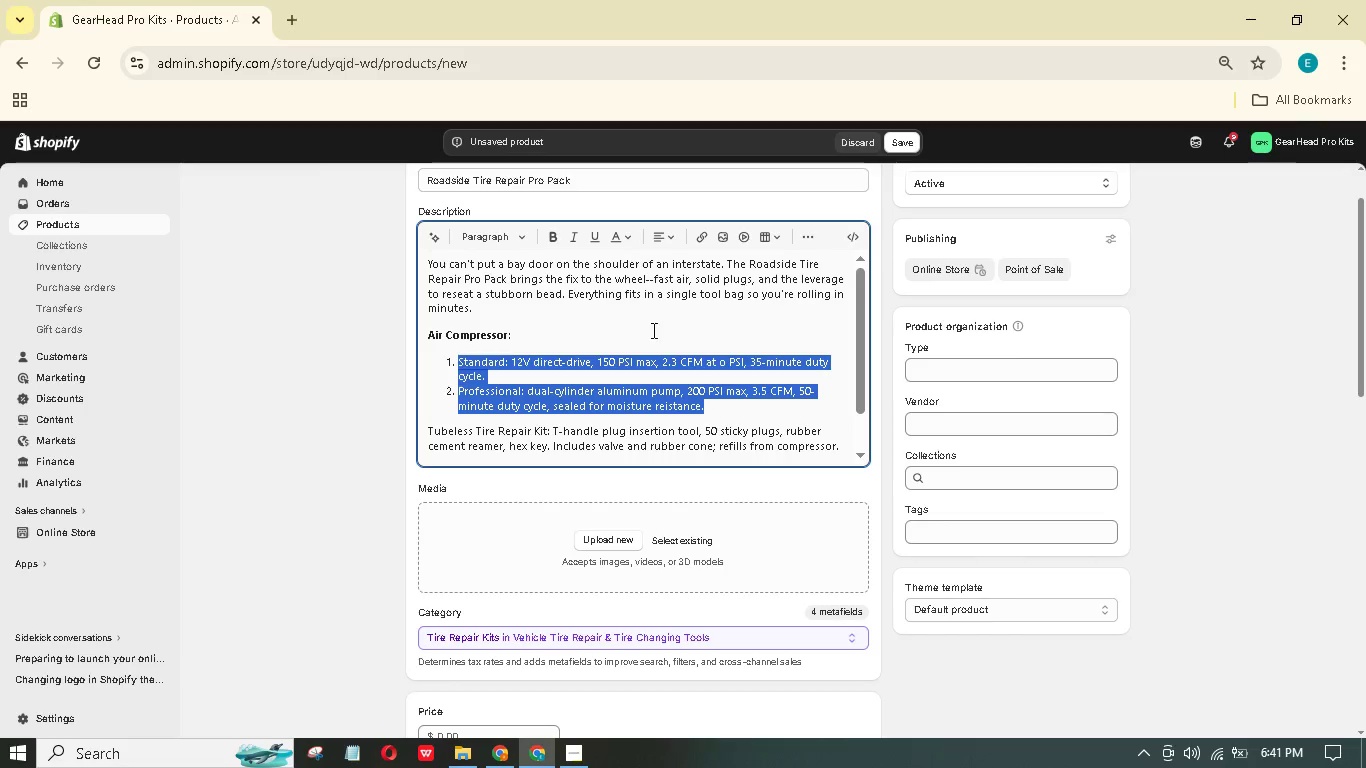 
left_click_drag(start_coordinate=[547, 429], to_coordinate=[421, 426])
 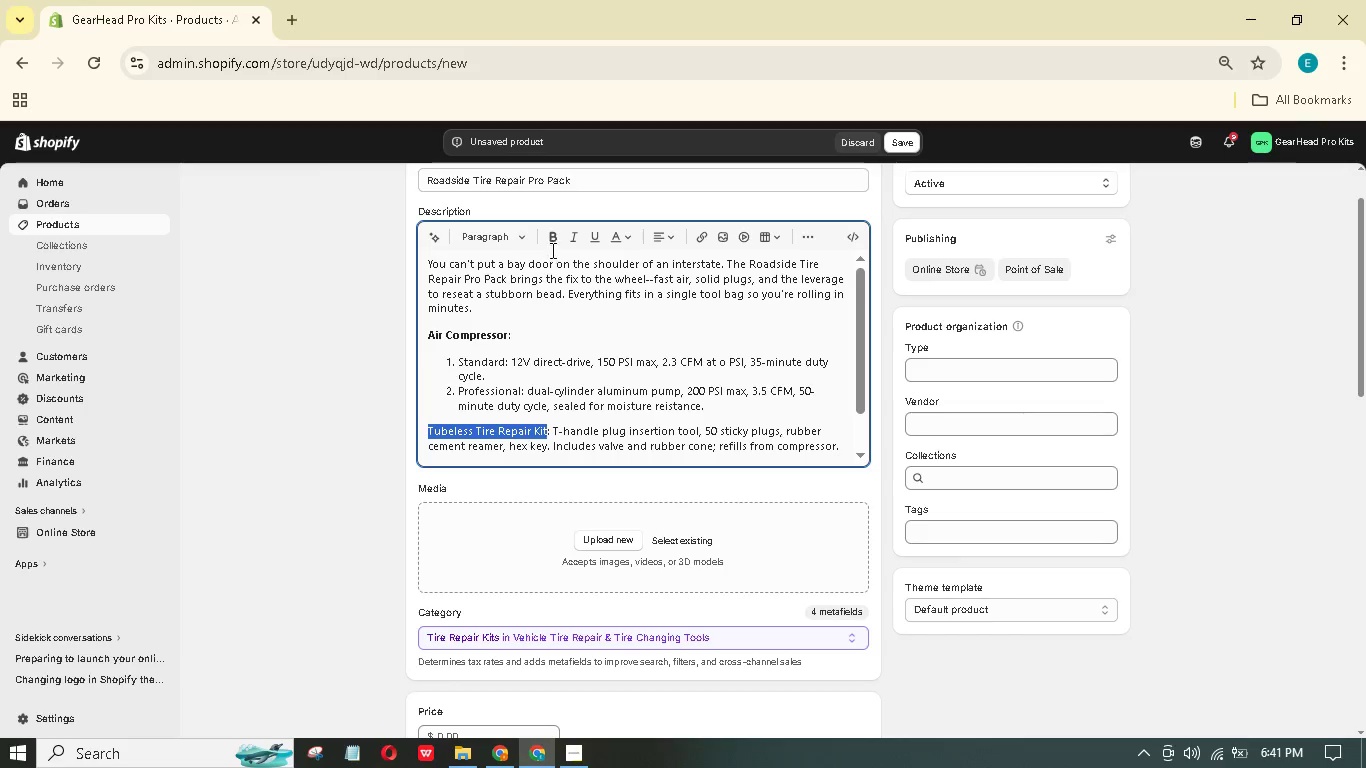 
left_click([548, 239])
 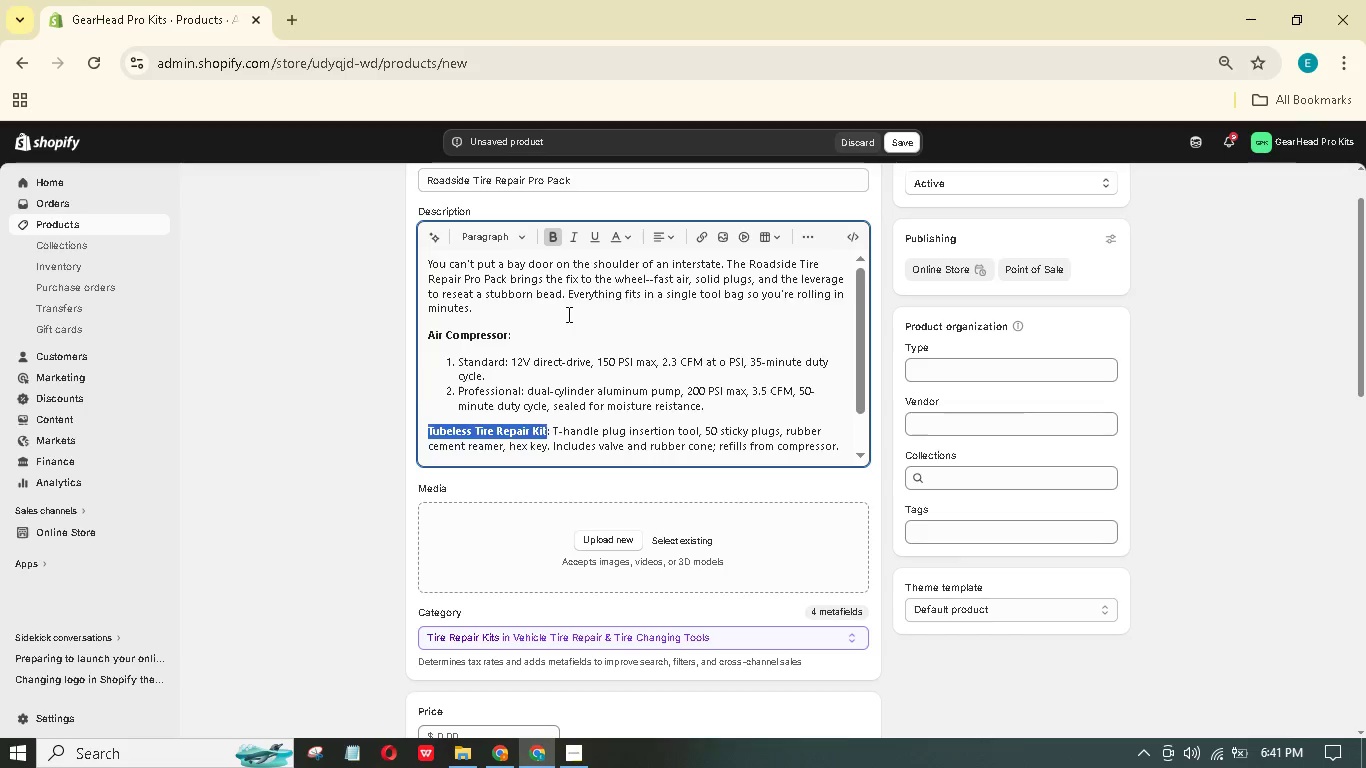 
scroll: coordinate [567, 314], scroll_direction: down, amount: 2.0
 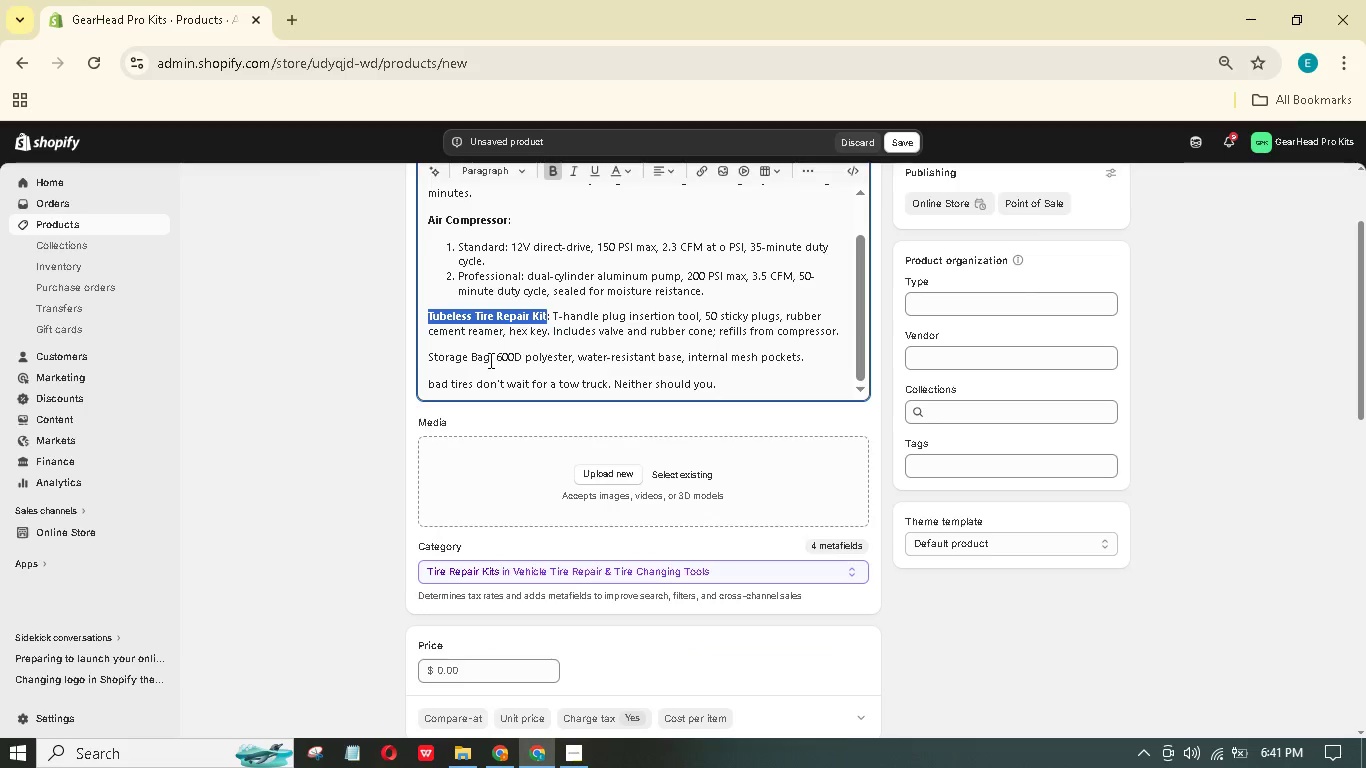 
left_click_drag(start_coordinate=[489, 360], to_coordinate=[395, 357])
 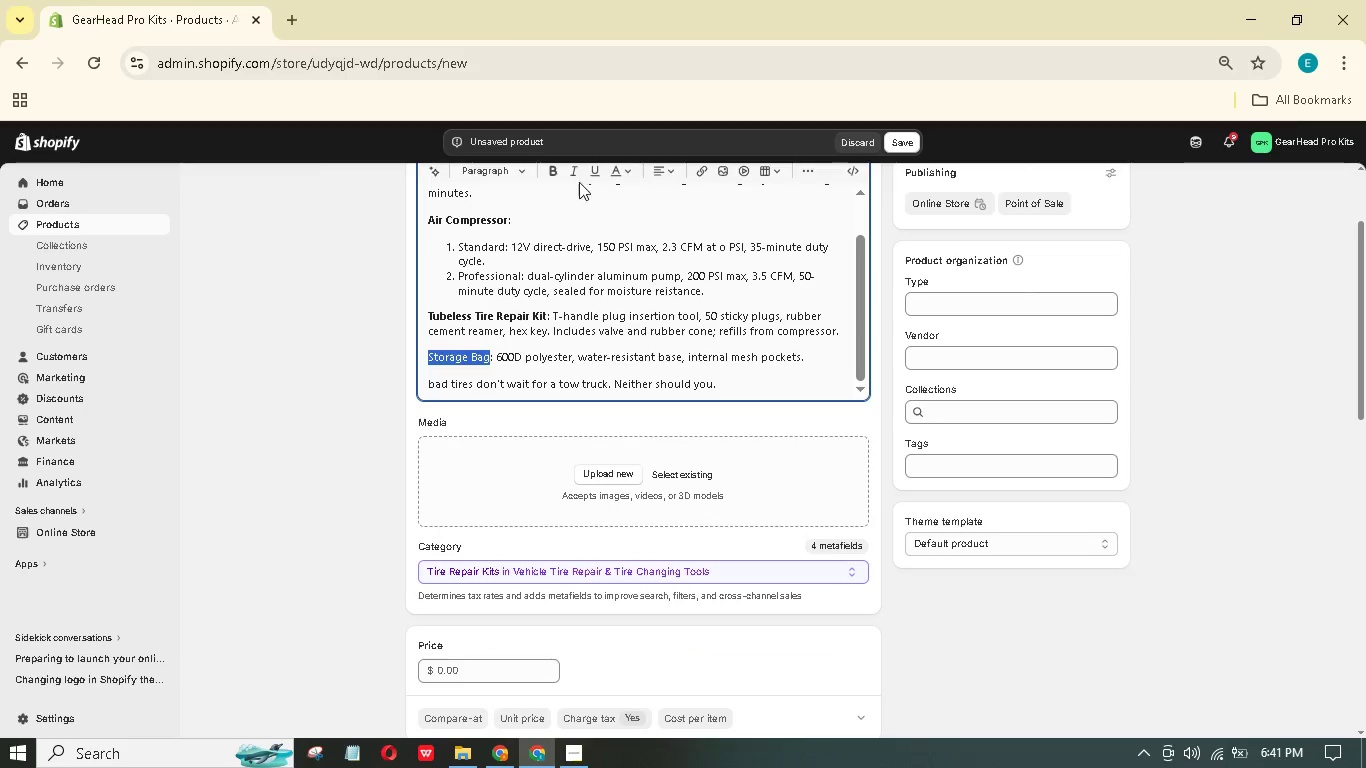 
left_click([555, 176])
 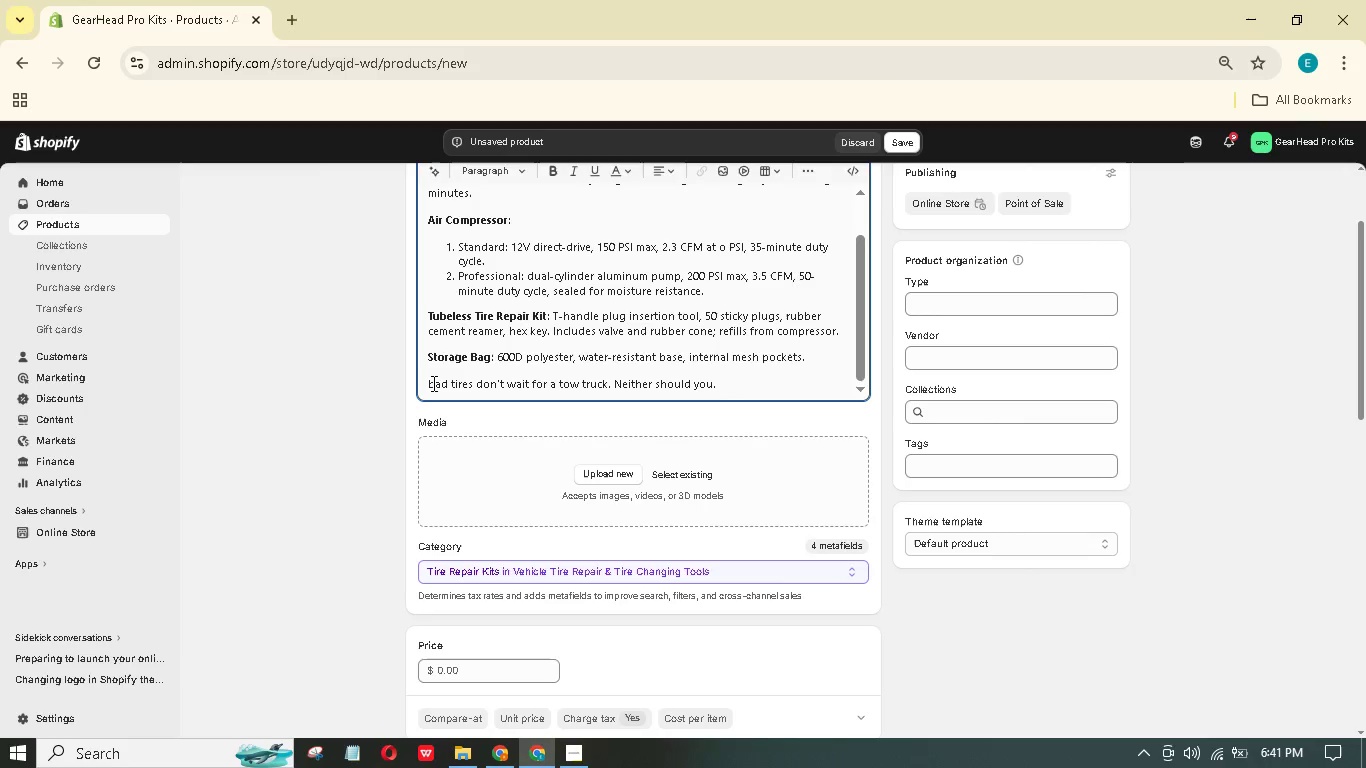 
wait(5.74)
 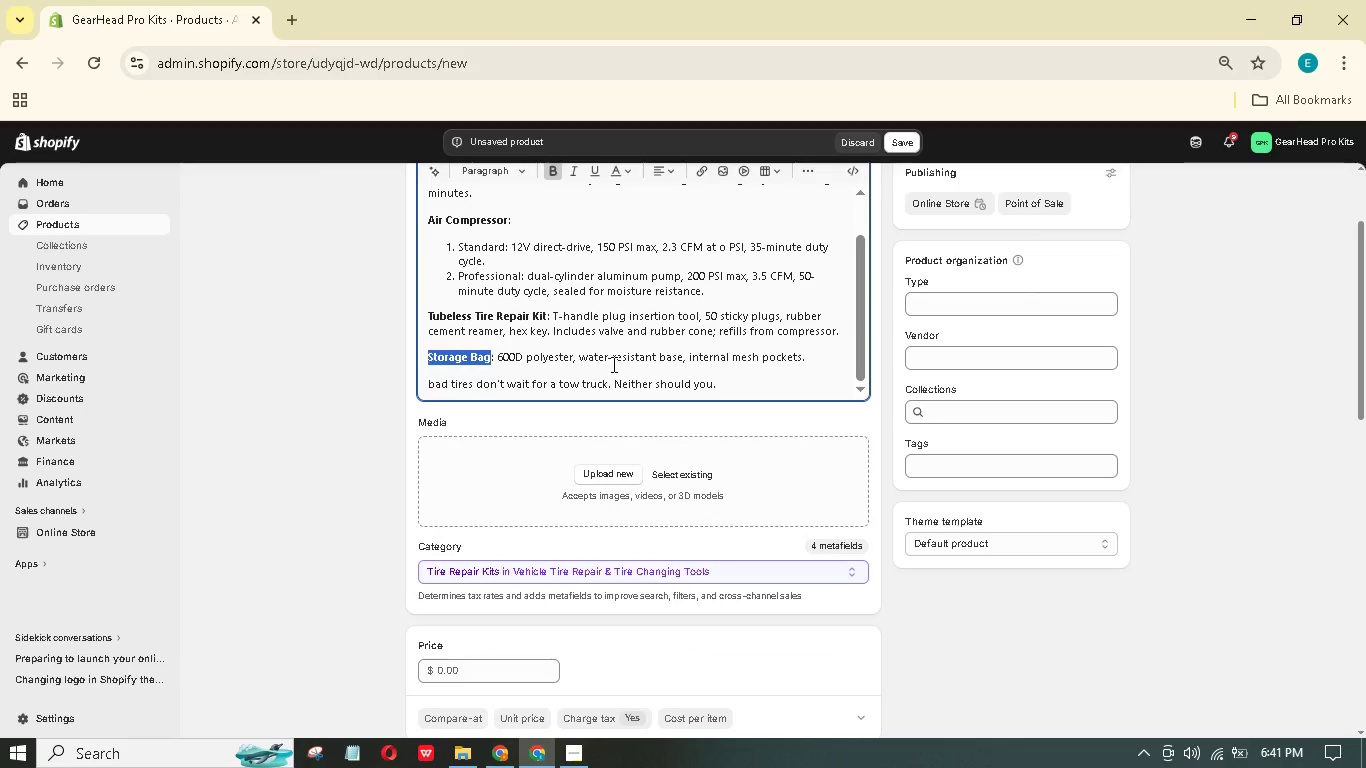 
key(Backspace)
 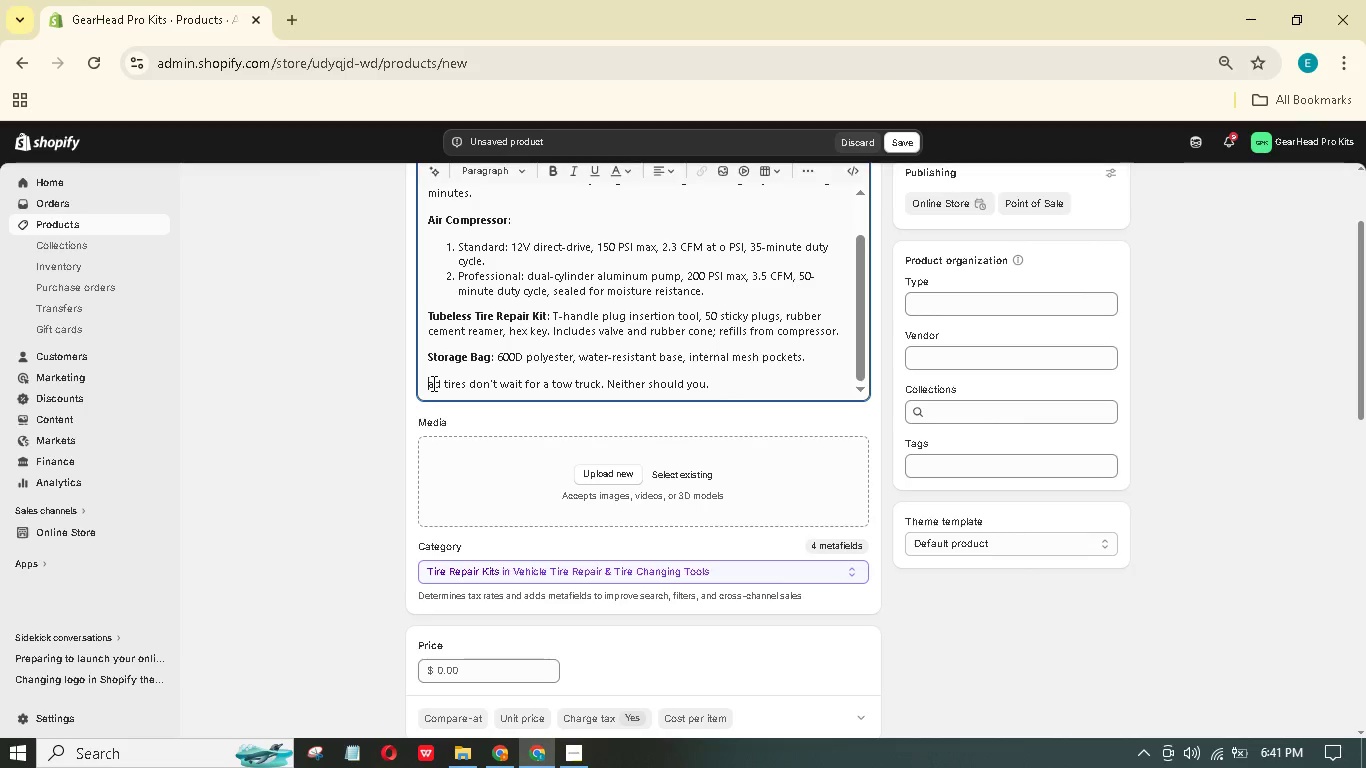 
key(Shift+B)
 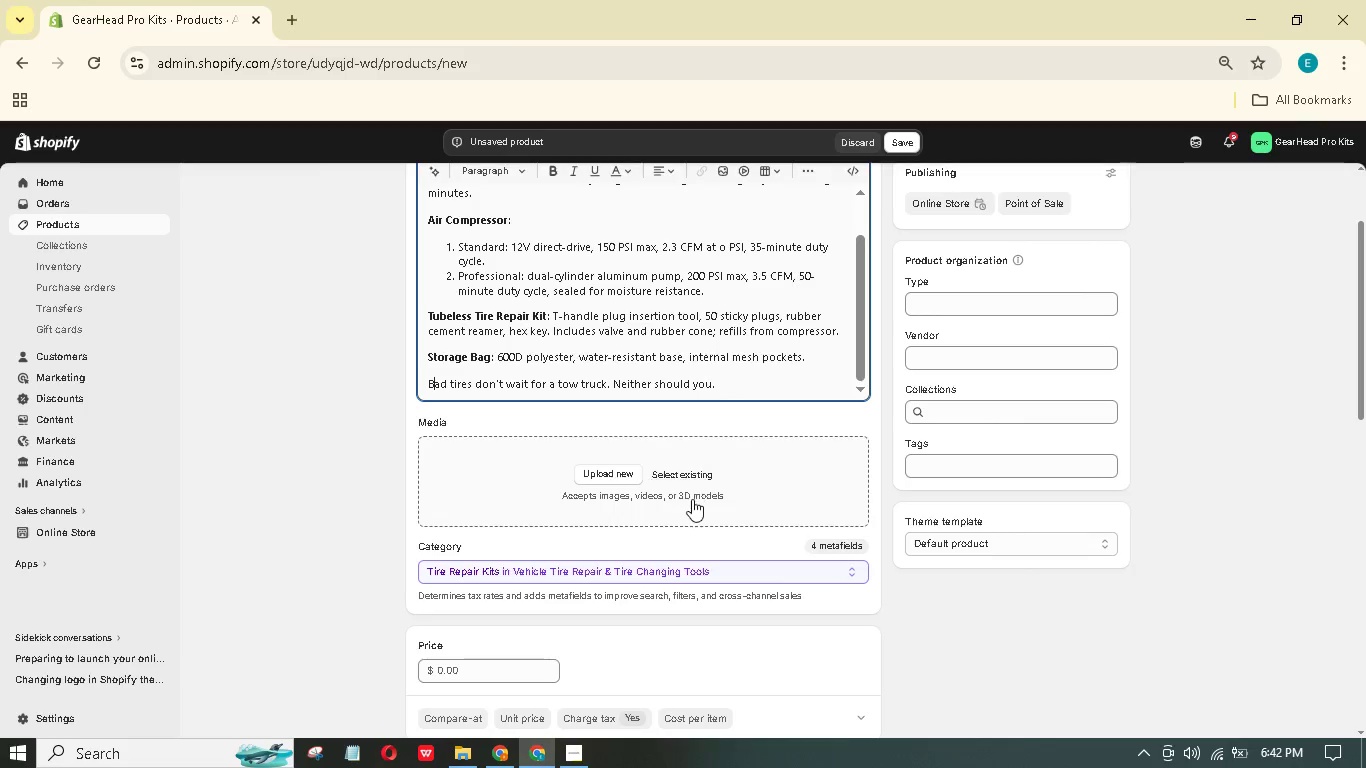 
scroll: coordinate [689, 477], scroll_direction: up, amount: 1.0
 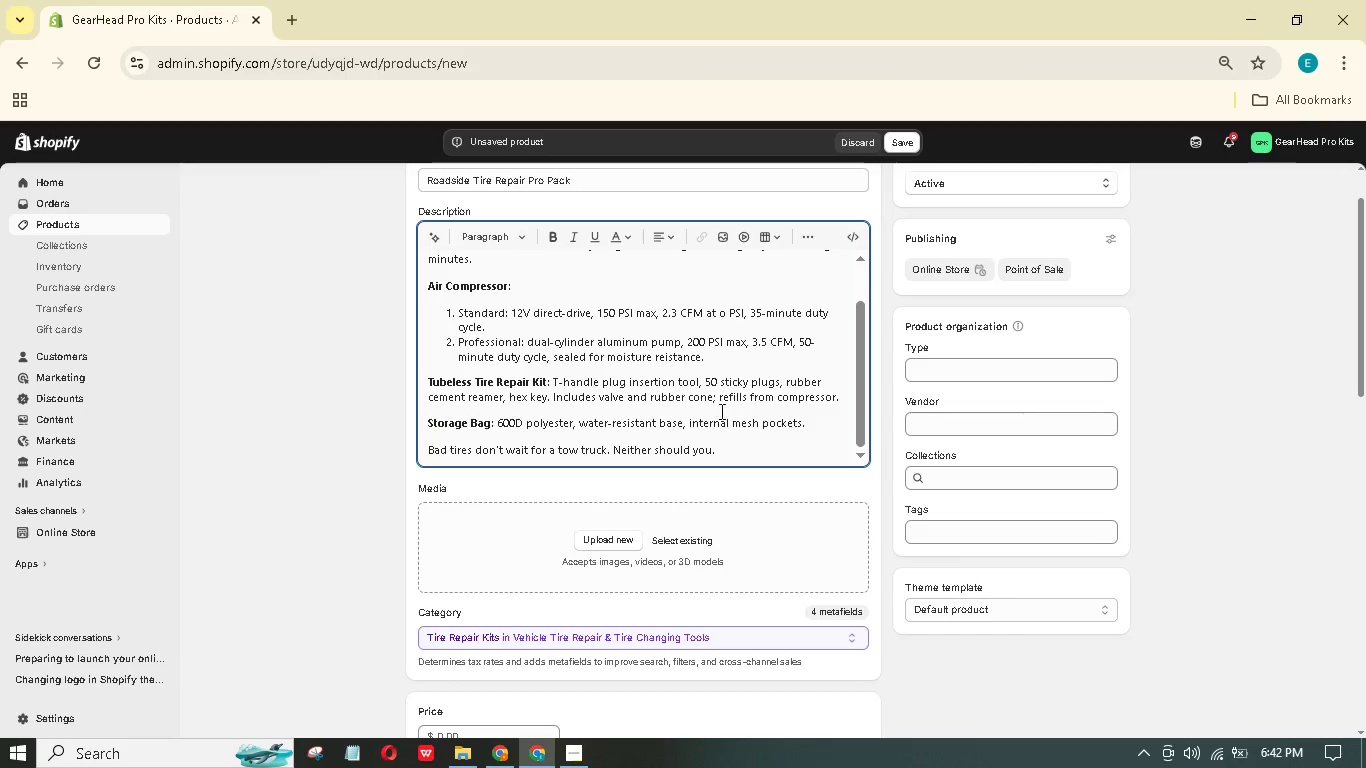 
left_click_drag(start_coordinate=[745, 445], to_coordinate=[424, 329])
 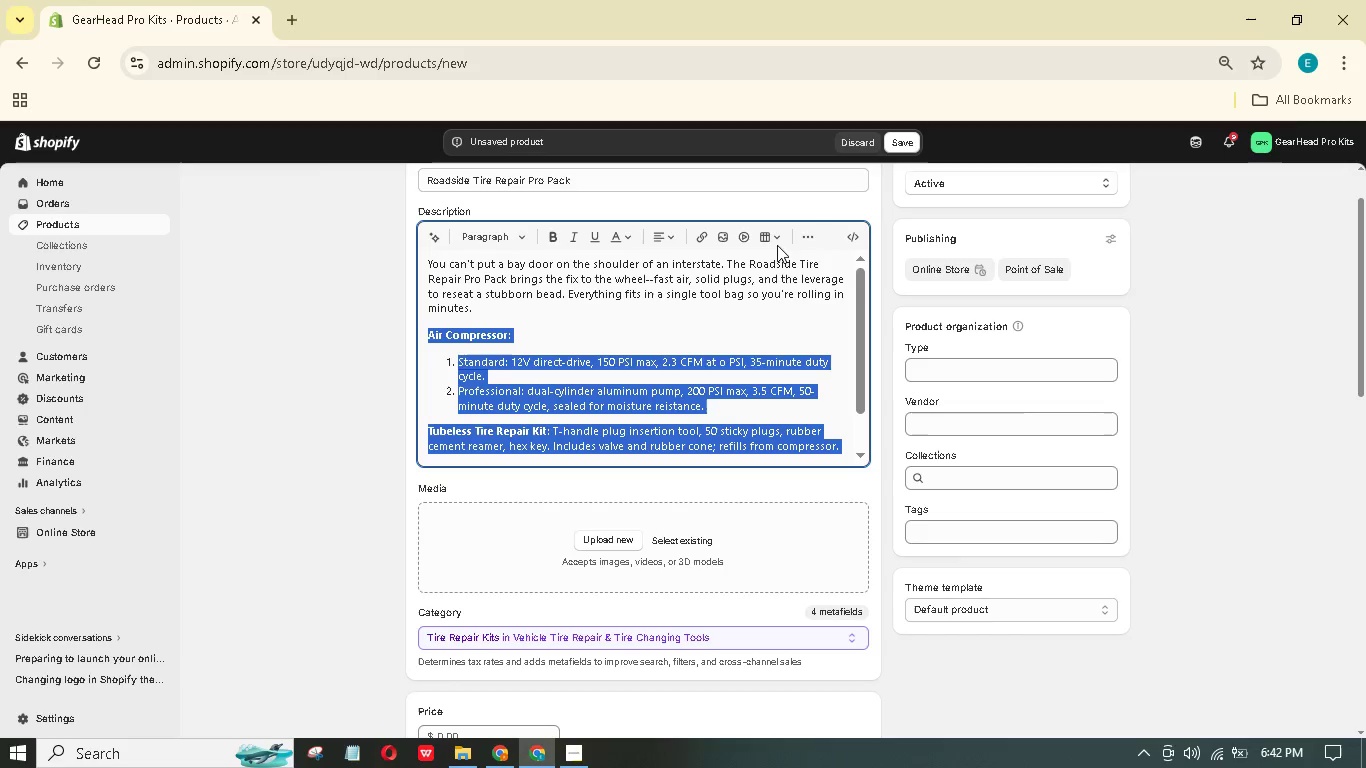 
scroll: coordinate [581, 360], scroll_direction: up, amount: 1.0
 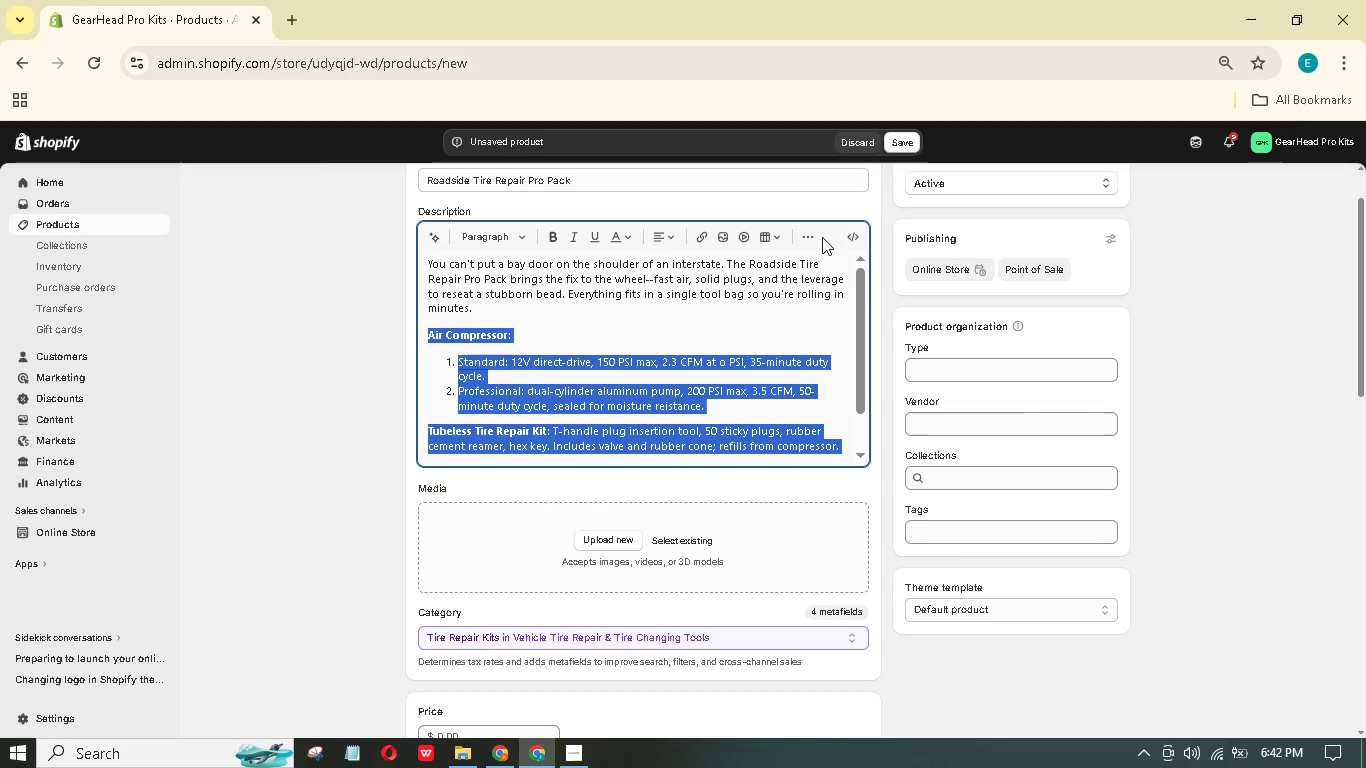 
left_click([814, 234])
 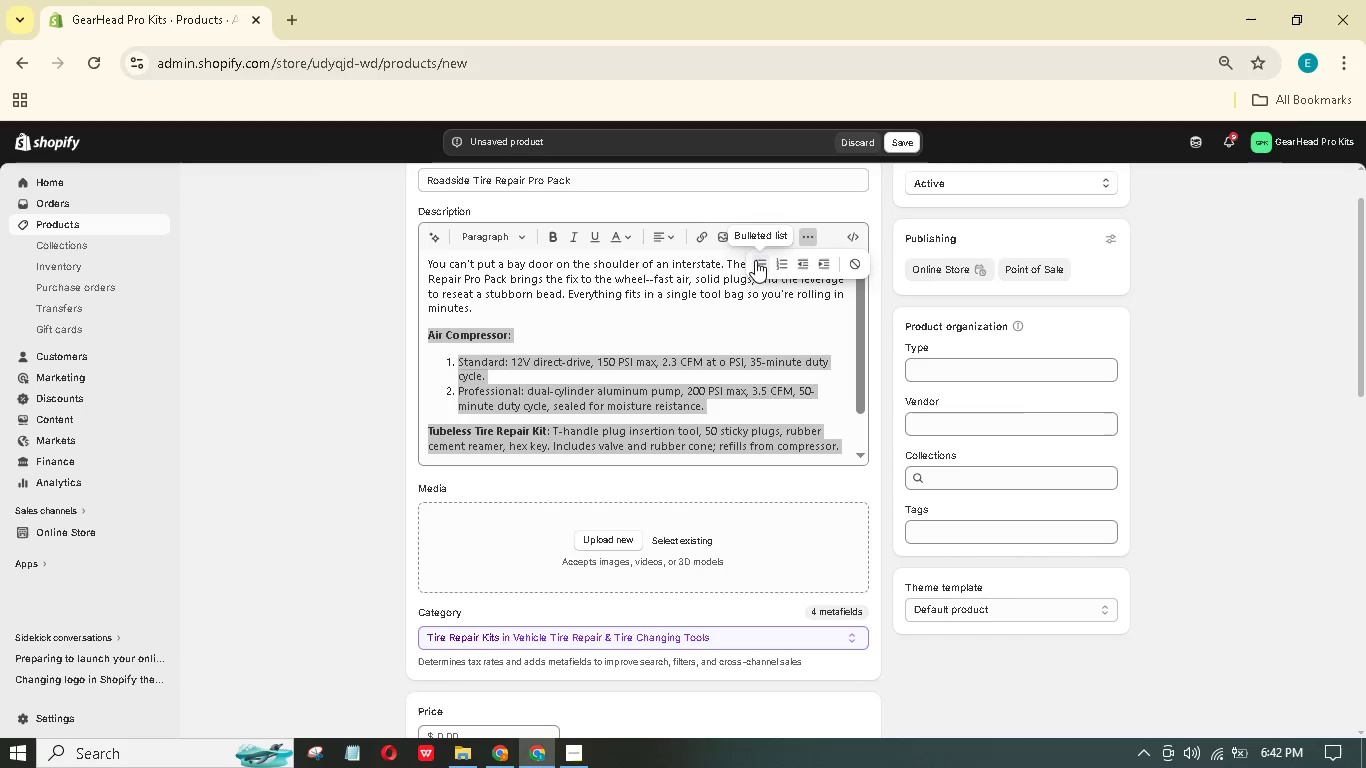 
left_click([755, 260])
 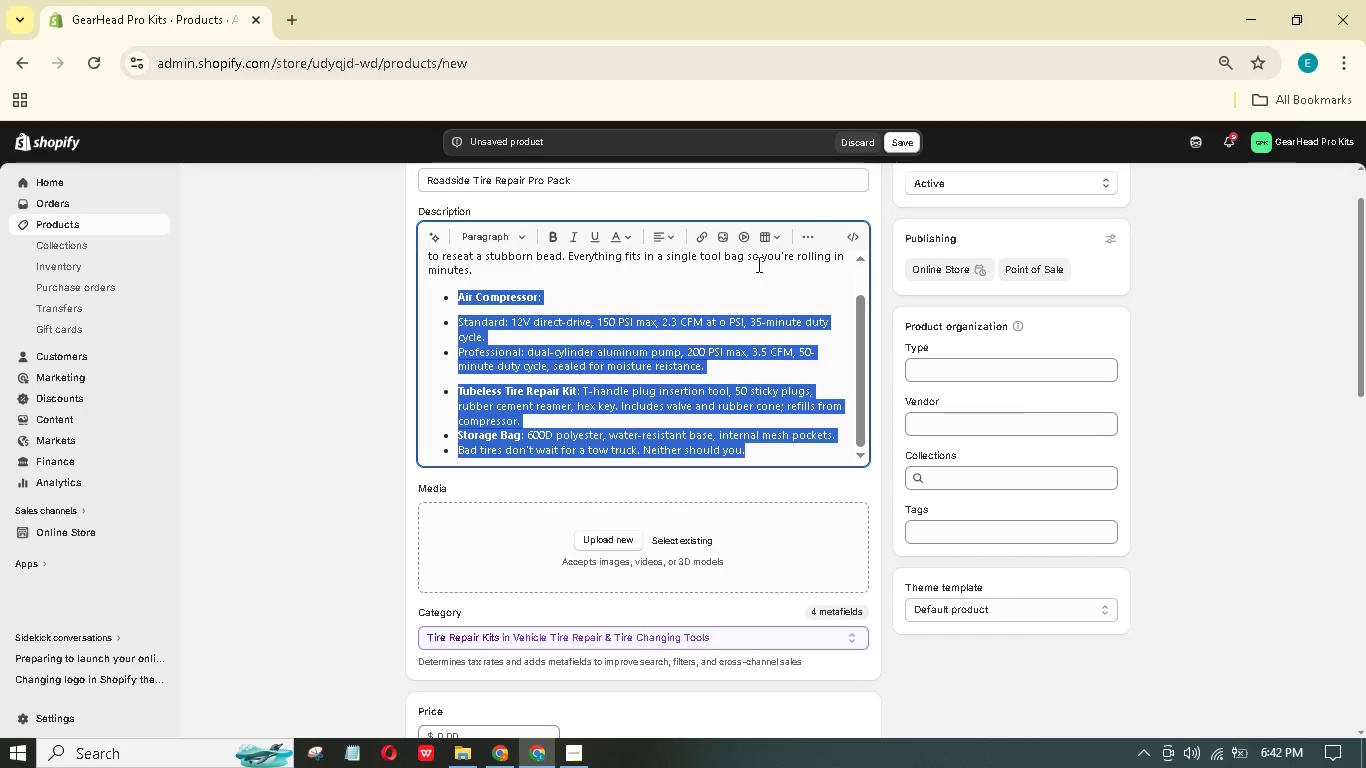 
key(Control+Z)
 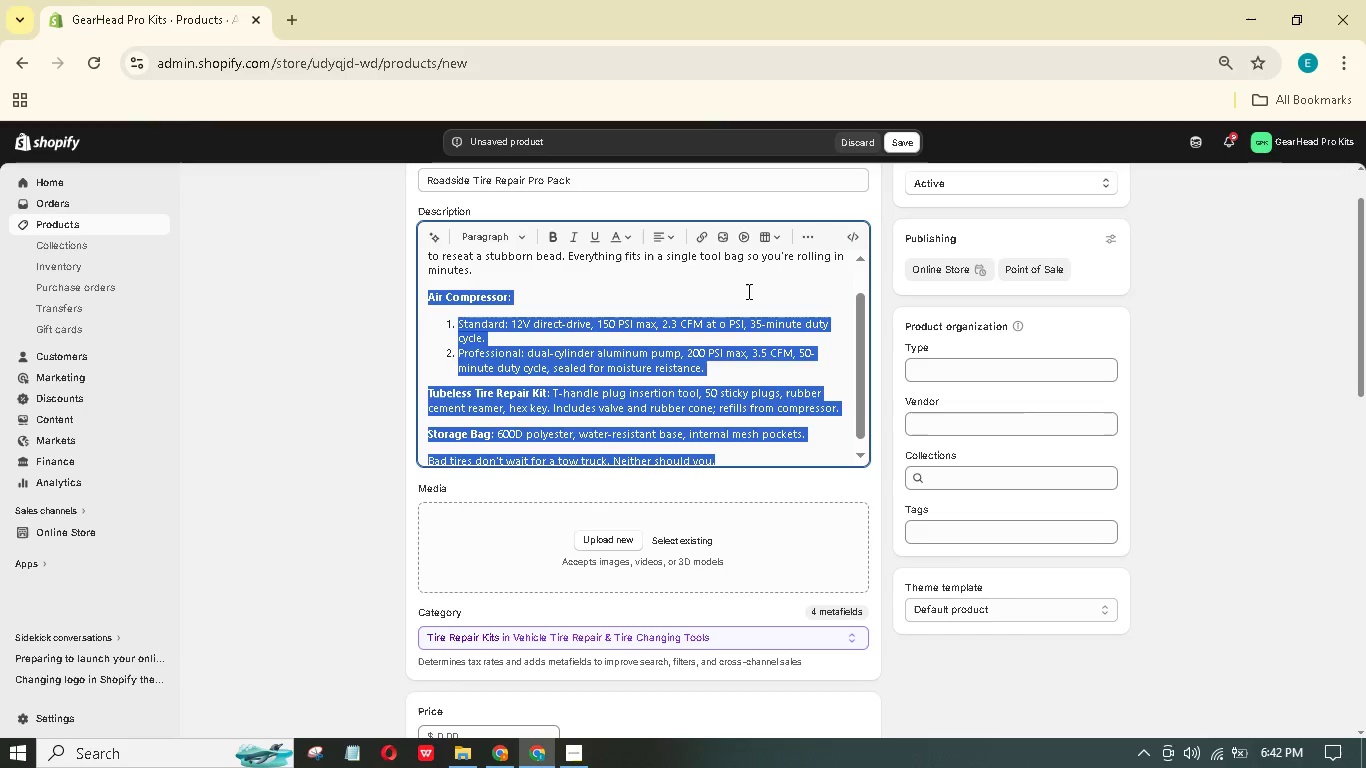 
left_click([812, 235])
 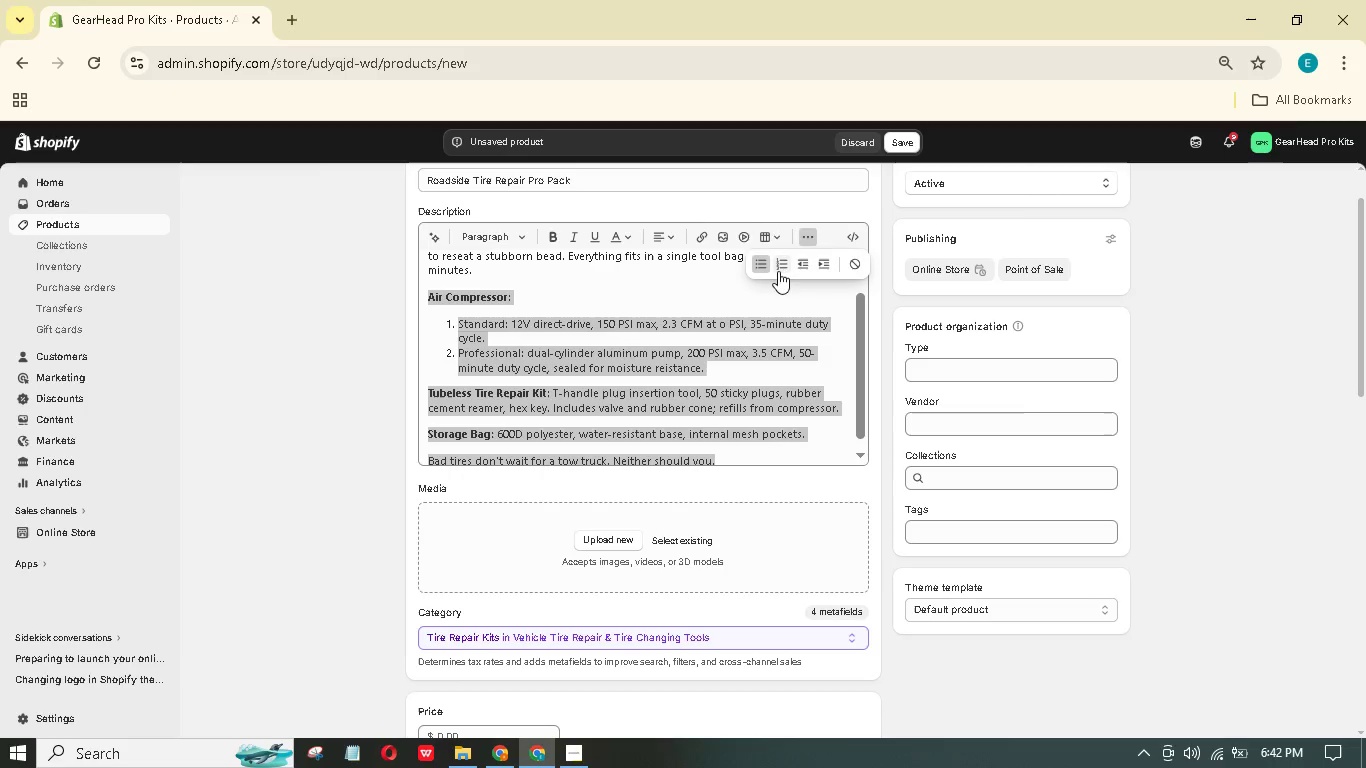 
left_click([764, 264])
 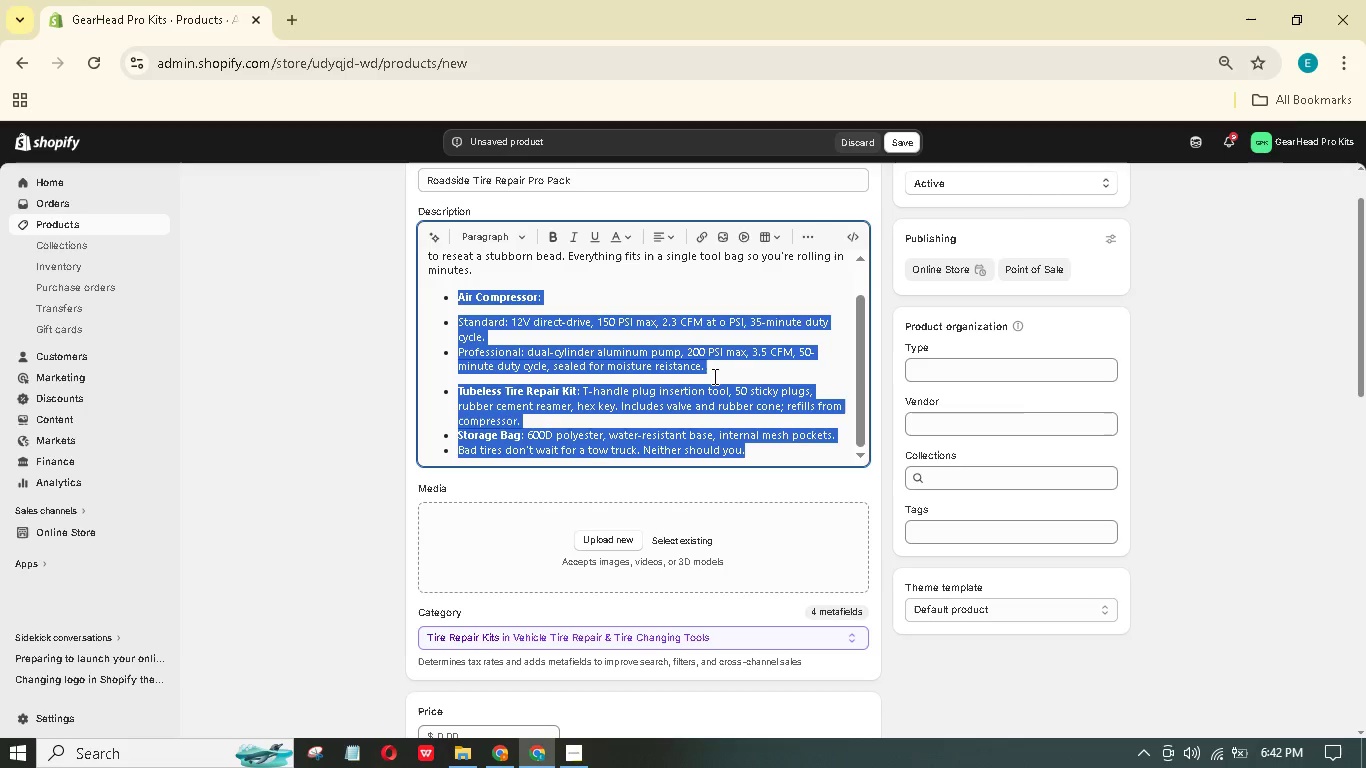 
triple_click([717, 371])
 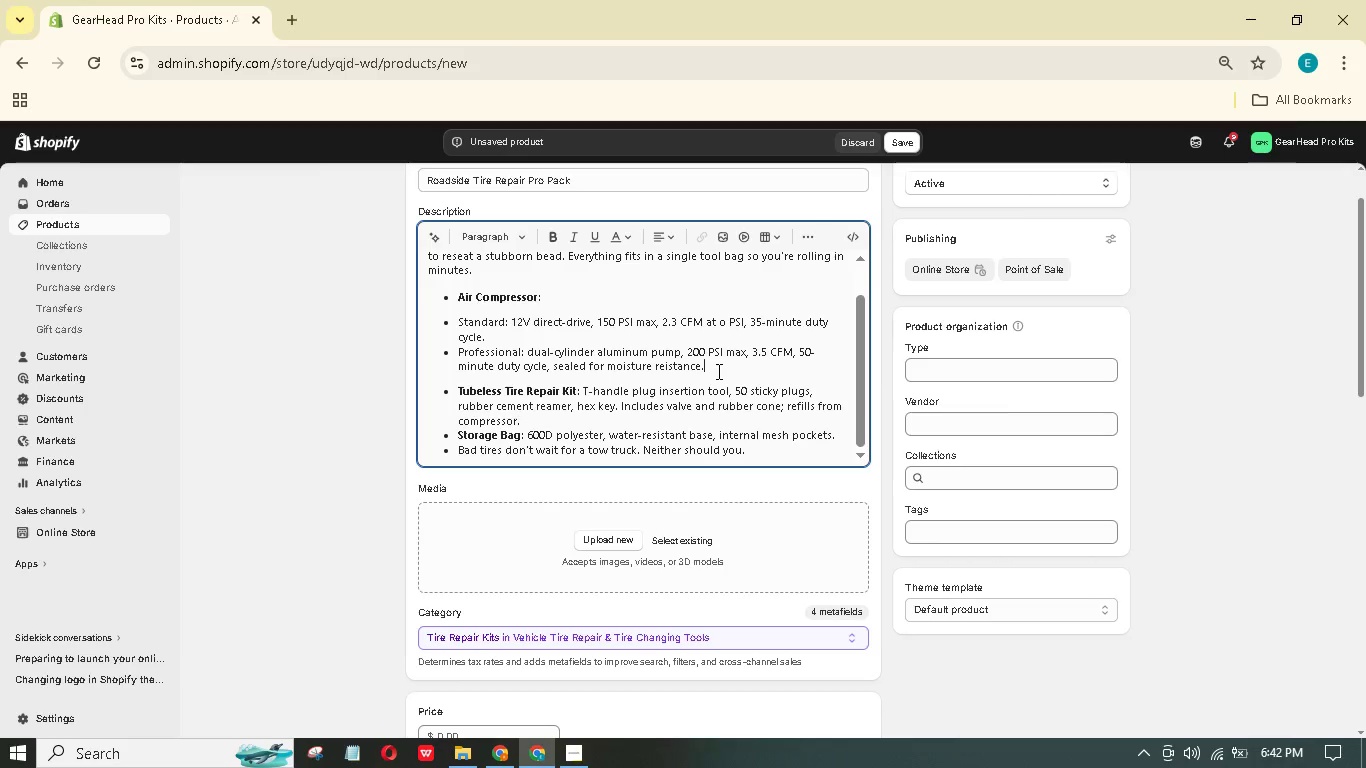 
left_click_drag(start_coordinate=[717, 371], to_coordinate=[454, 318])
 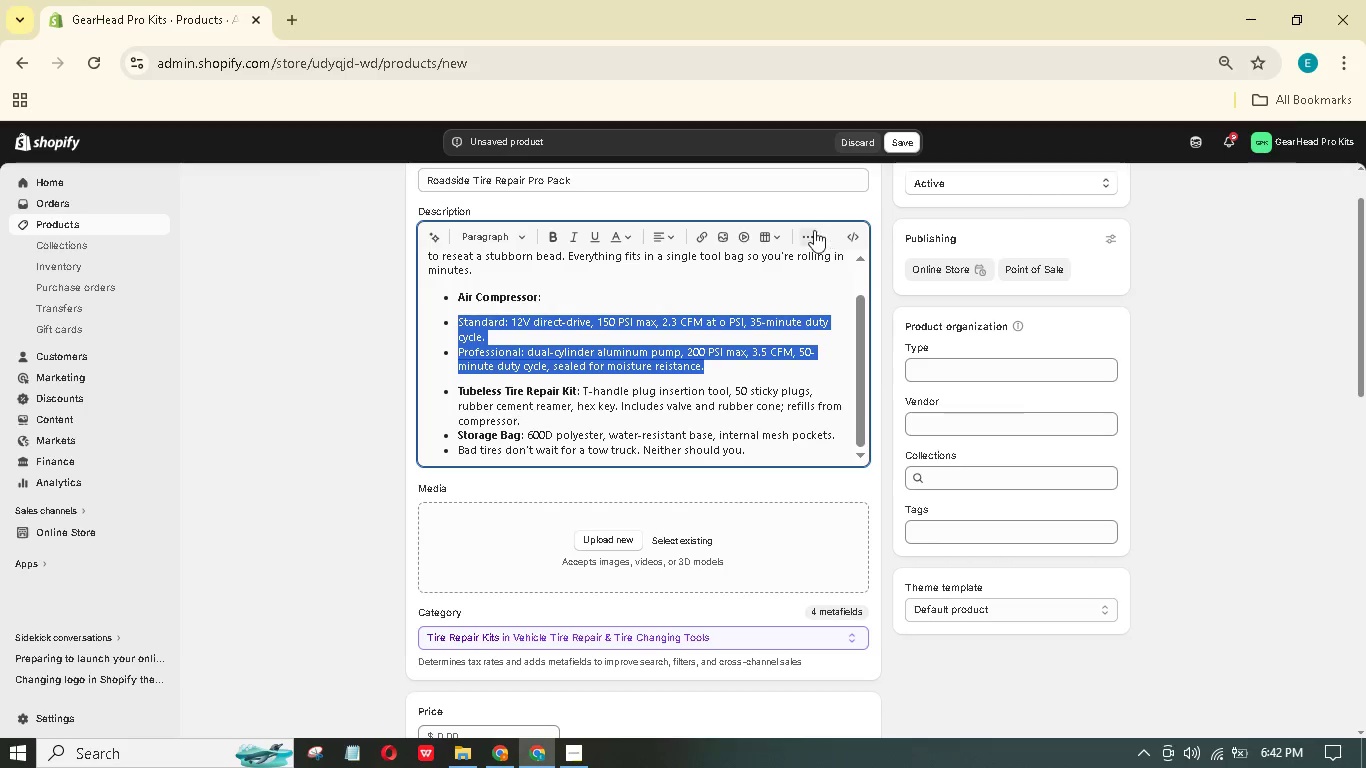 
left_click([811, 231])
 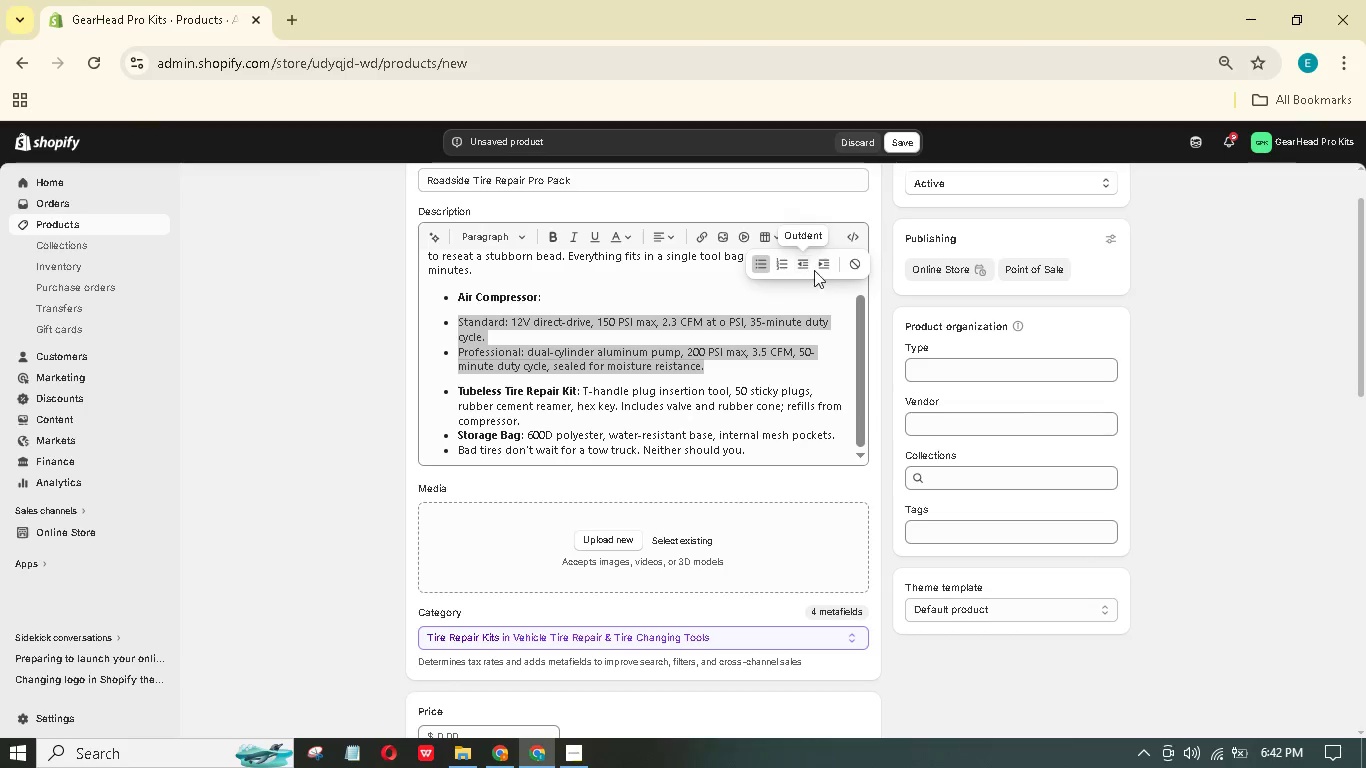 
left_click([816, 268])
 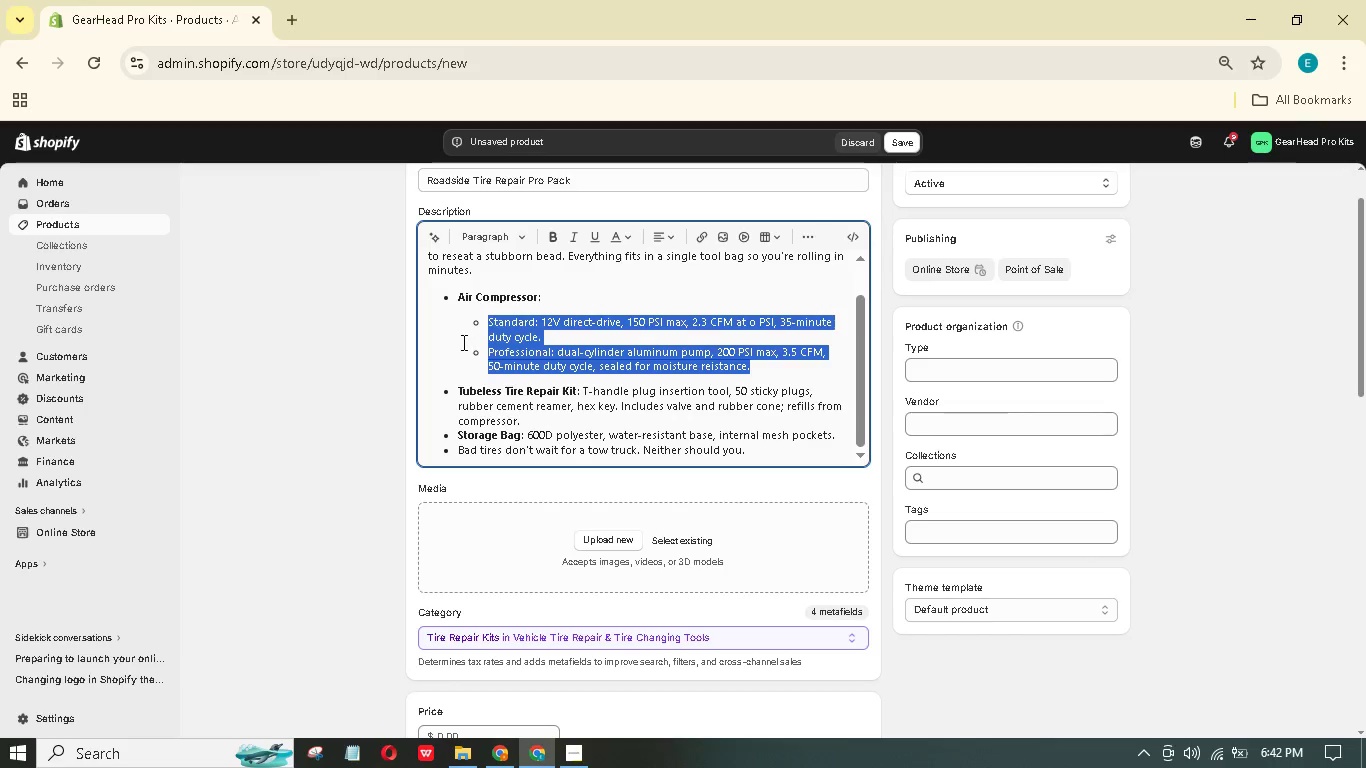 
scroll: coordinate [520, 421], scroll_direction: up, amount: 3.0
 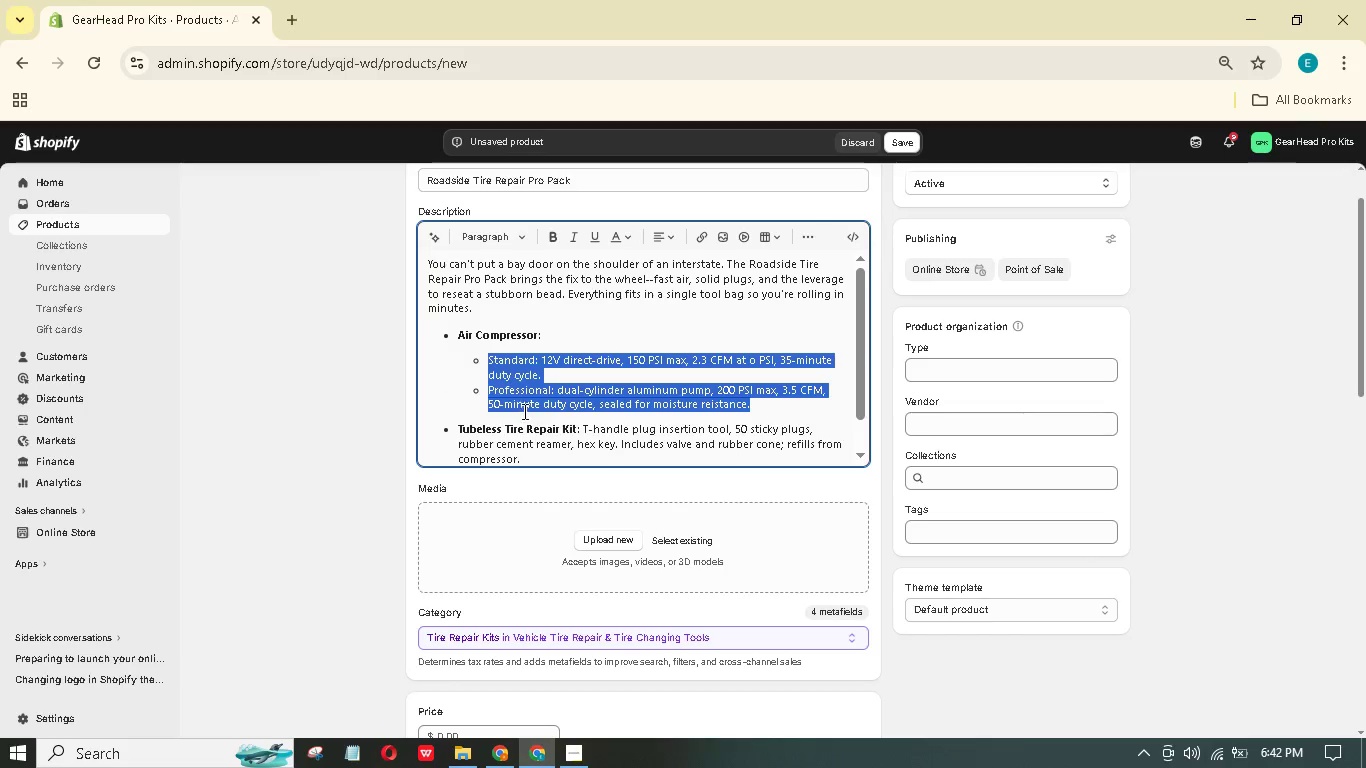 
scroll: coordinate [541, 399], scroll_direction: down, amount: 3.0
 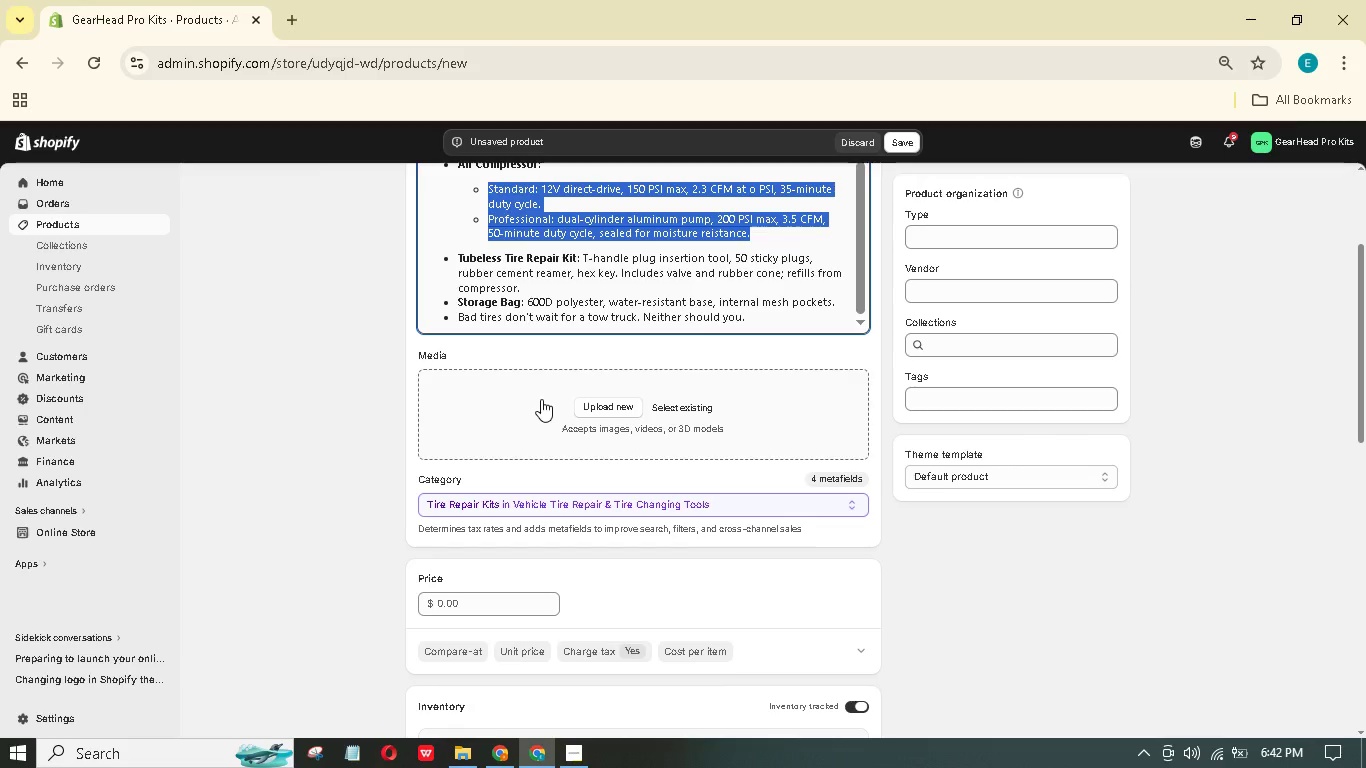 
scroll: coordinate [541, 399], scroll_direction: up, amount: 2.0
 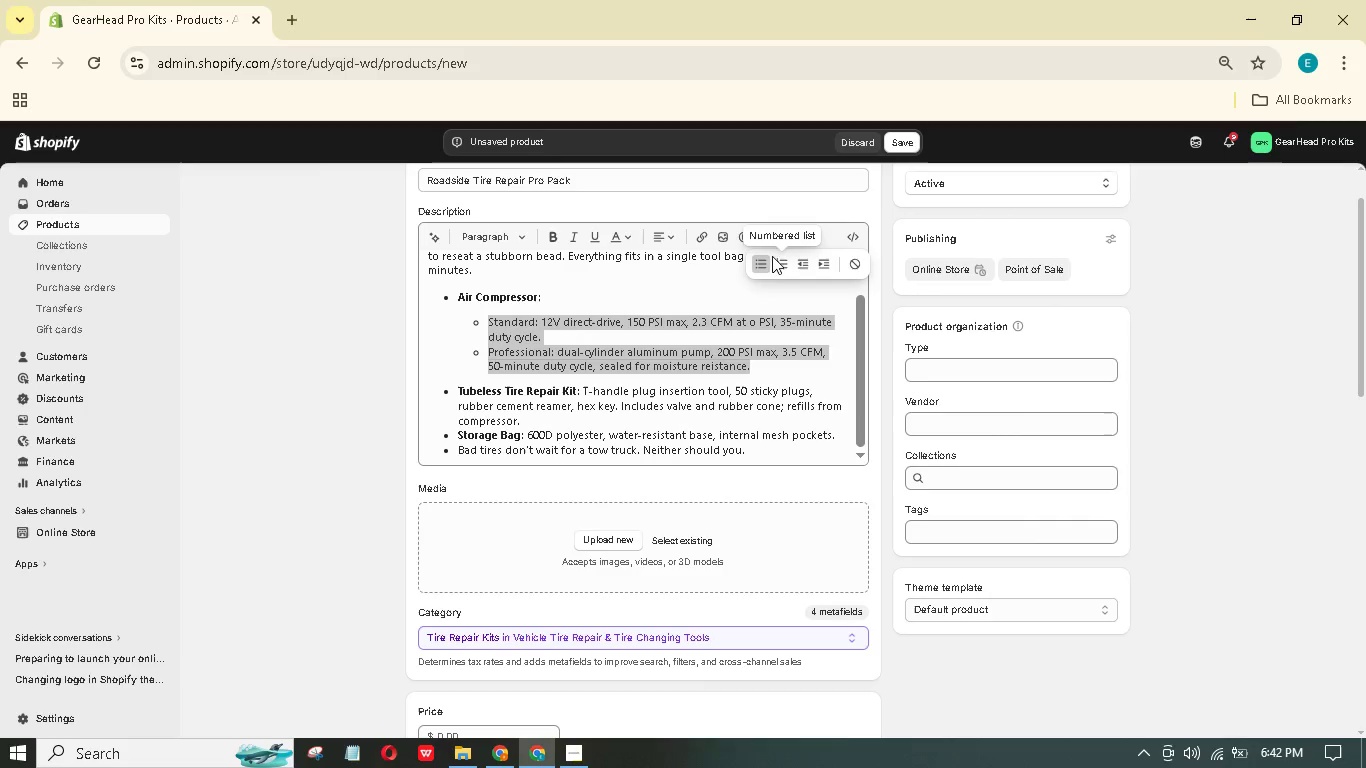 
left_click([779, 268])
 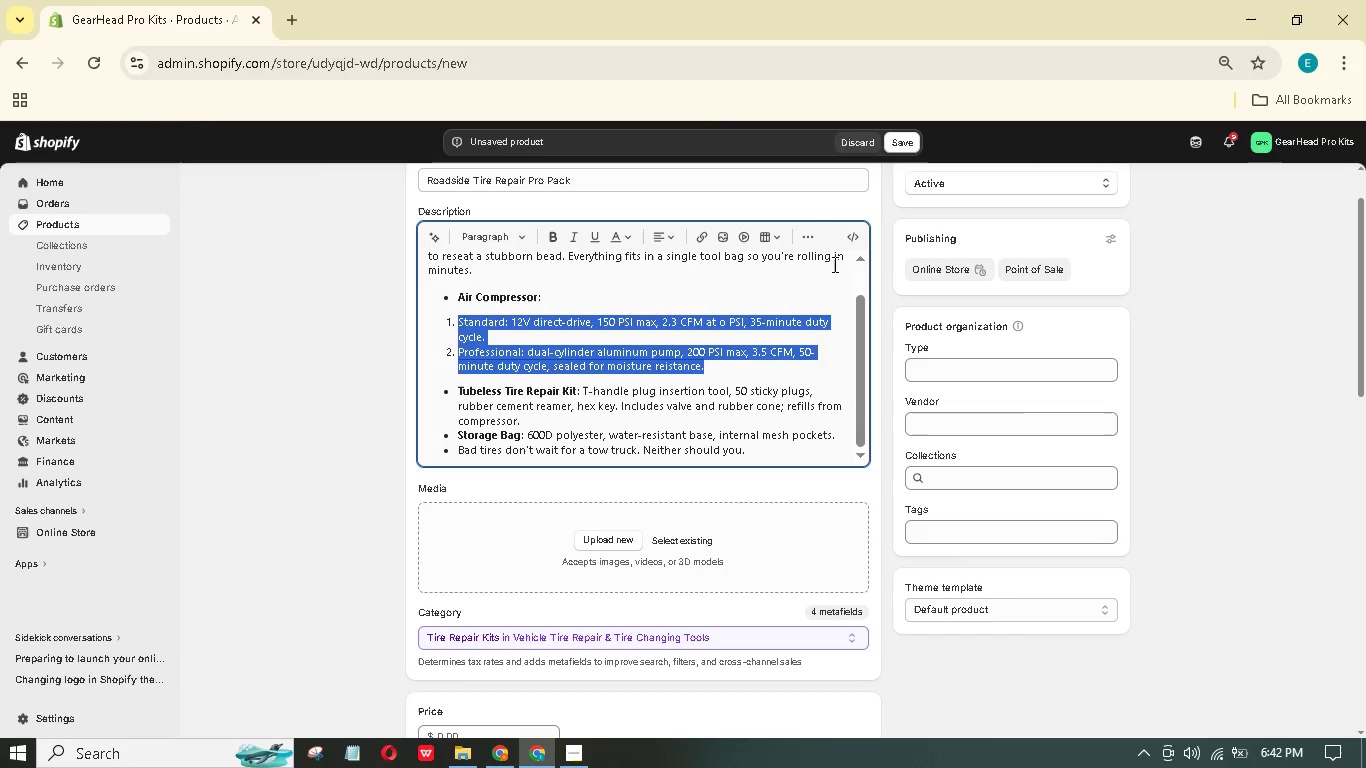 
left_click([799, 234])
 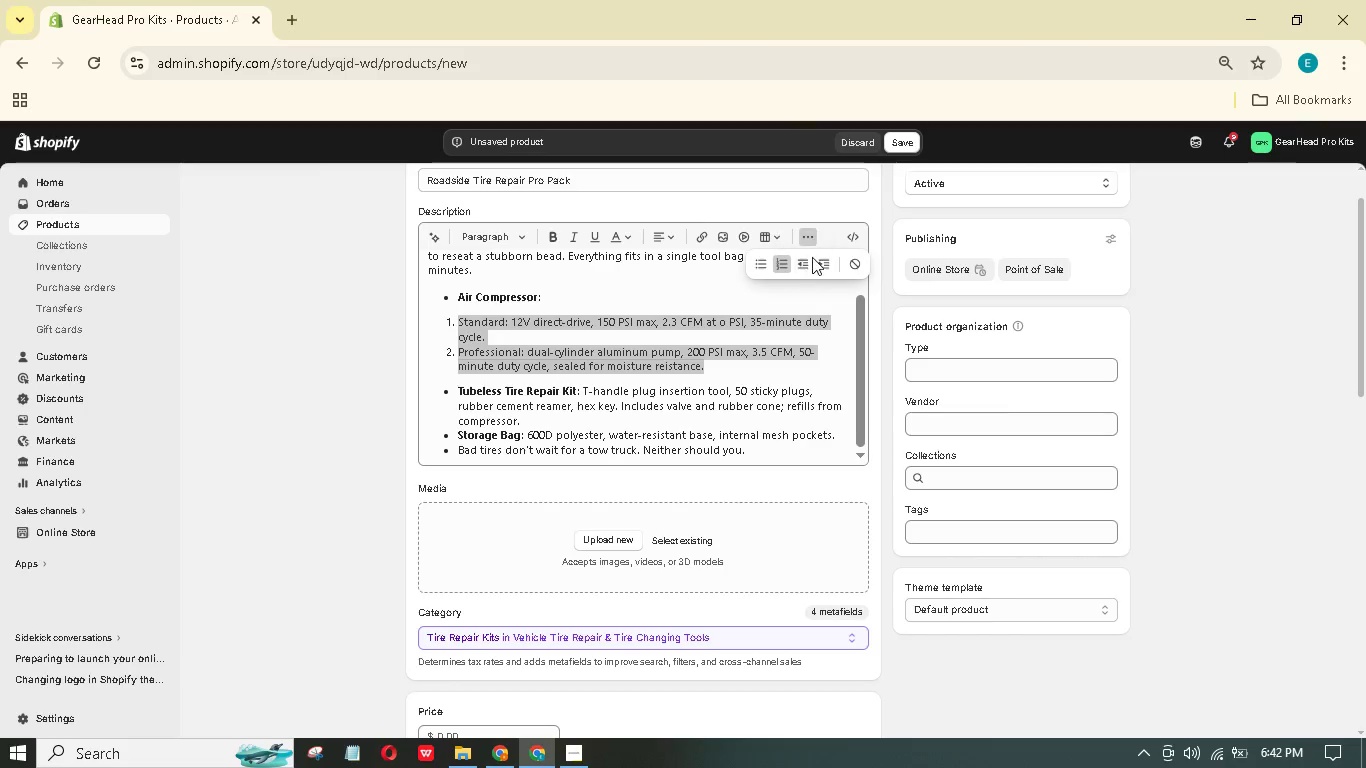 
left_click([819, 266])
 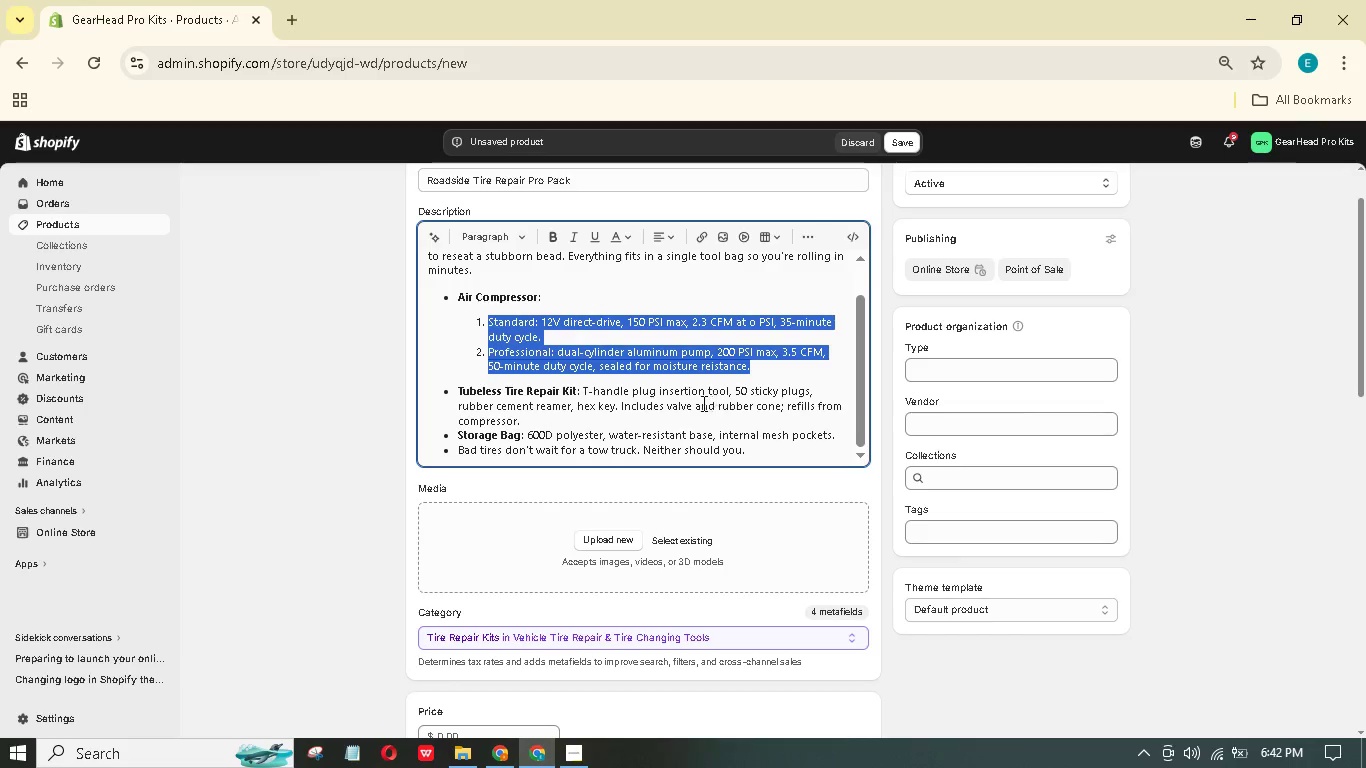 
scroll: coordinate [693, 399], scroll_direction: down, amount: 2.0
 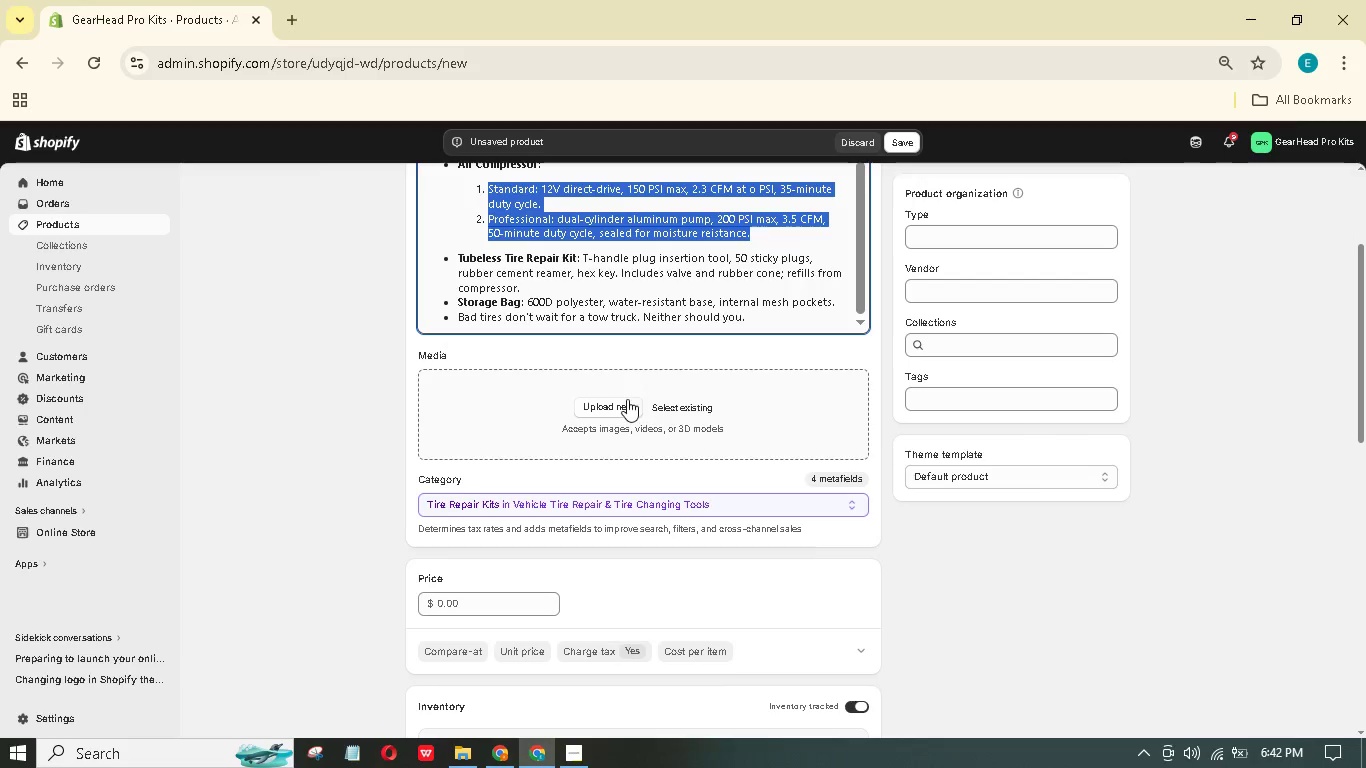 
left_click([625, 400])
 